 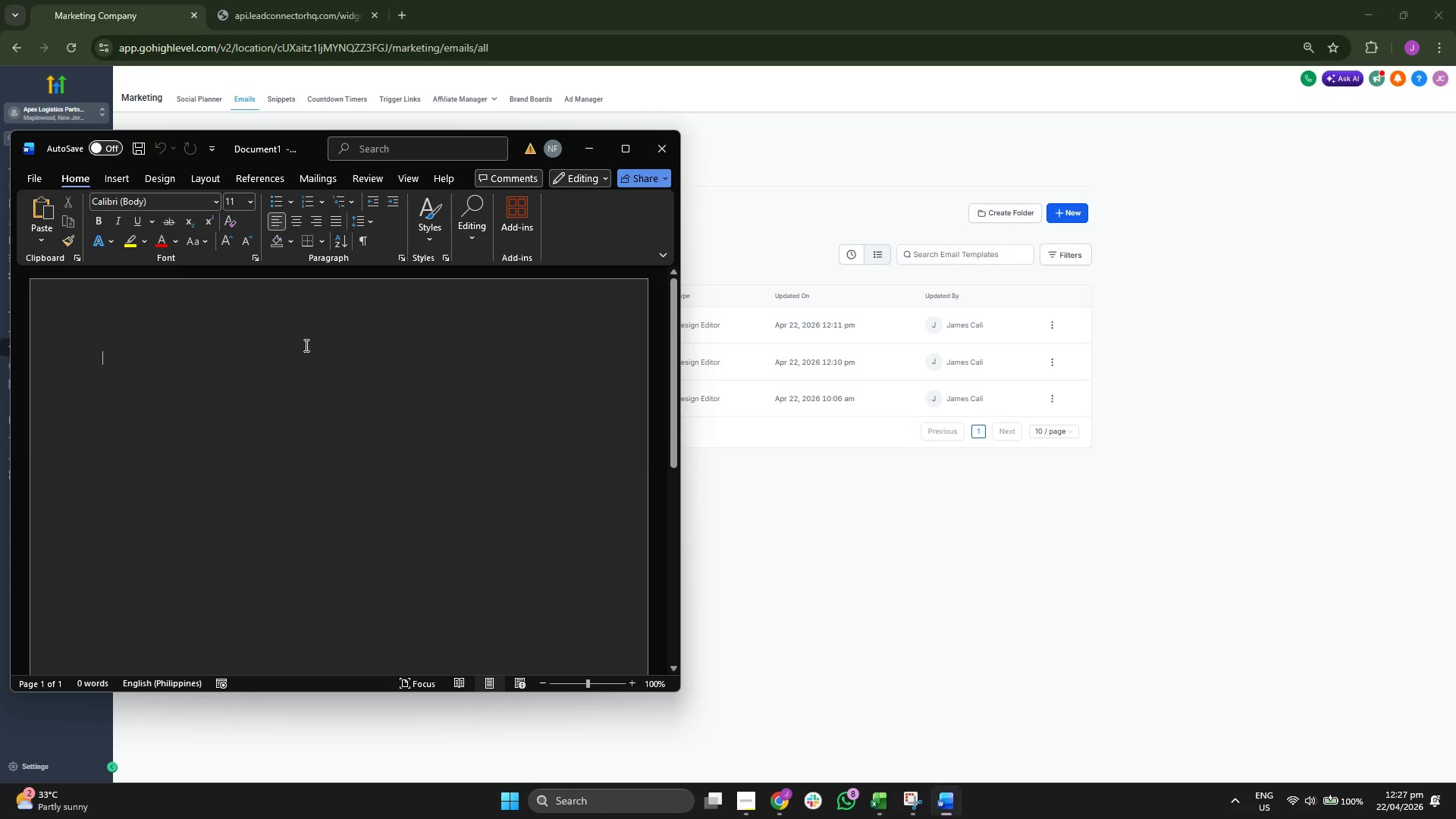 
type(Email Templates:)
 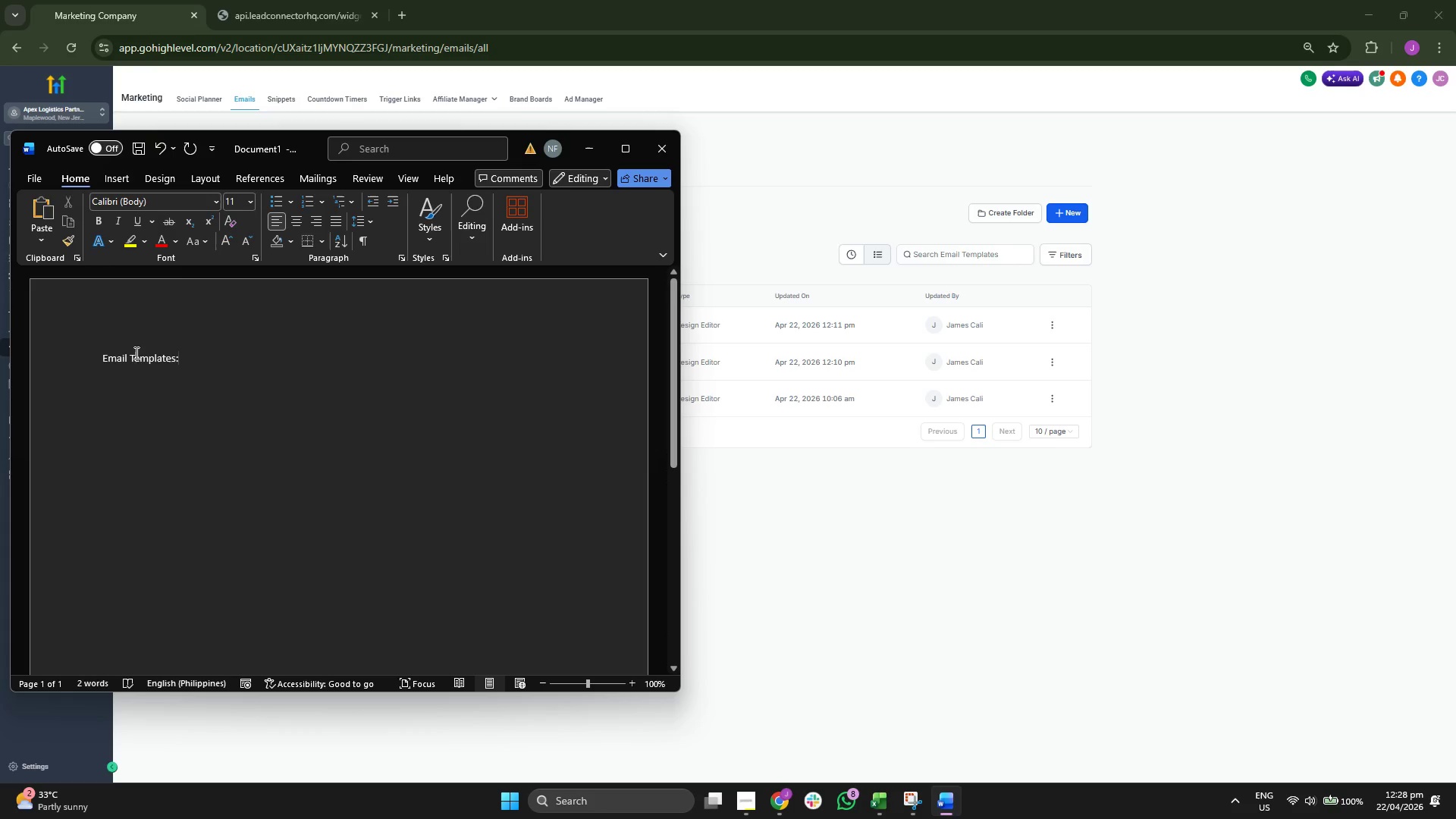 
double_click([131, 355])
 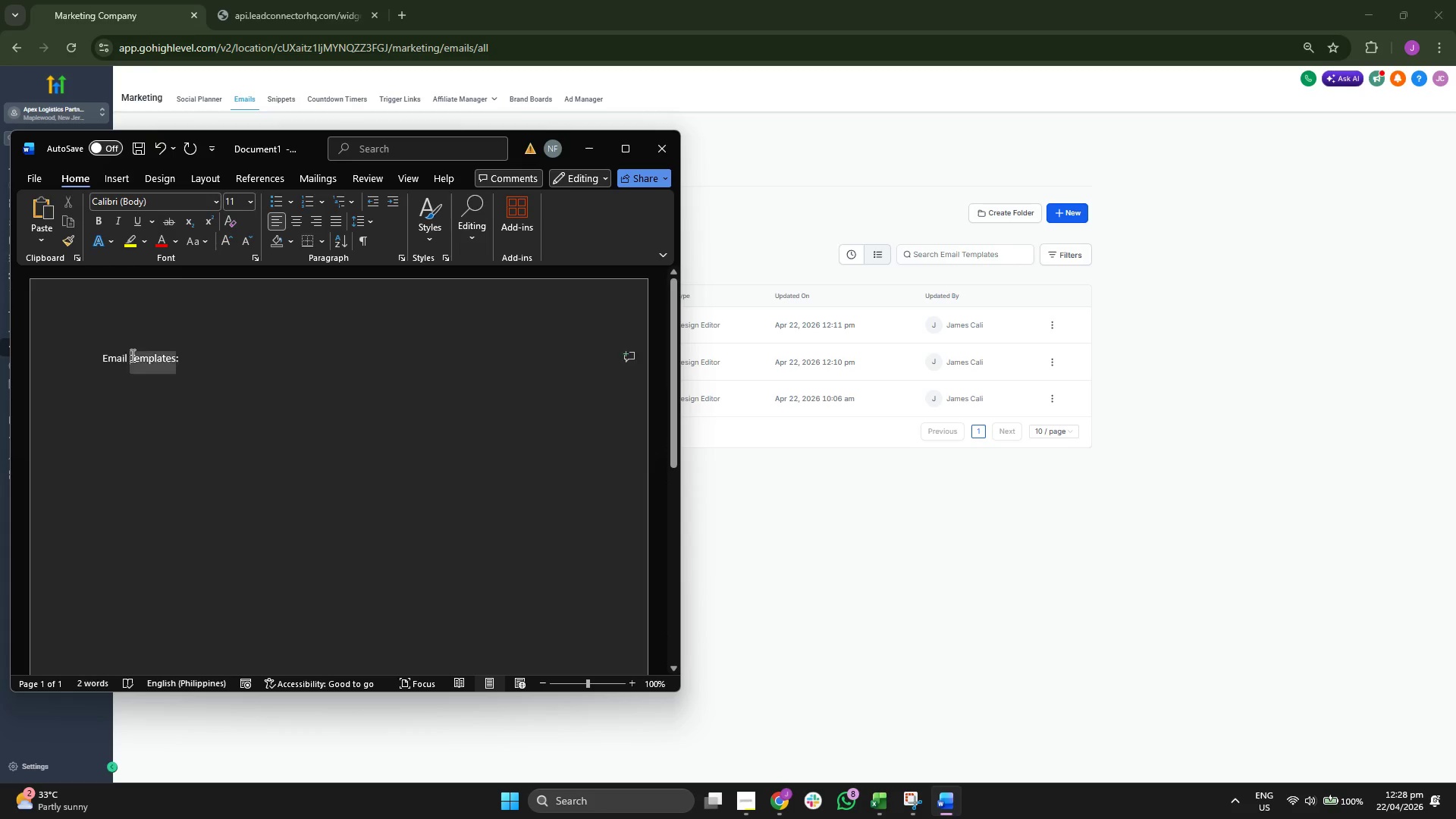 
triple_click([131, 355])
 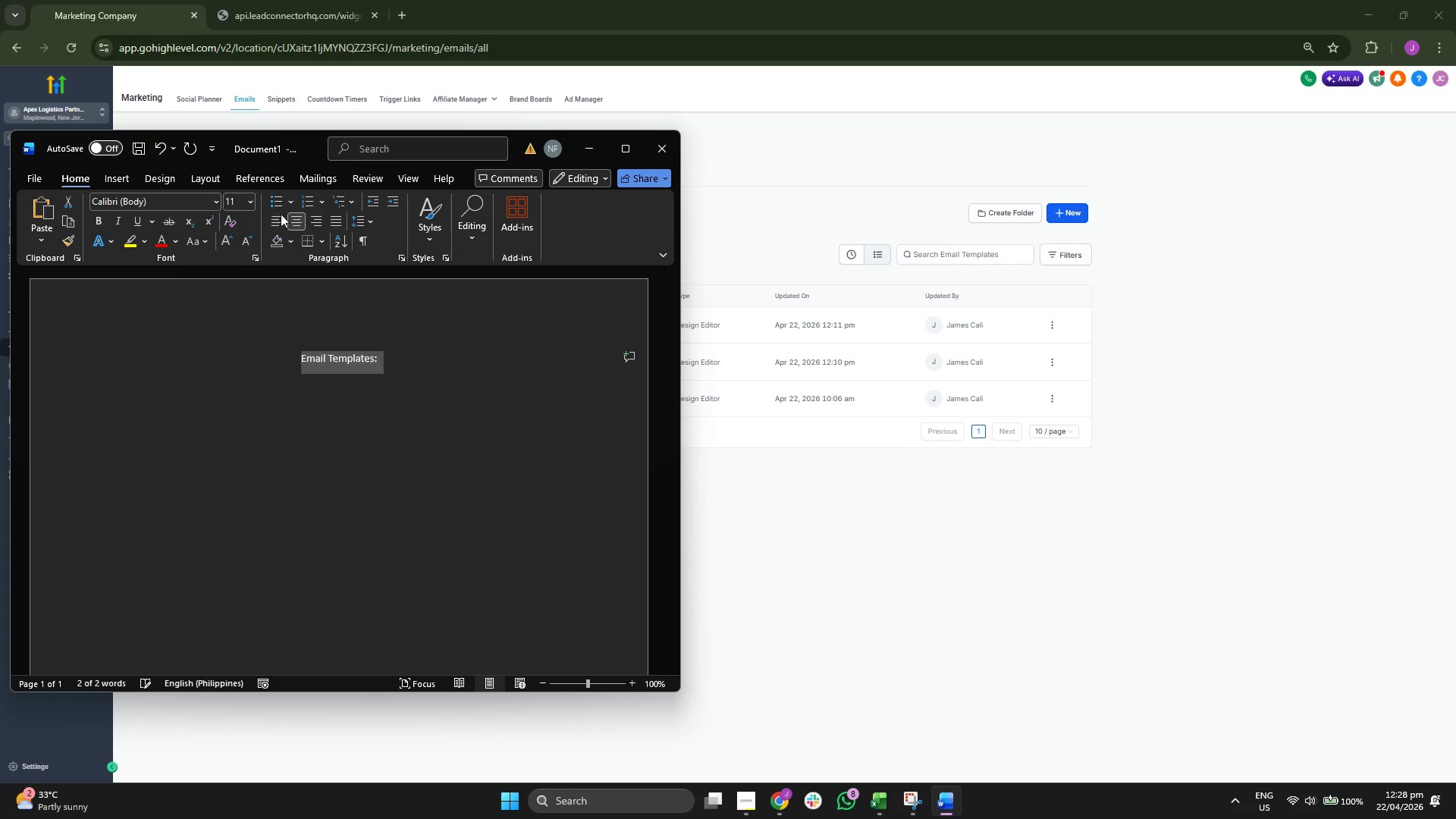 
double_click([249, 202])
 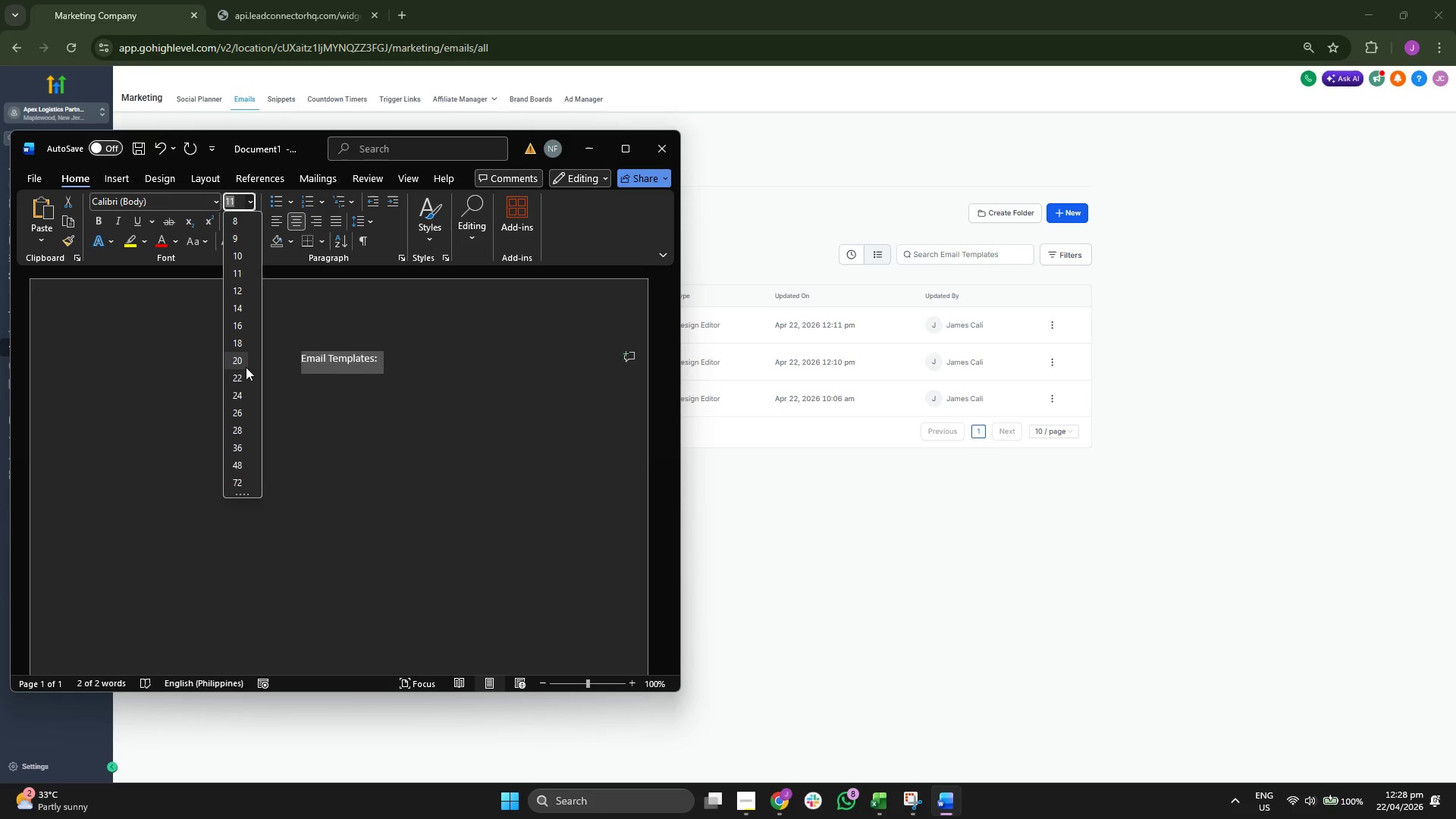 
left_click([242, 362])
 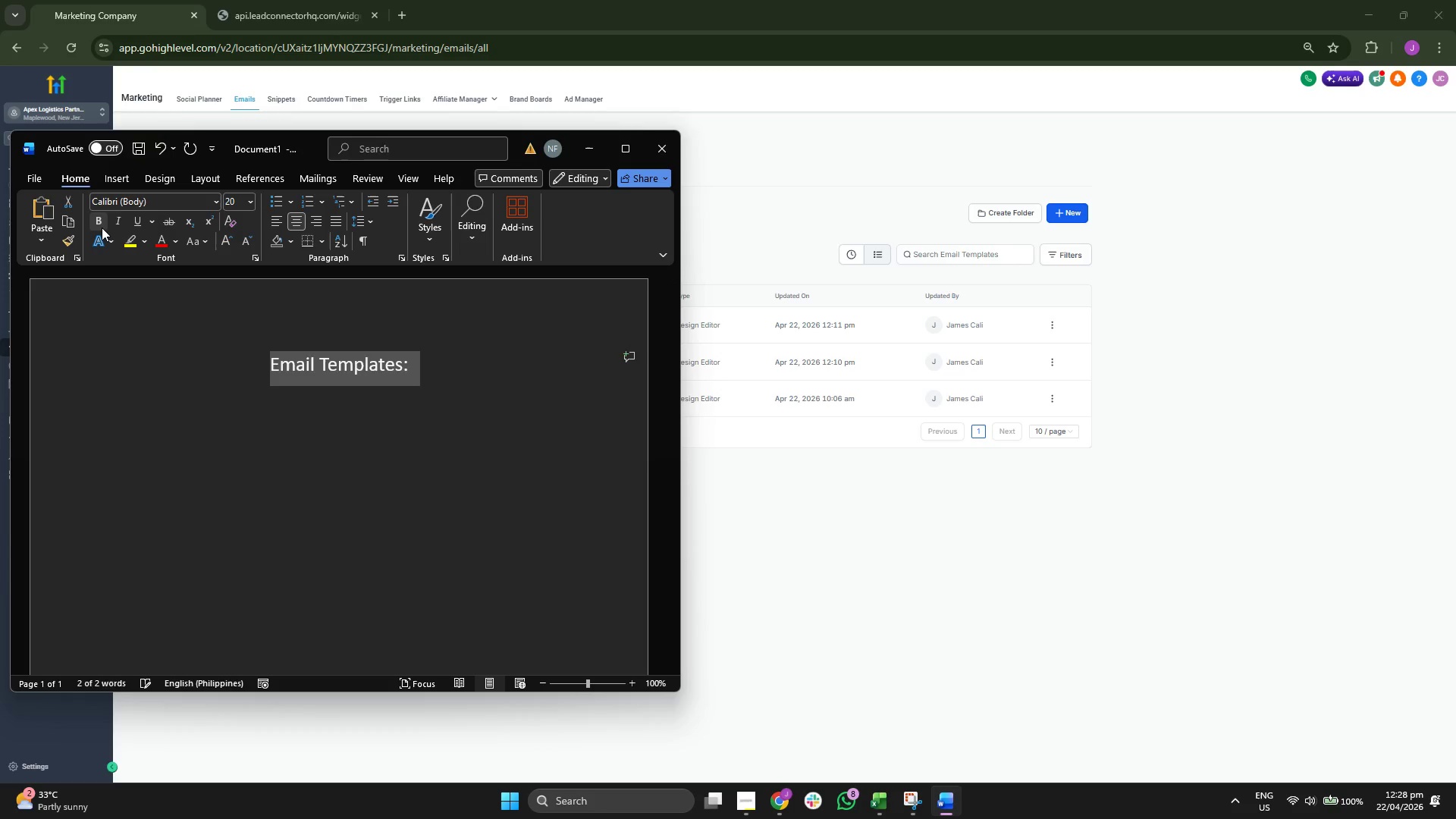 
left_click([100, 224])
 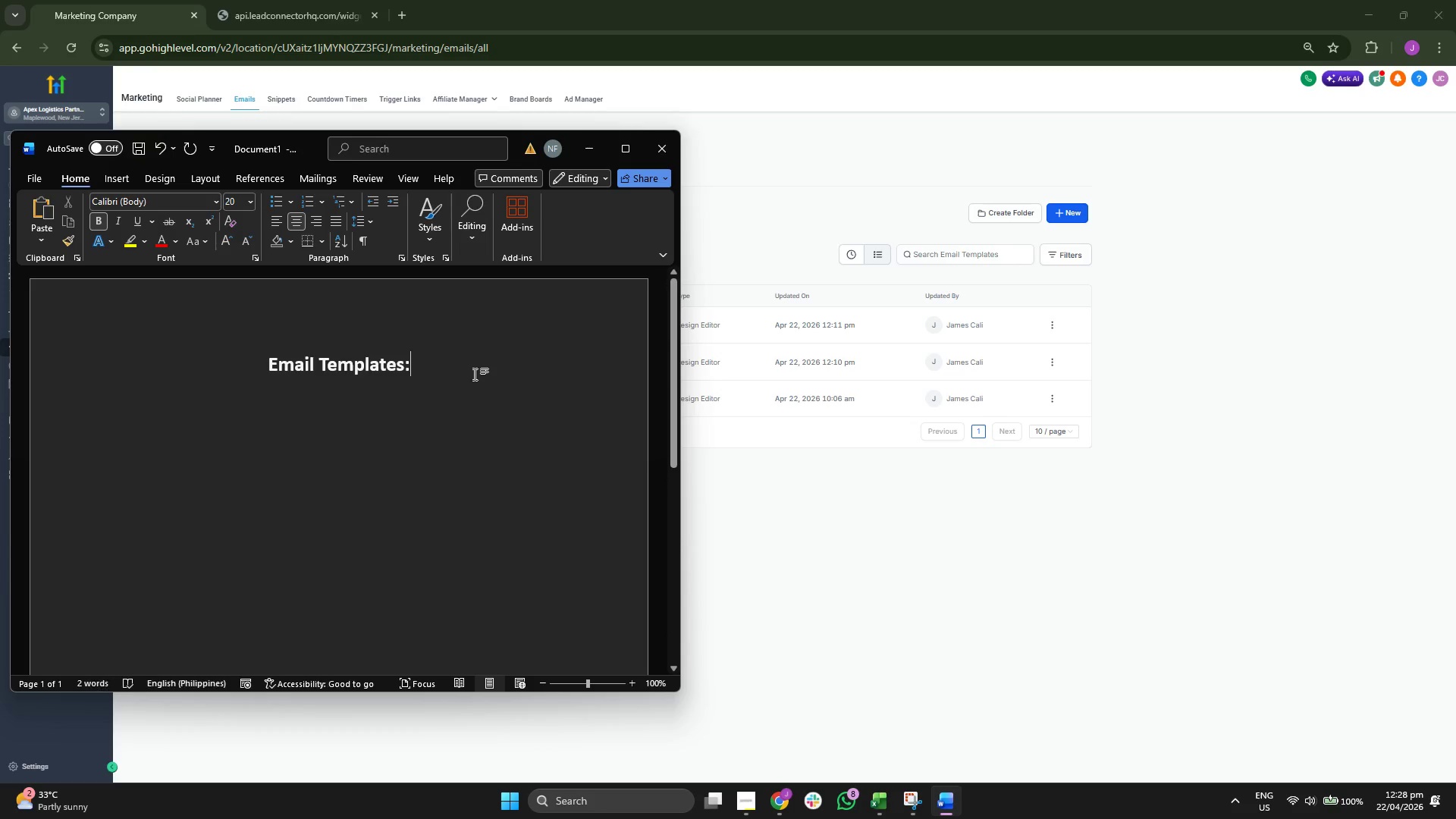 
key(Enter)
 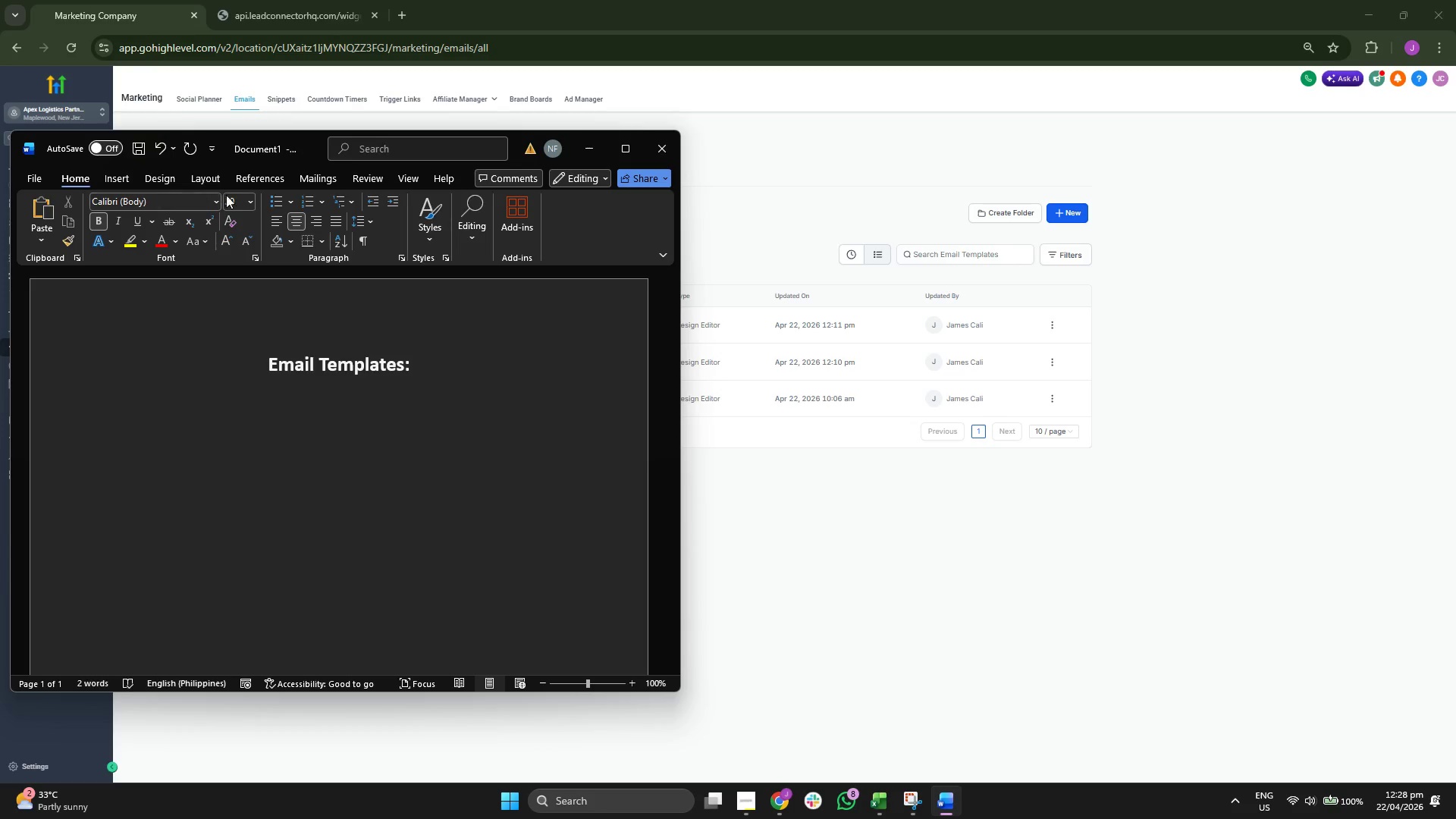 
left_click([249, 198])
 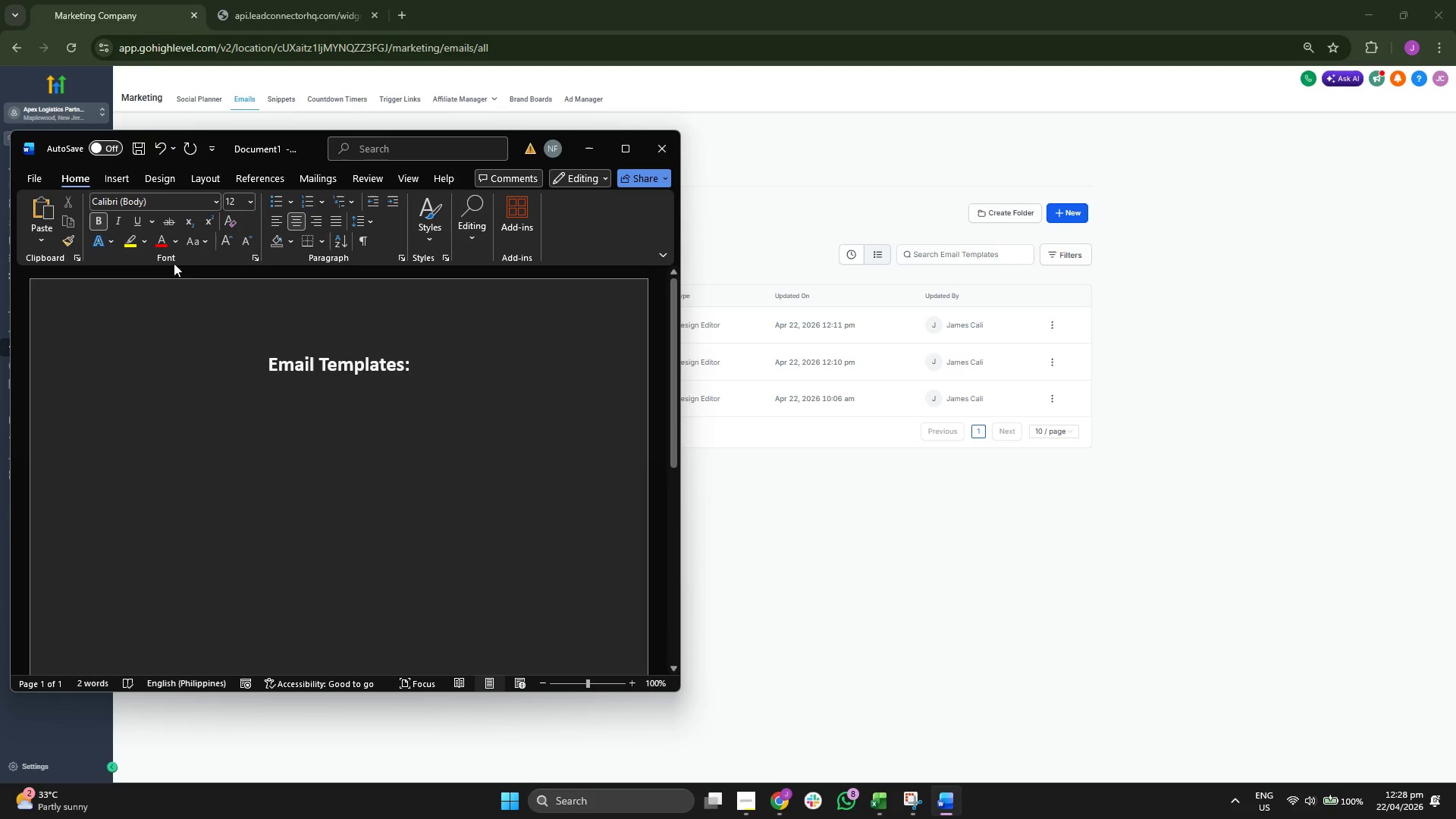 
left_click([104, 224])
 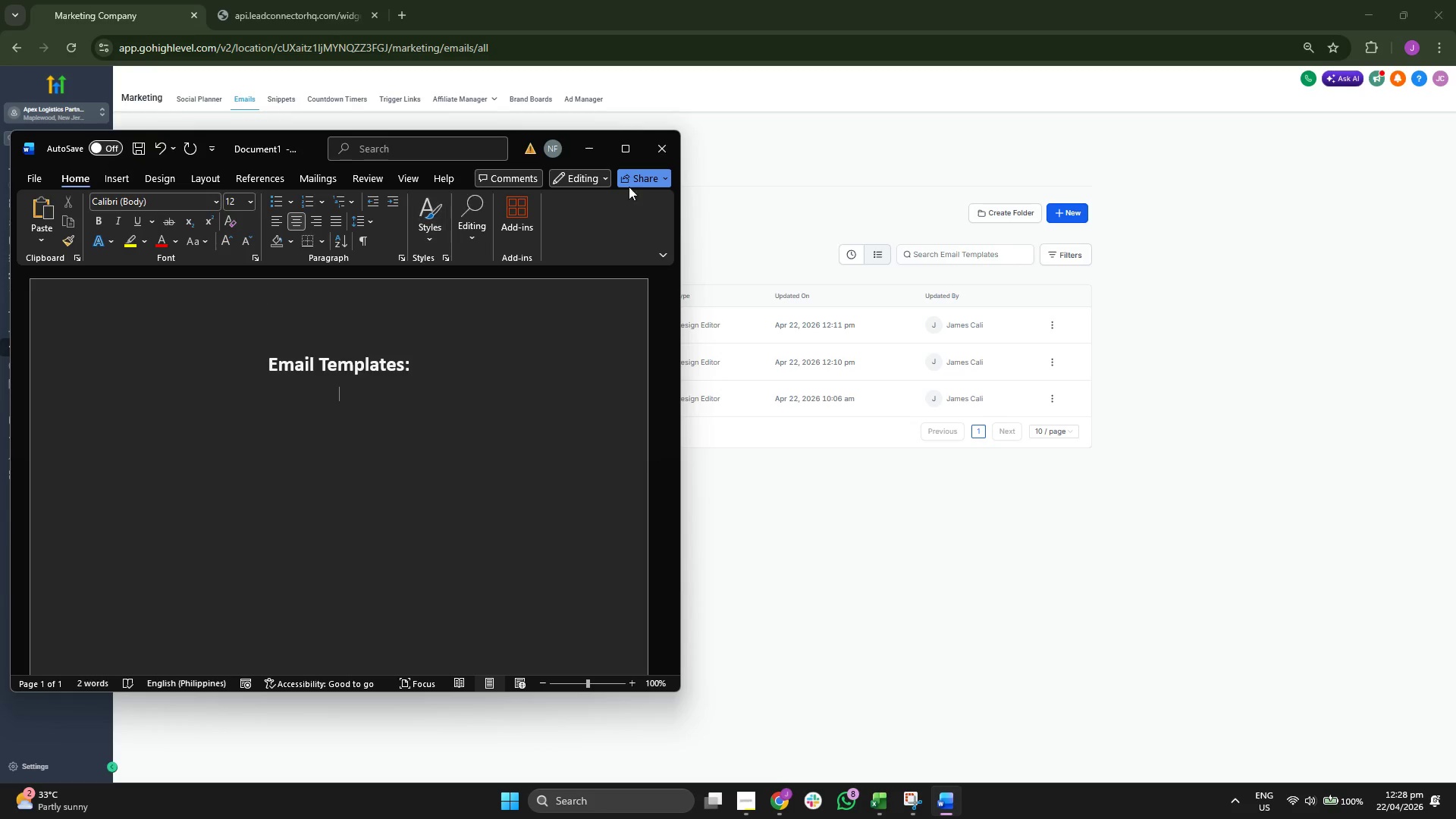 
left_click([593, 147])
 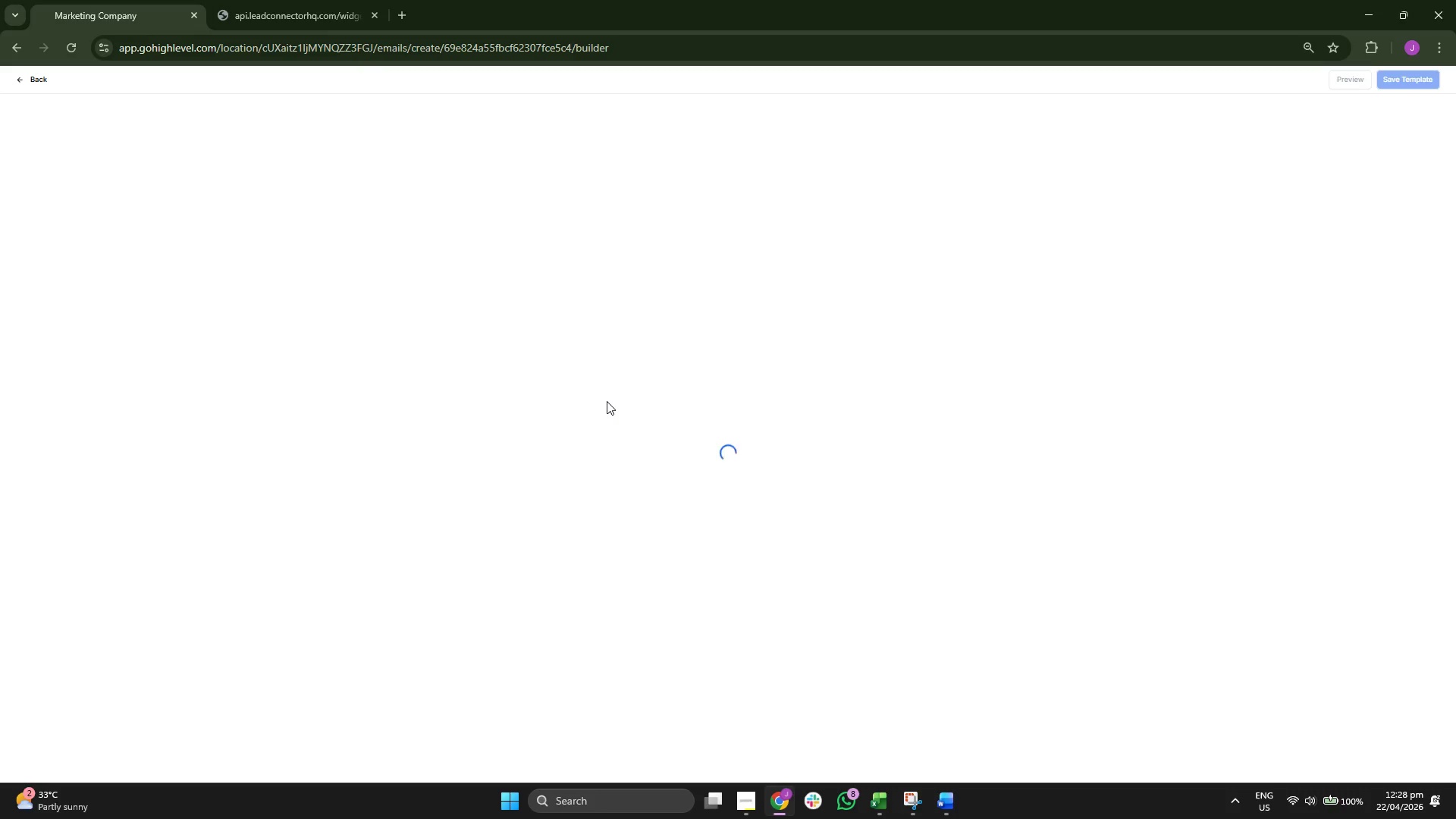 
wait(8.73)
 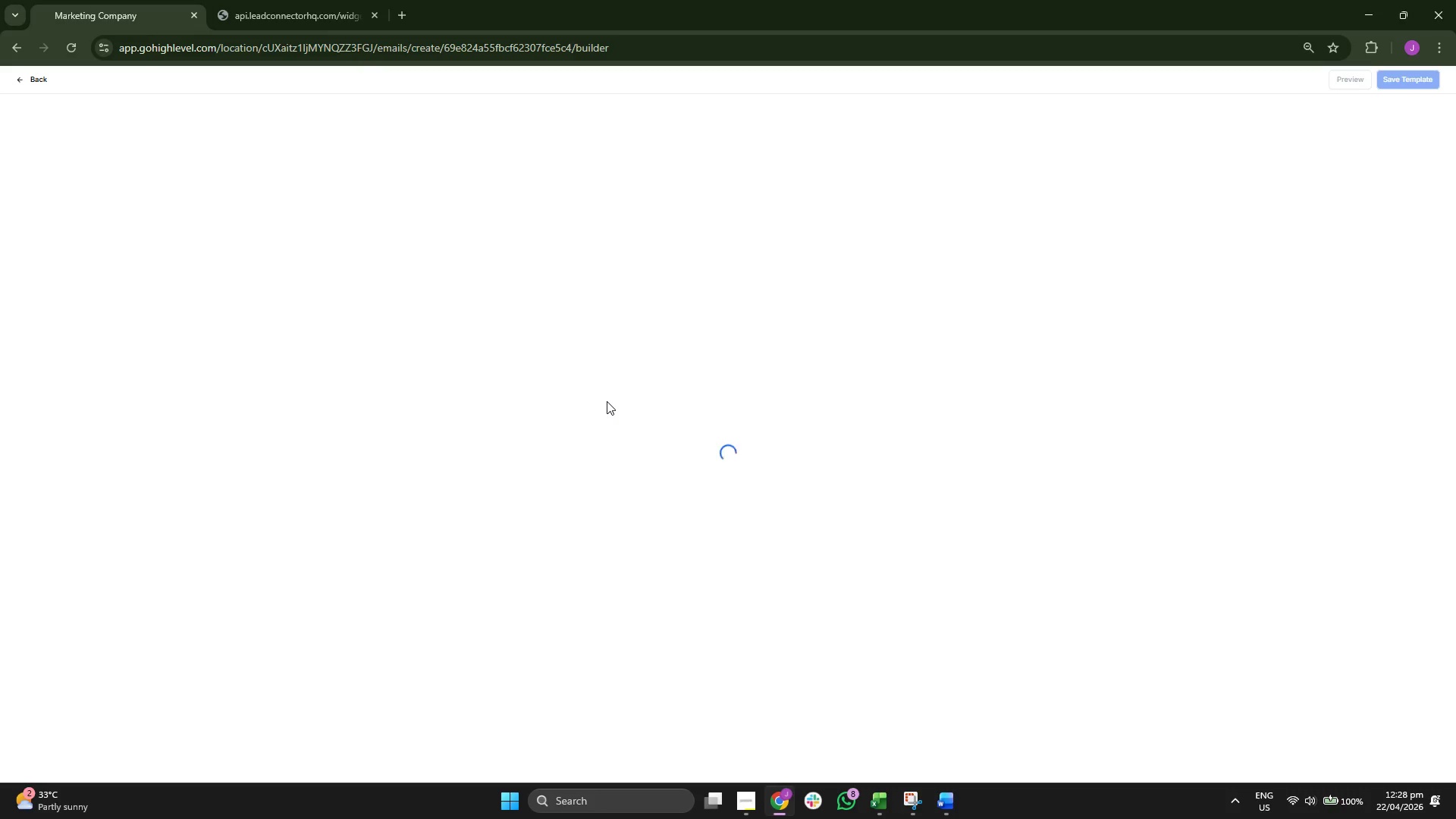 
left_click([912, 794])
 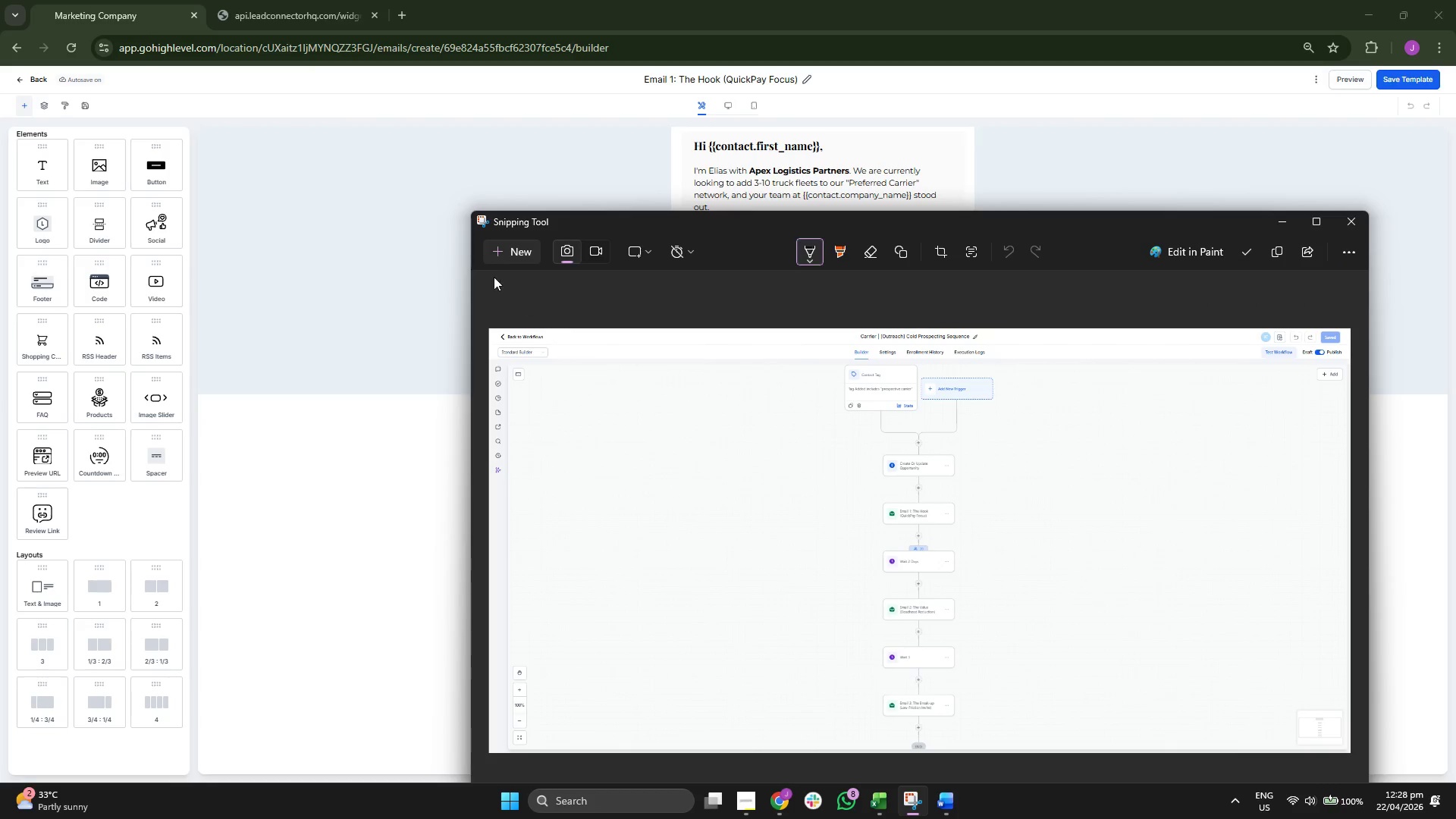 
left_click([509, 254])
 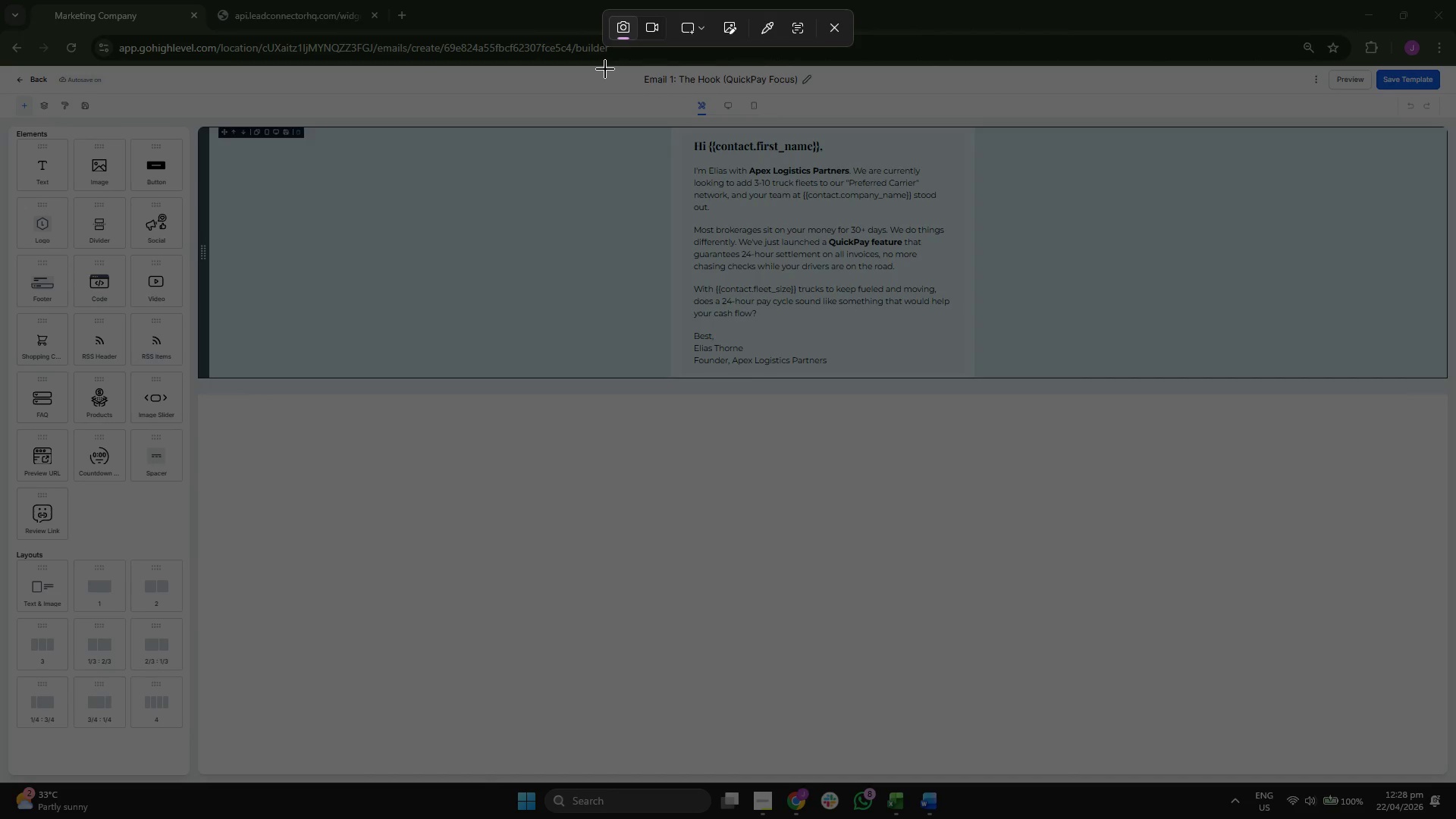 
left_click_drag(start_coordinate=[606, 66], to_coordinate=[1025, 452])
 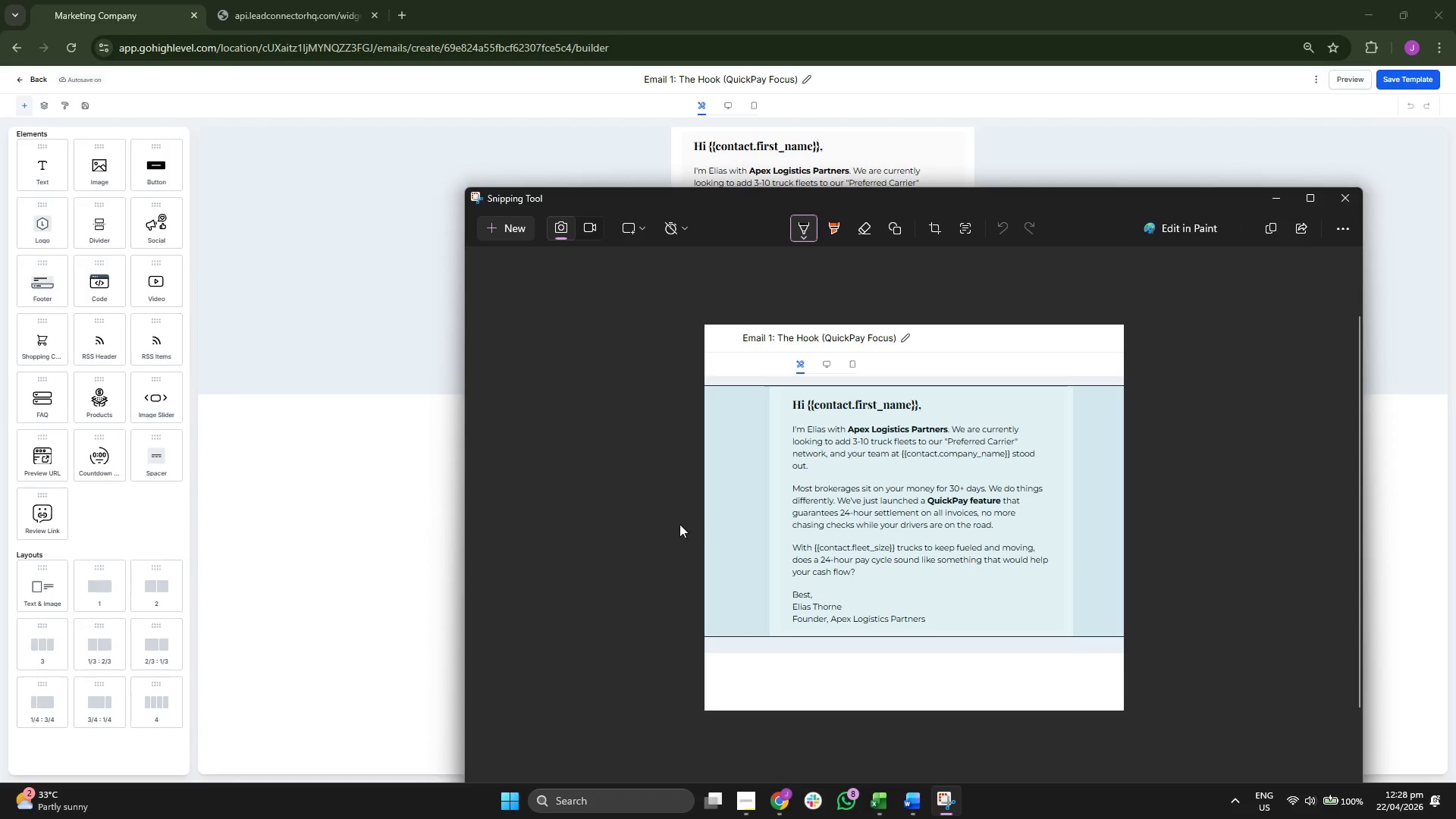 
left_click([516, 228])
 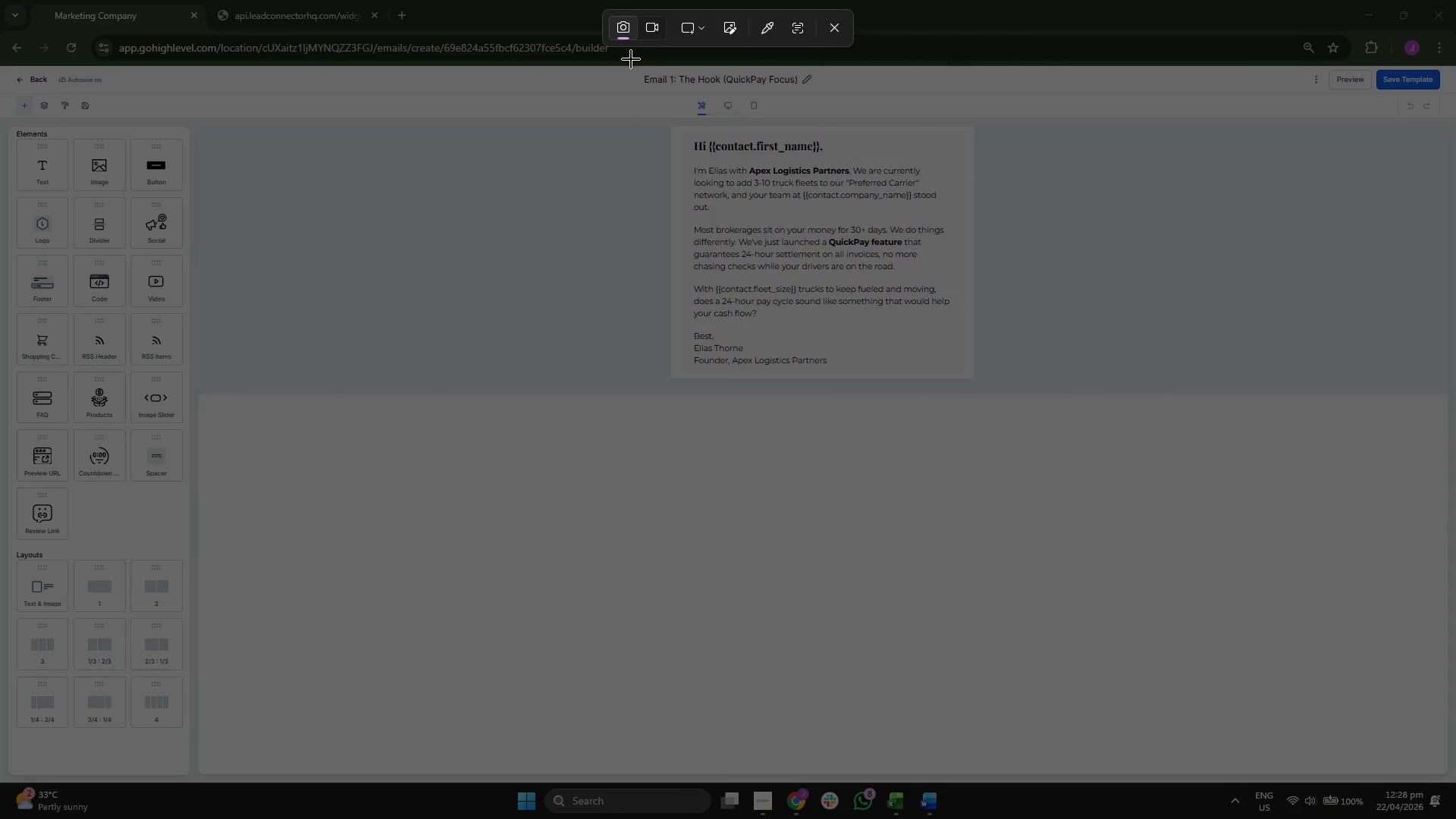 
left_click_drag(start_coordinate=[619, 66], to_coordinate=[1018, 407])
 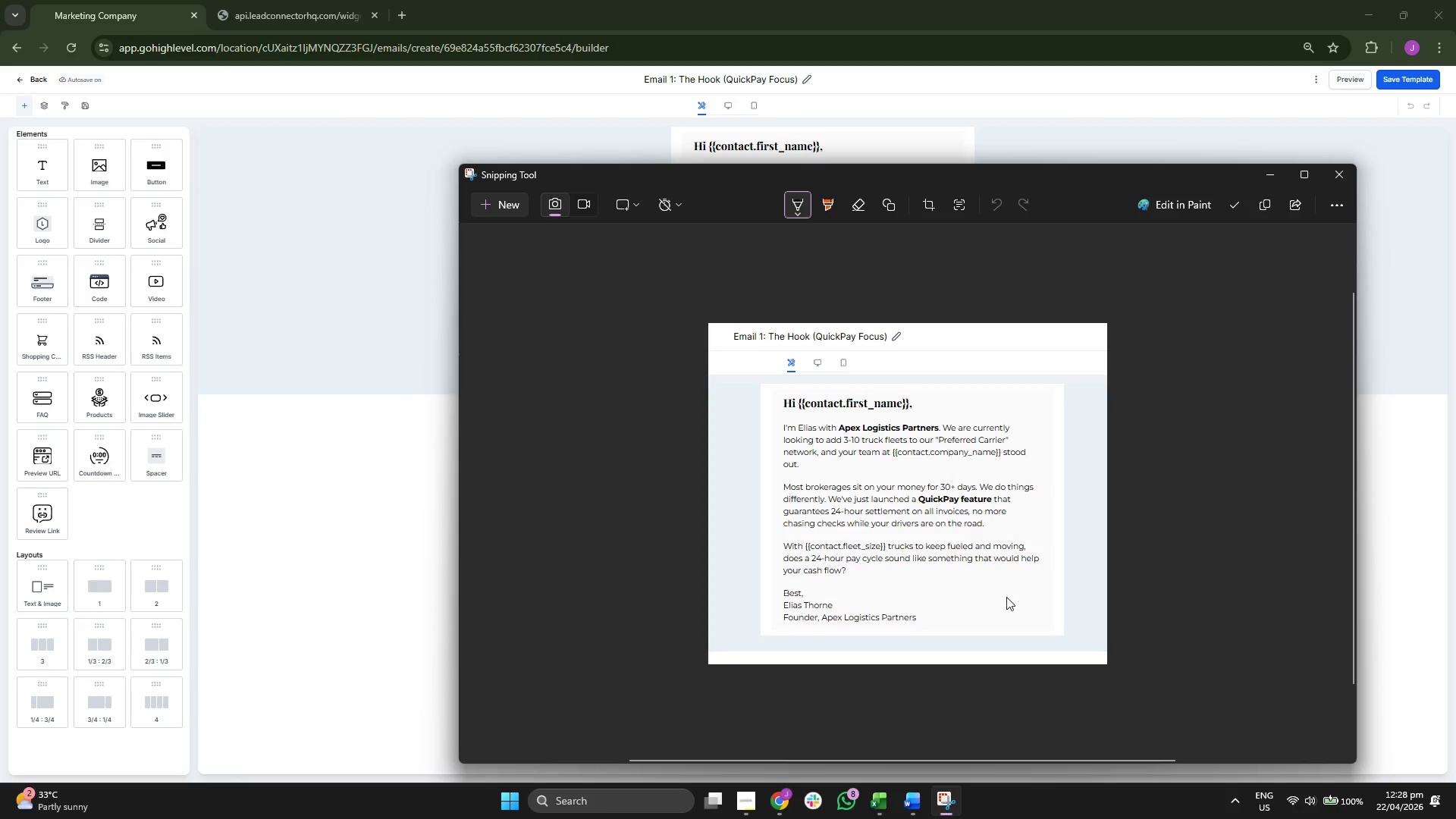 
left_click([917, 795])
 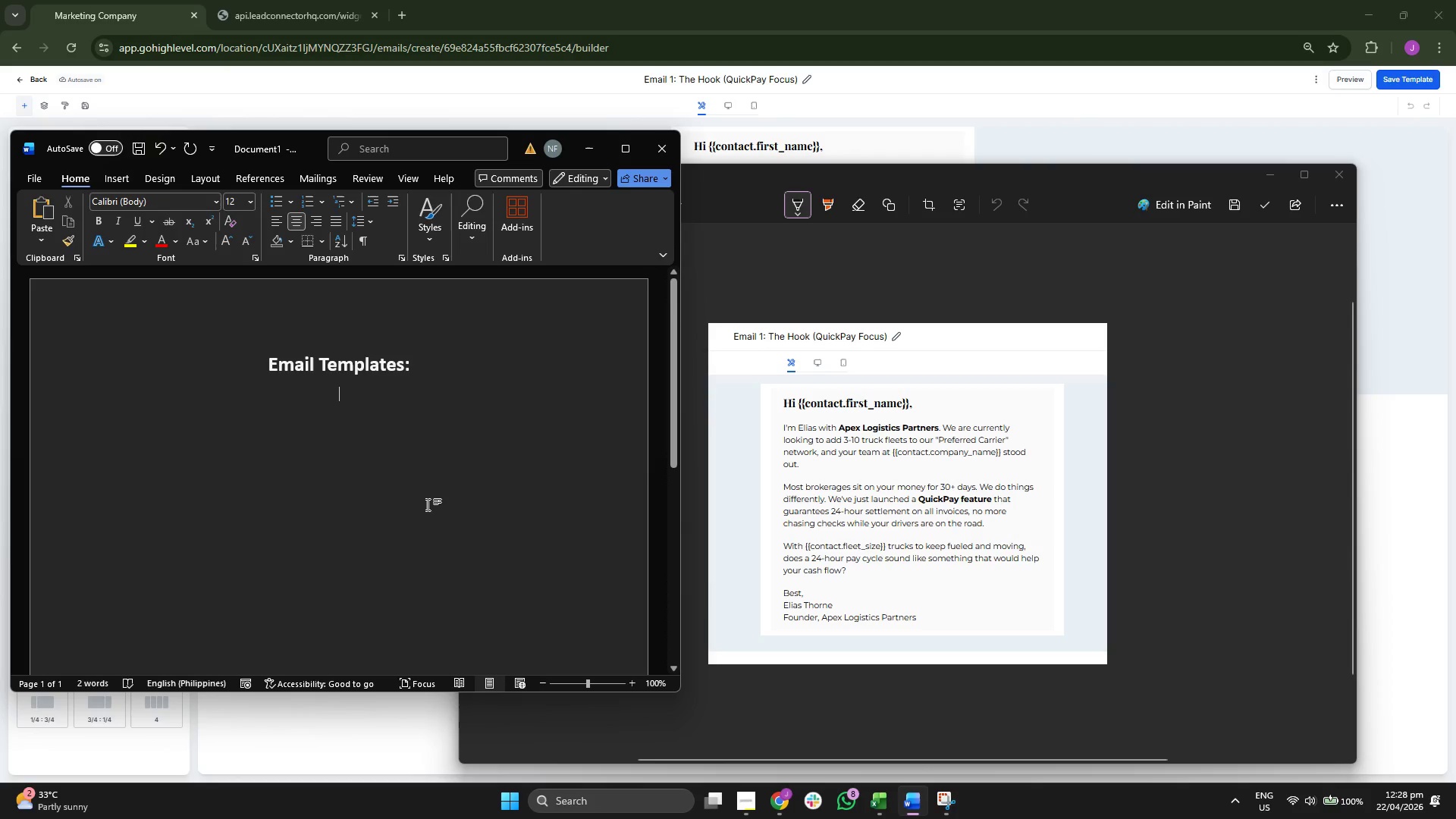 
hold_key(key=ControlLeft, duration=0.61)
 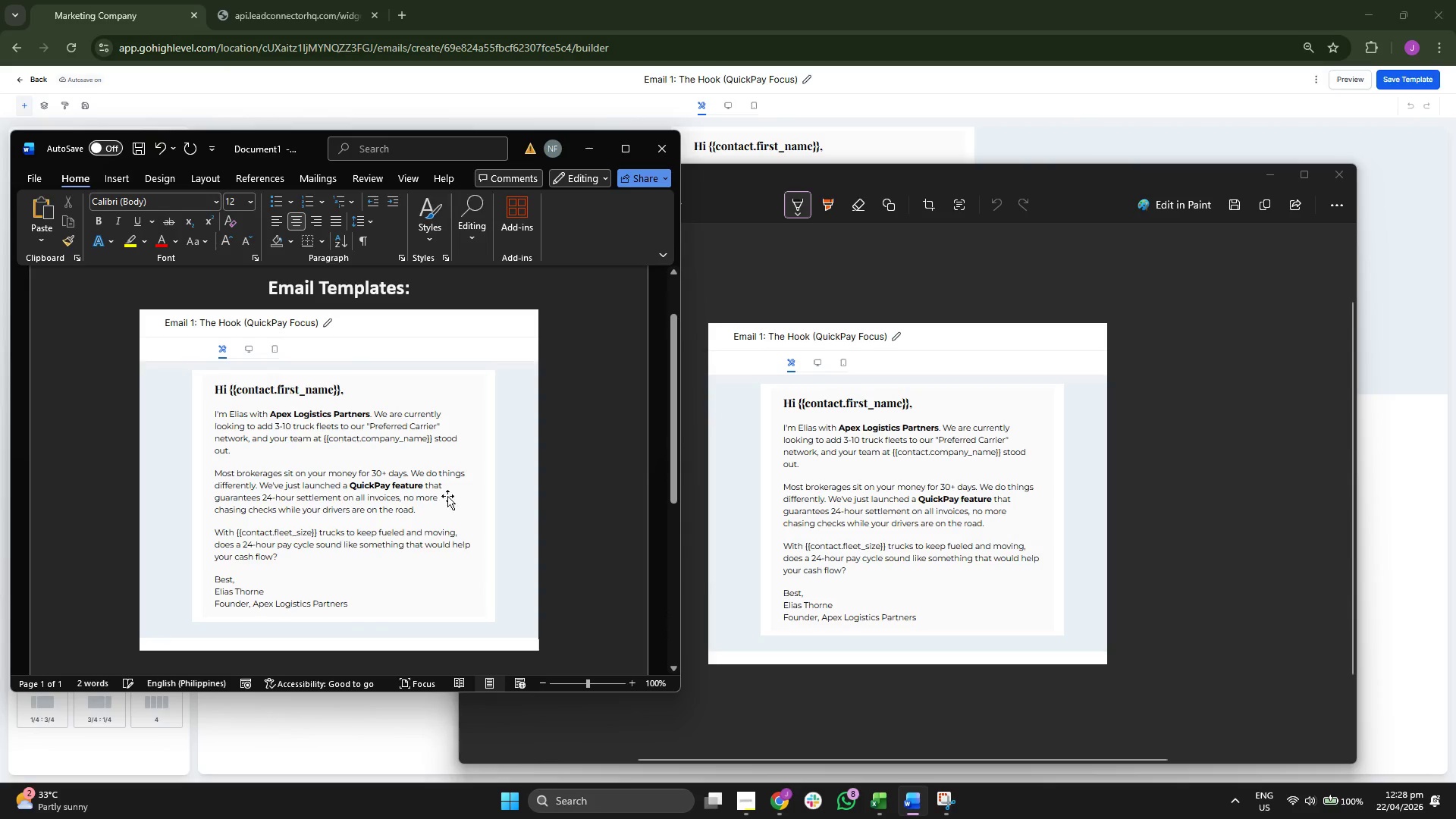 
left_click([574, 511])
 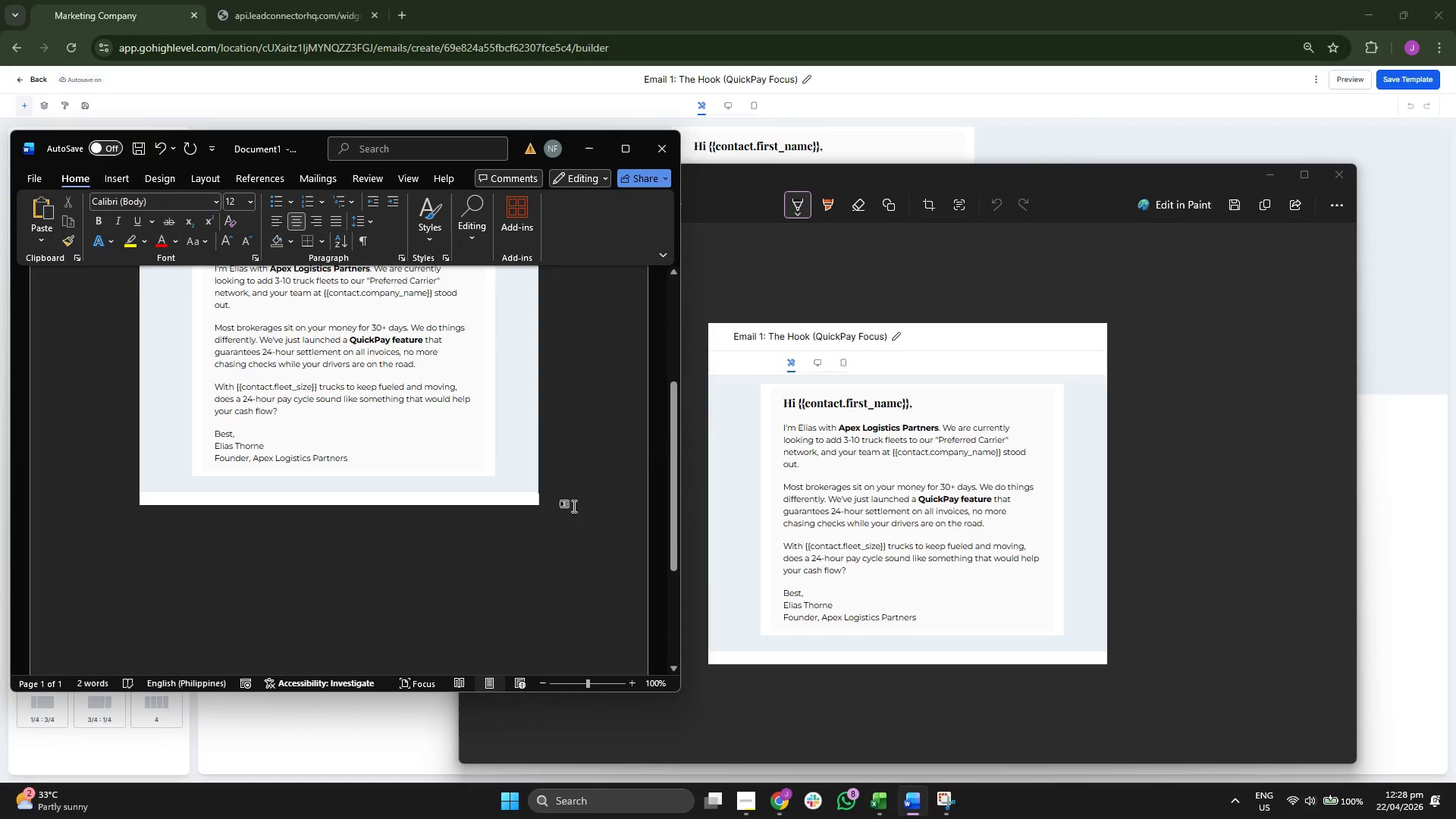 
scroll: coordinate [576, 485], scroll_direction: down, amount: 4.0
 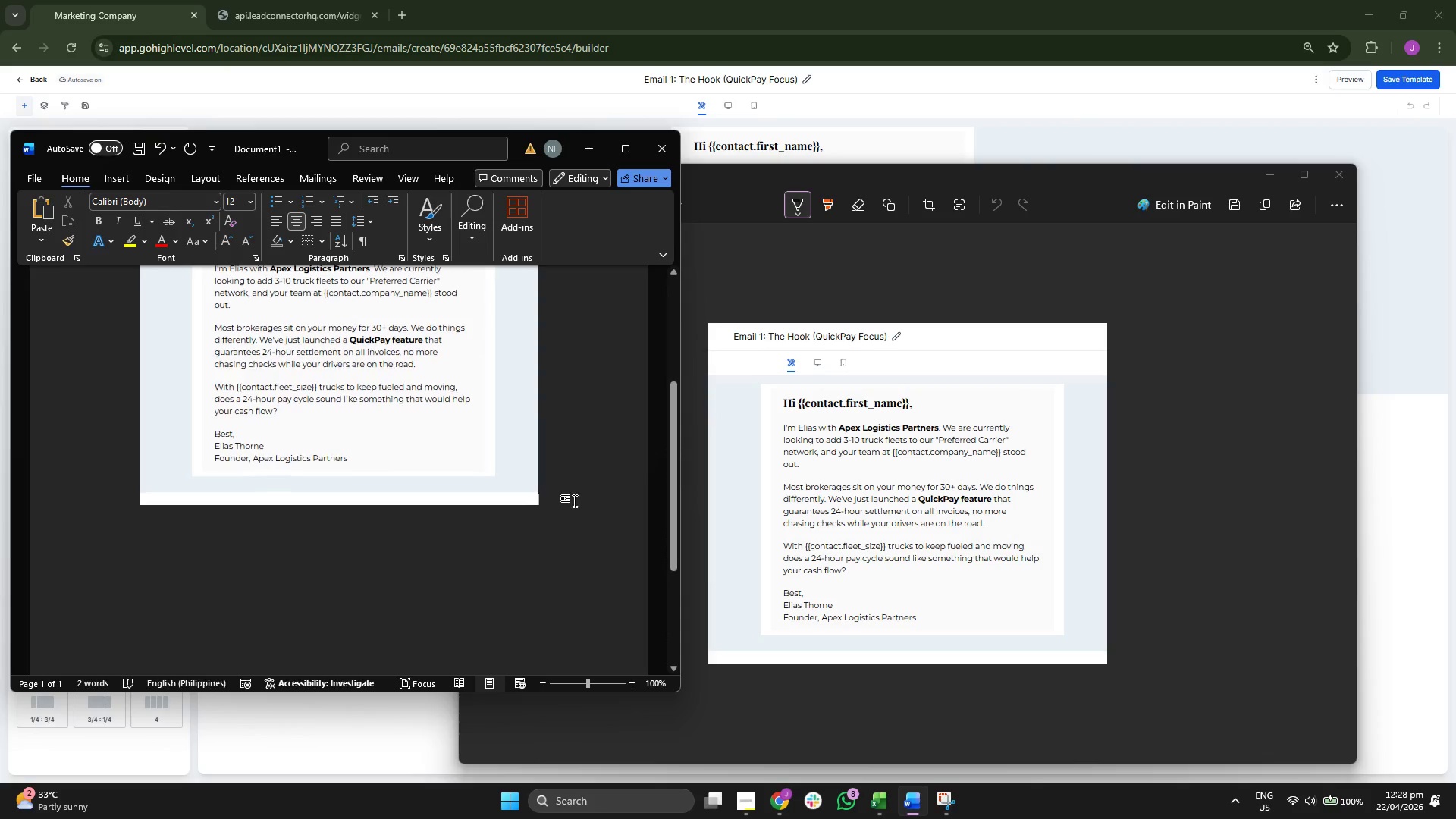 
key(Enter)
 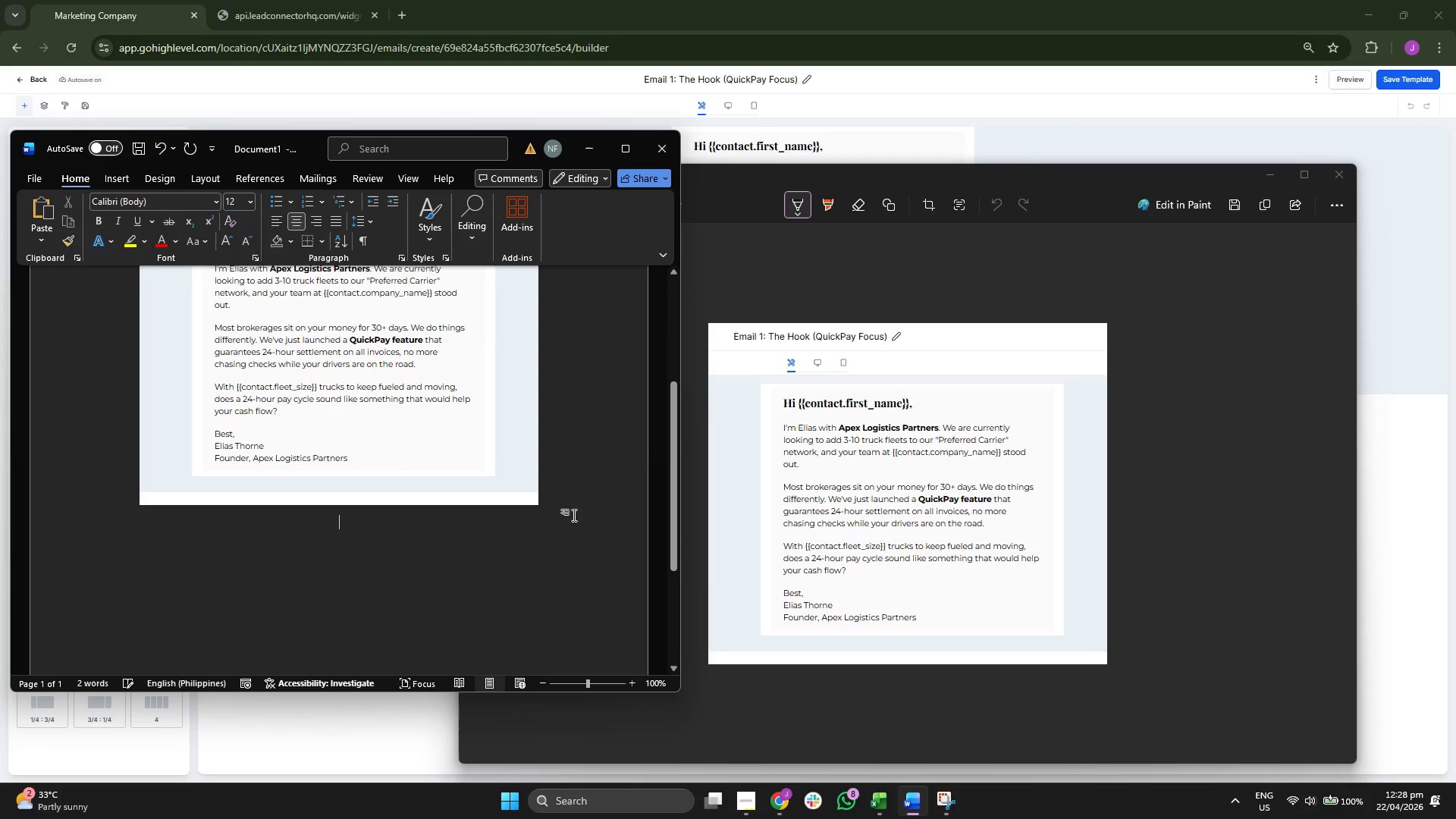 
key(Enter)
 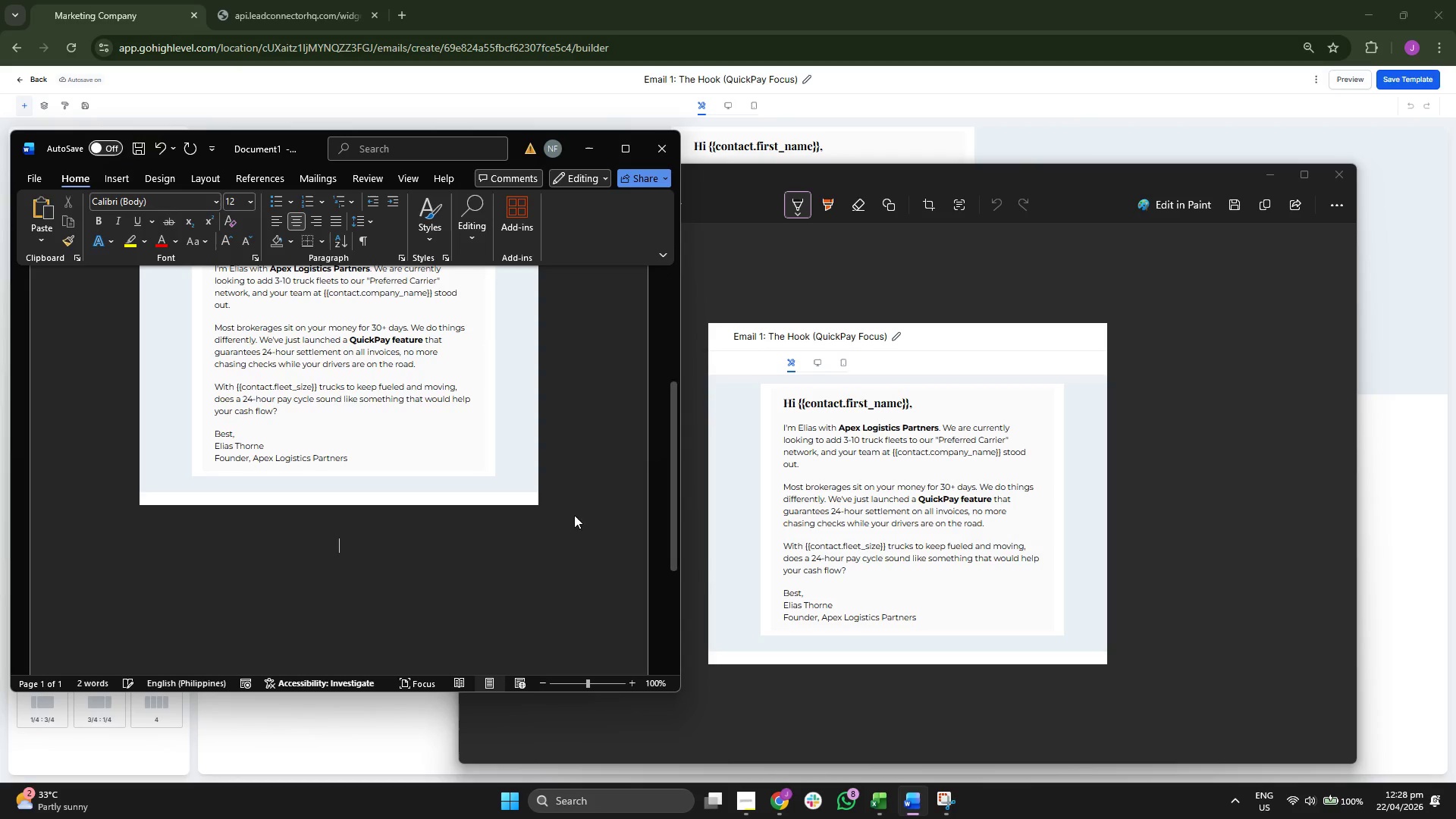 
key(Enter)
 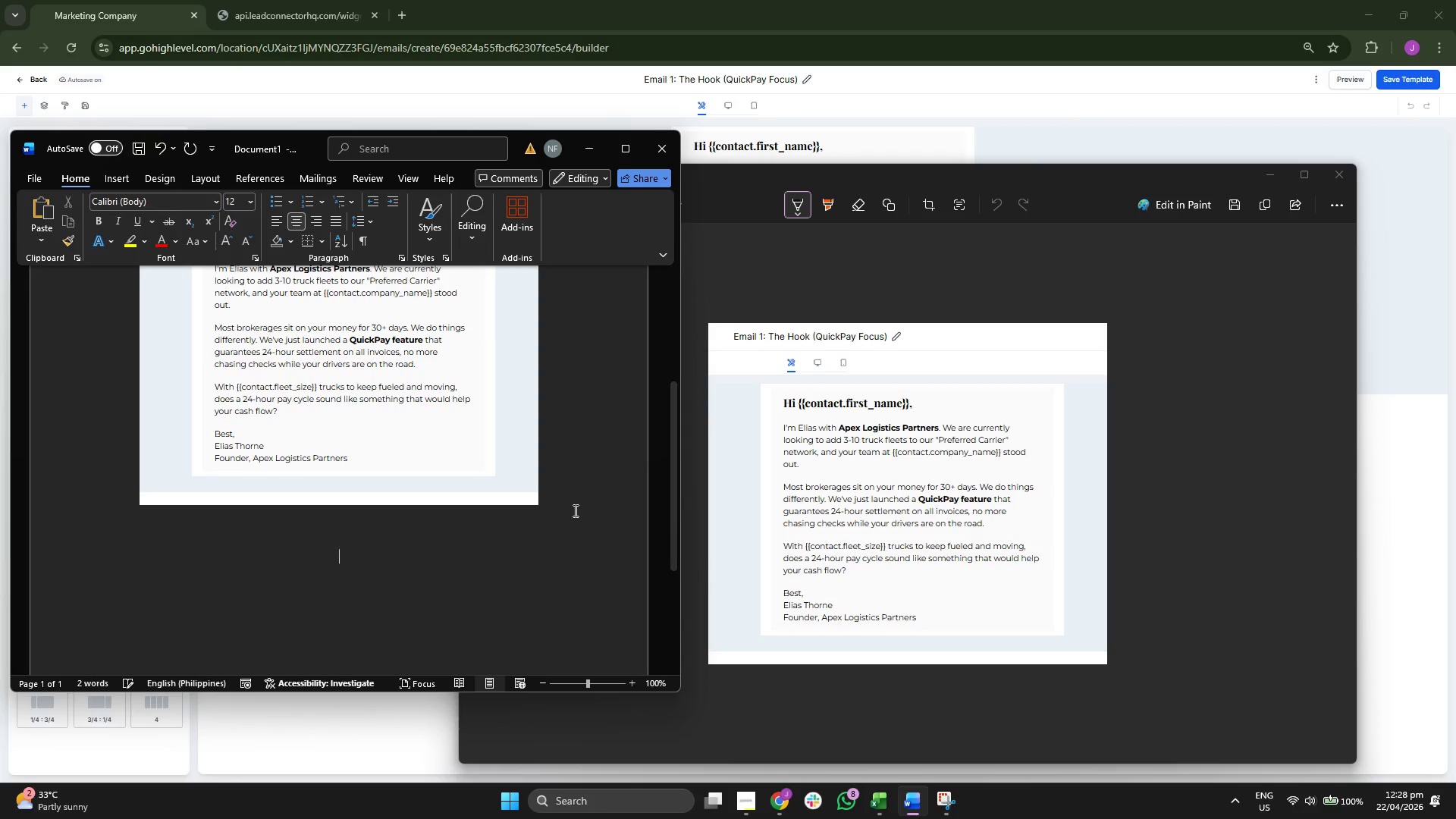 
key(Enter)
 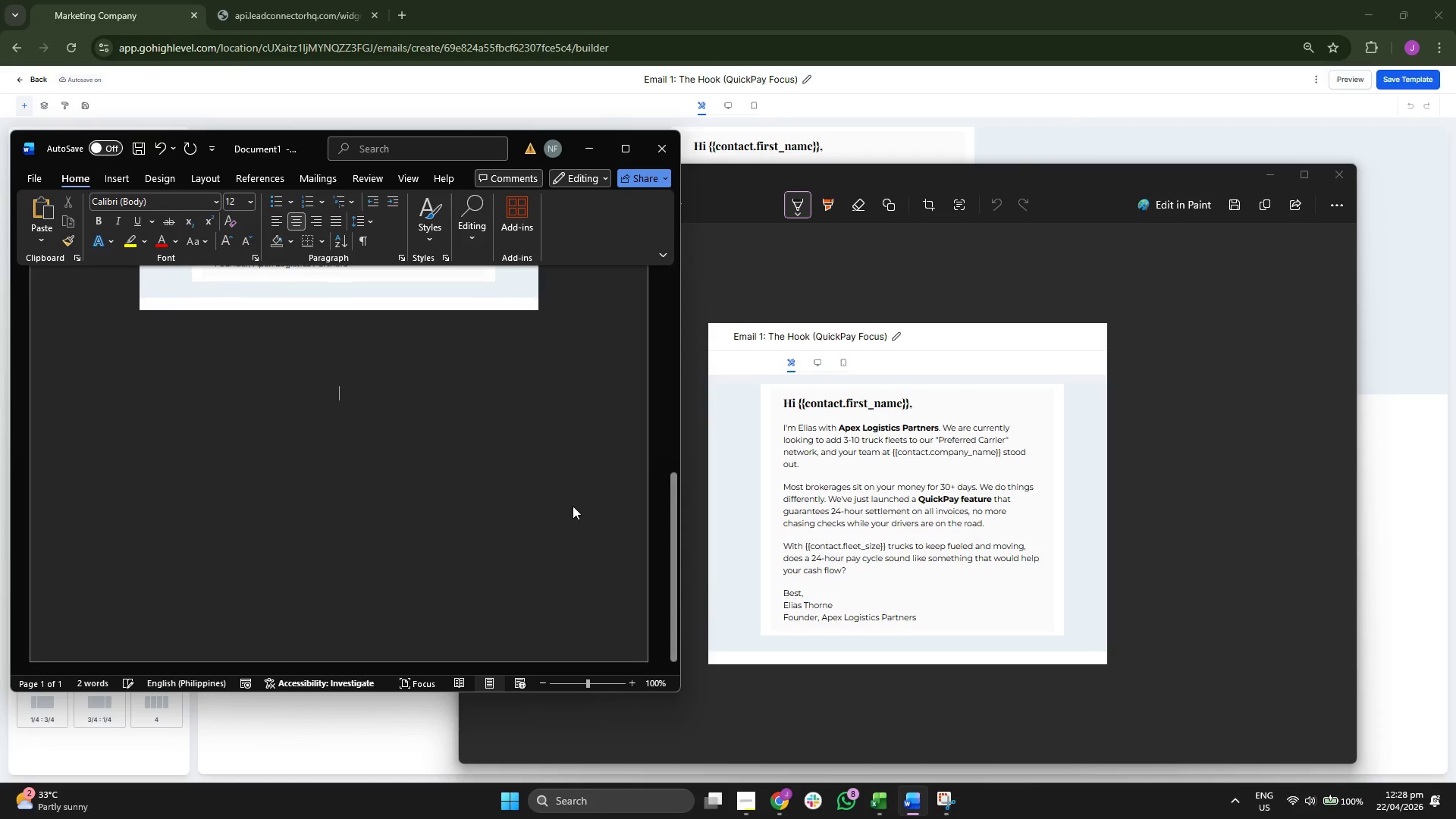 
key(Enter)
 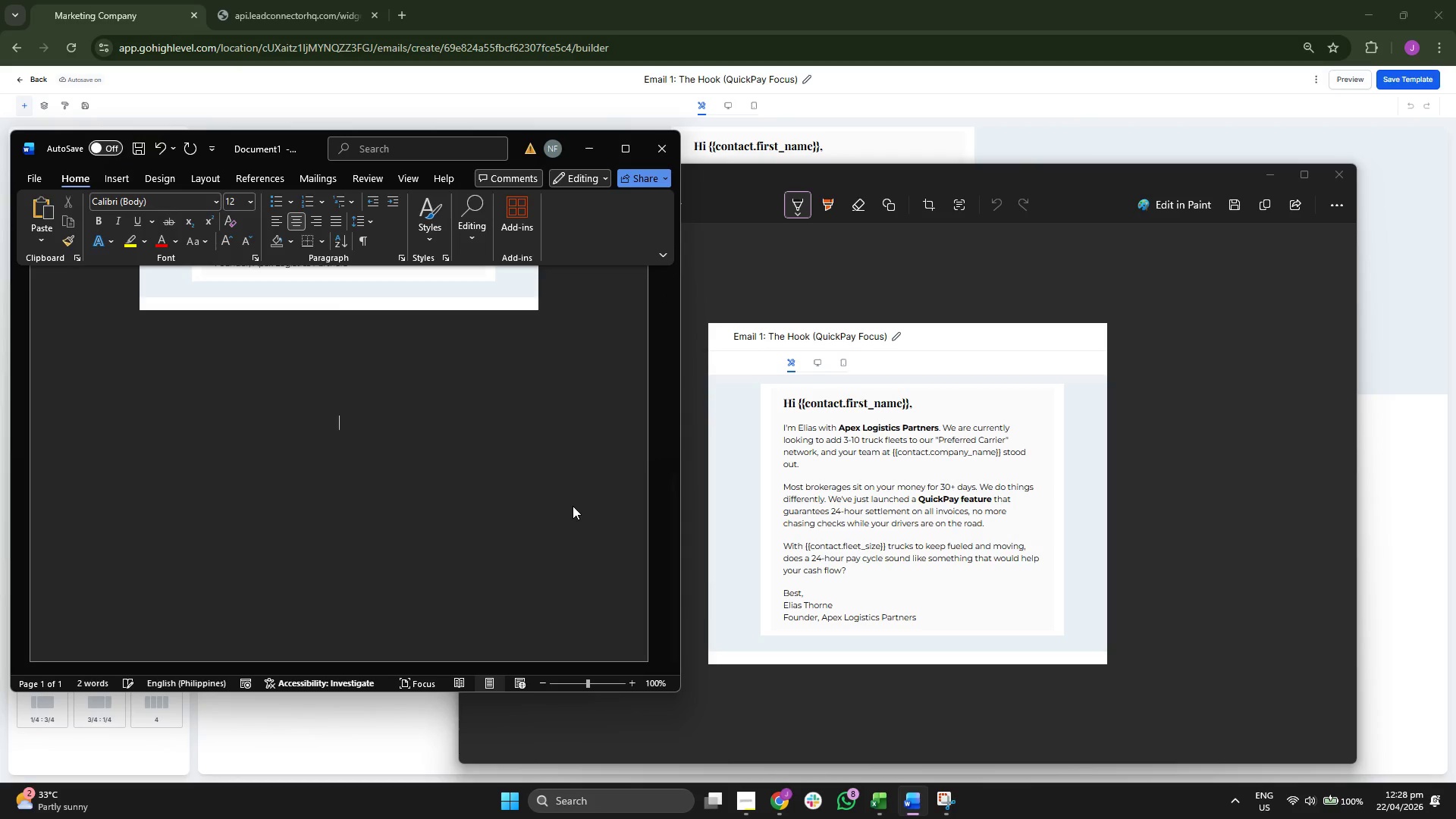 
key(Enter)
 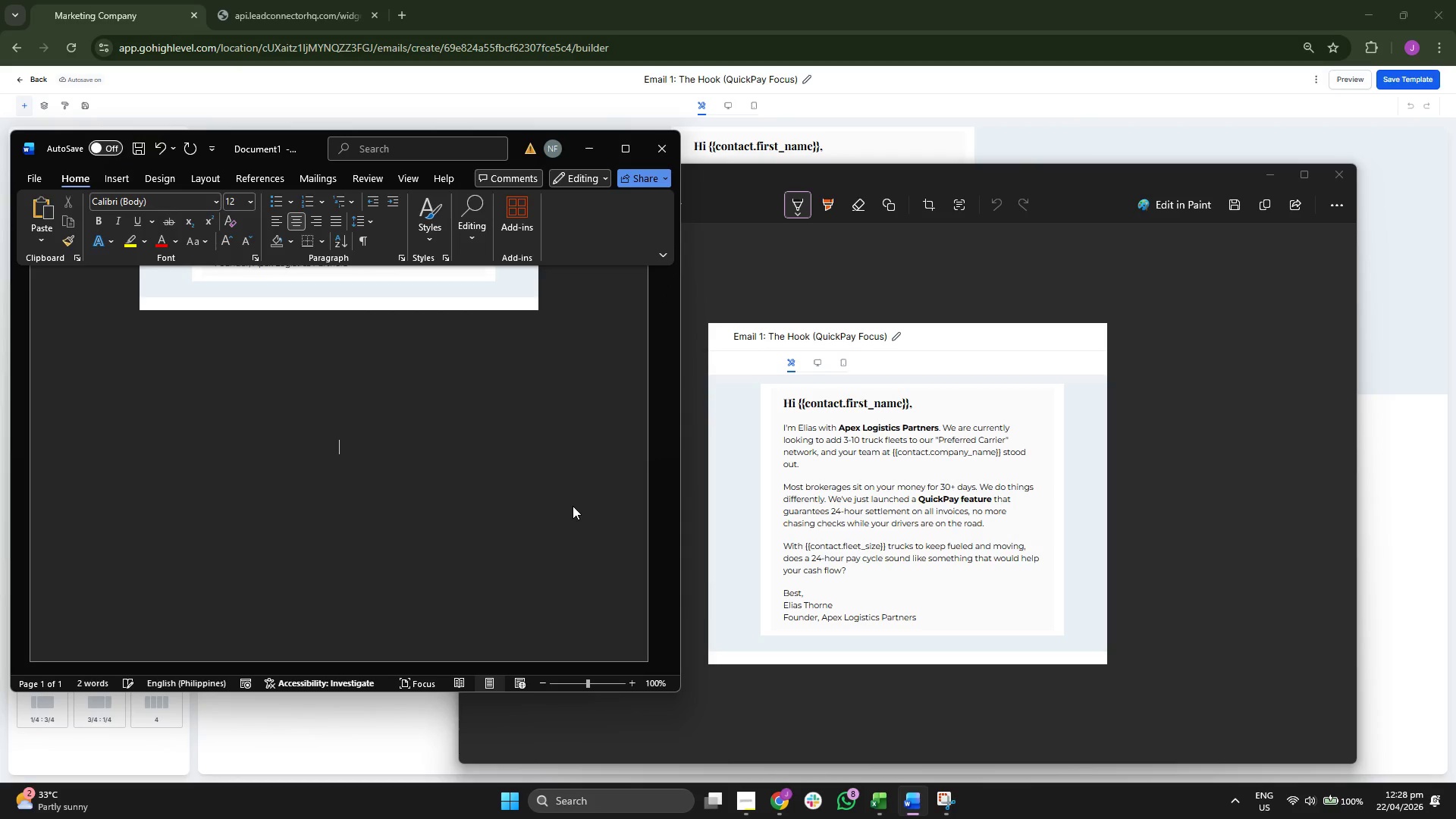 
scroll: coordinate [573, 506], scroll_direction: down, amount: 9.0
 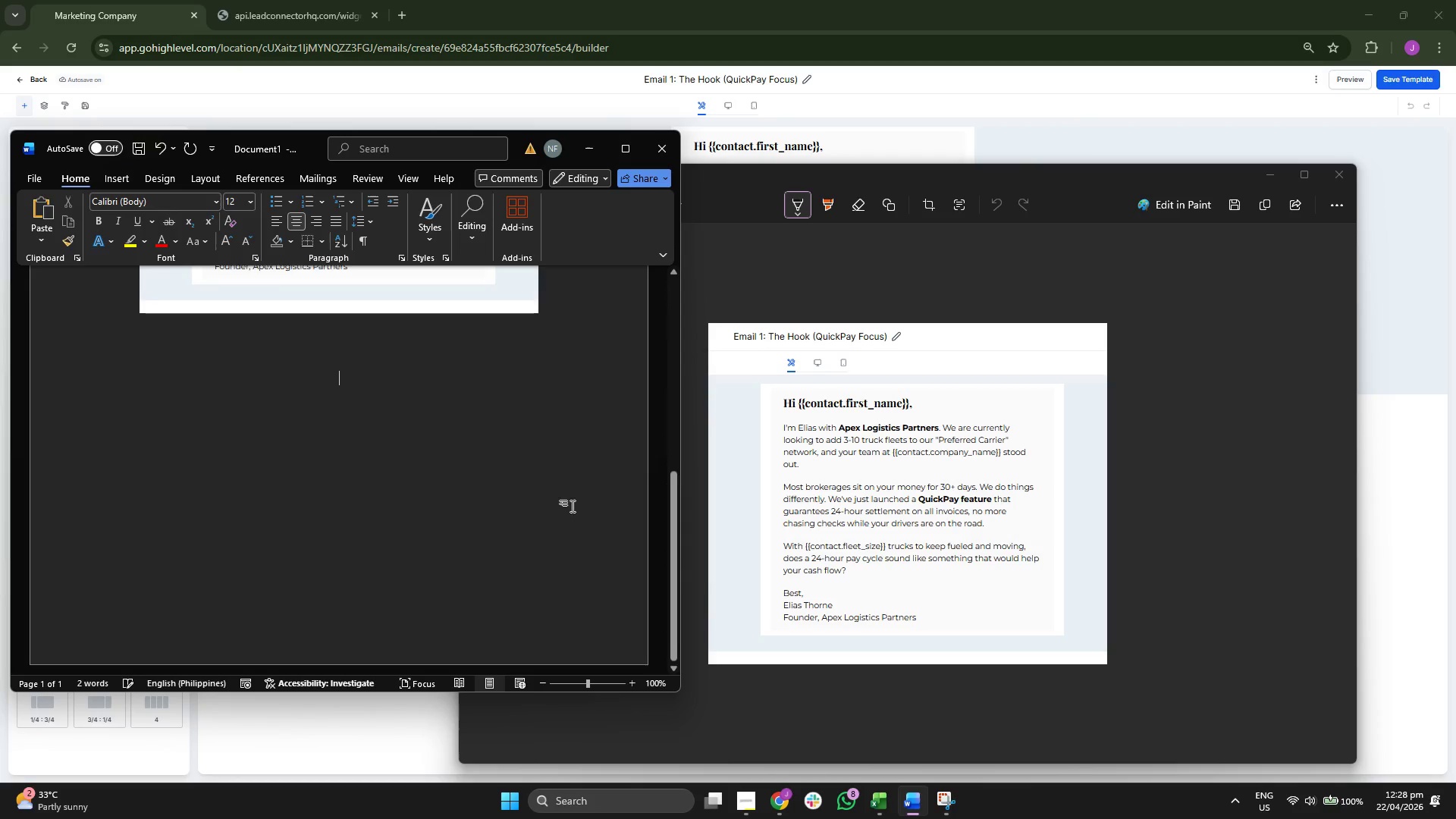 
key(Enter)
 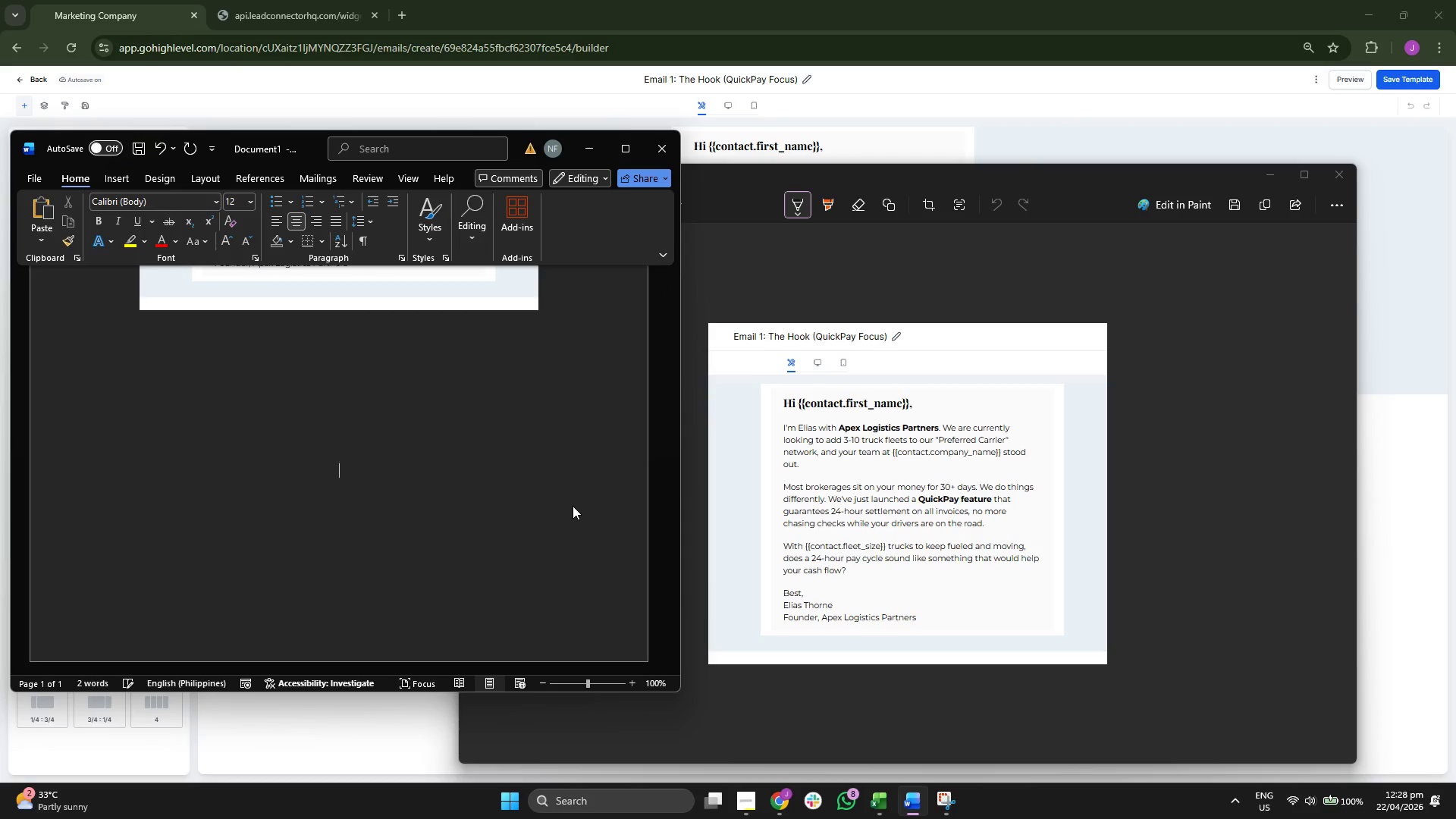 
key(Enter)
 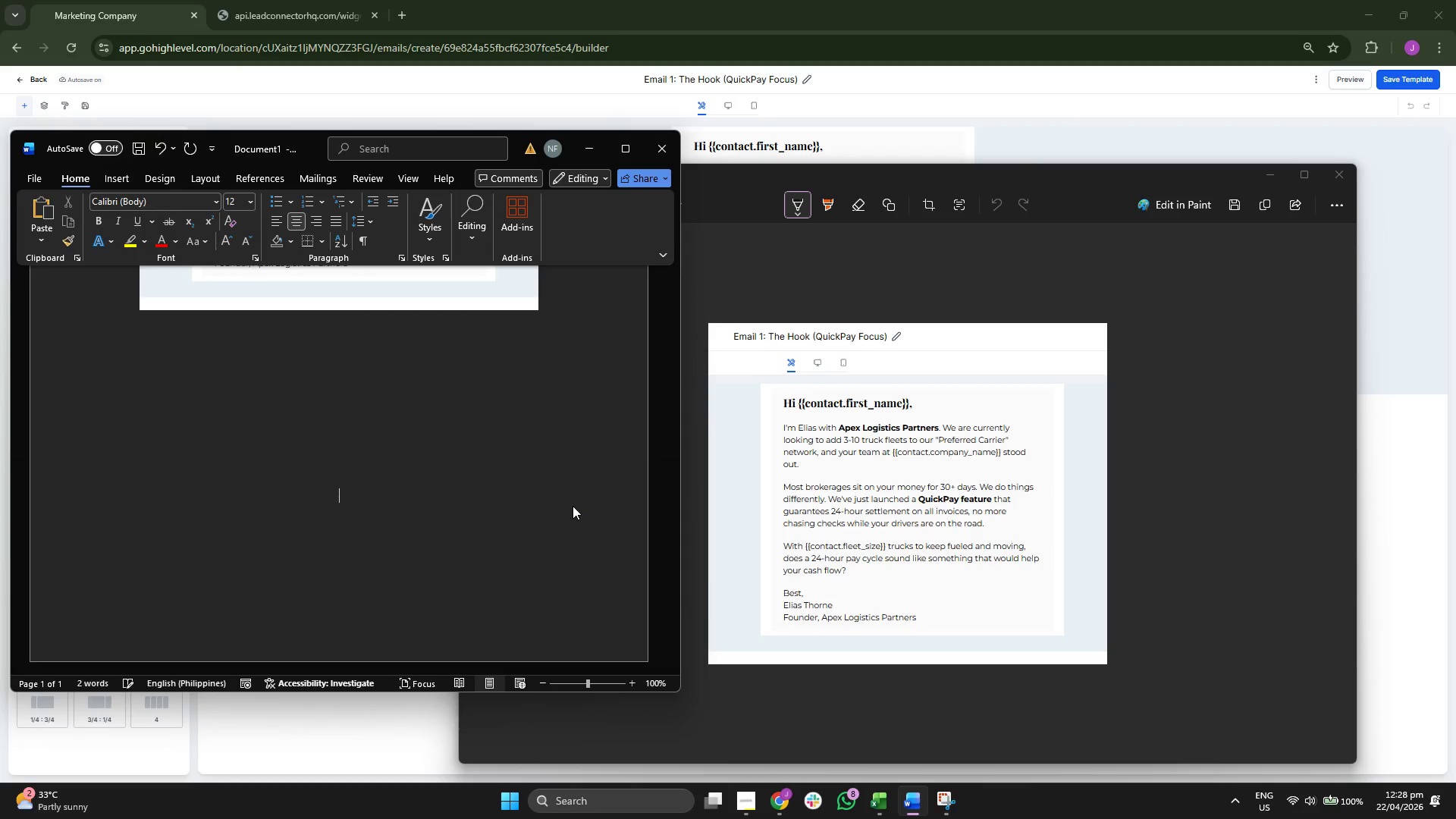 
key(Enter)
 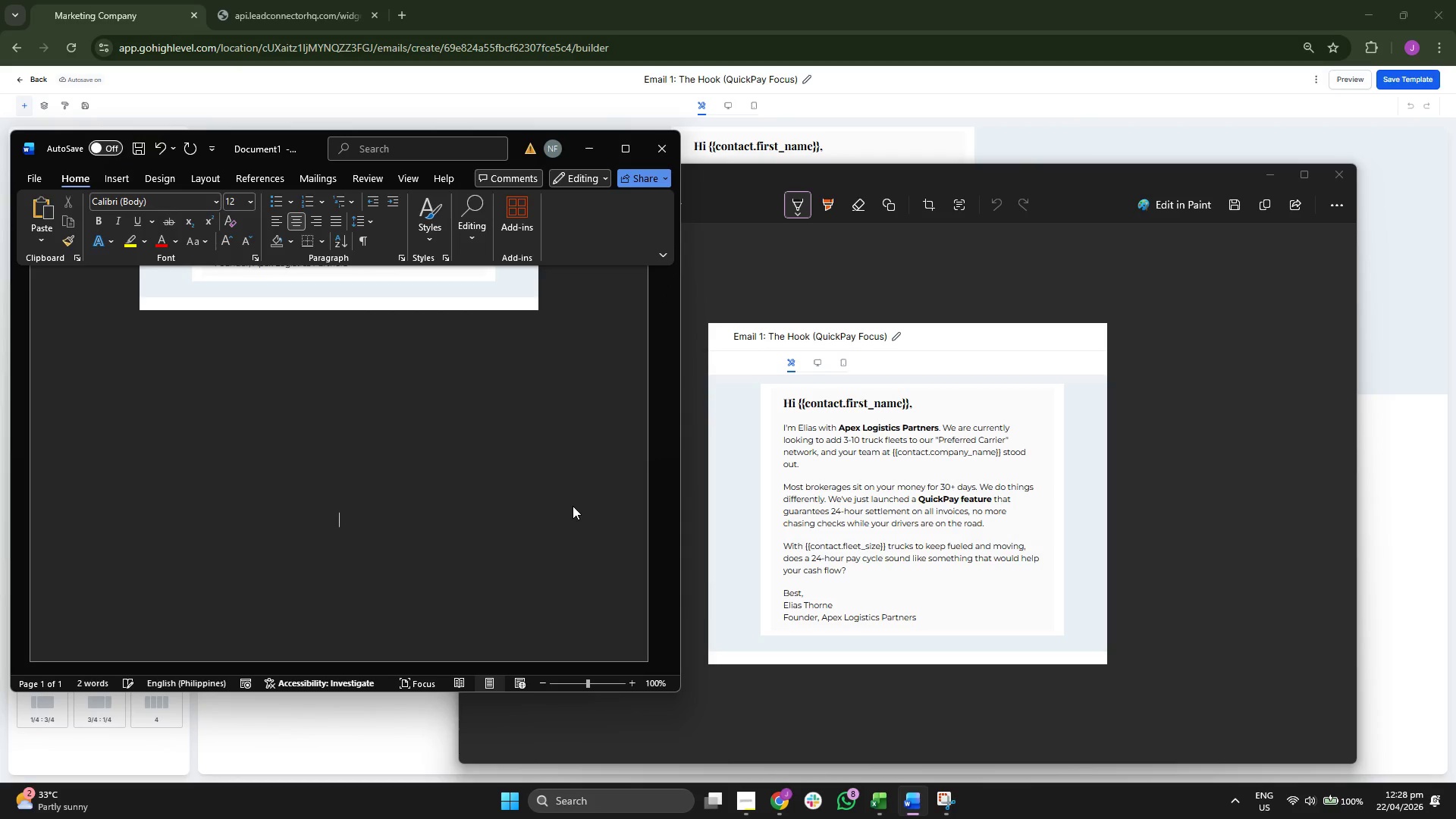 
key(Enter)
 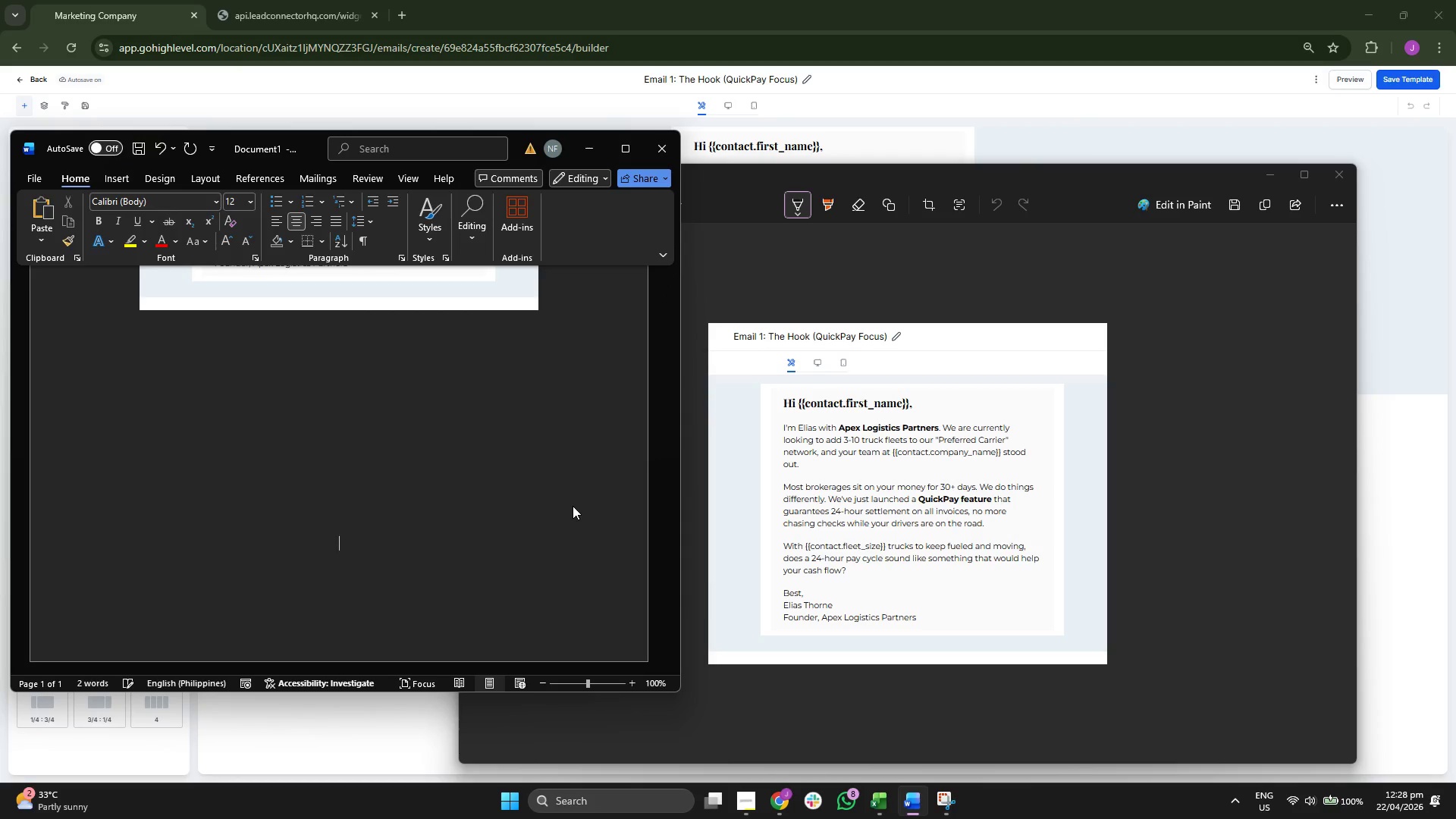 
key(Enter)
 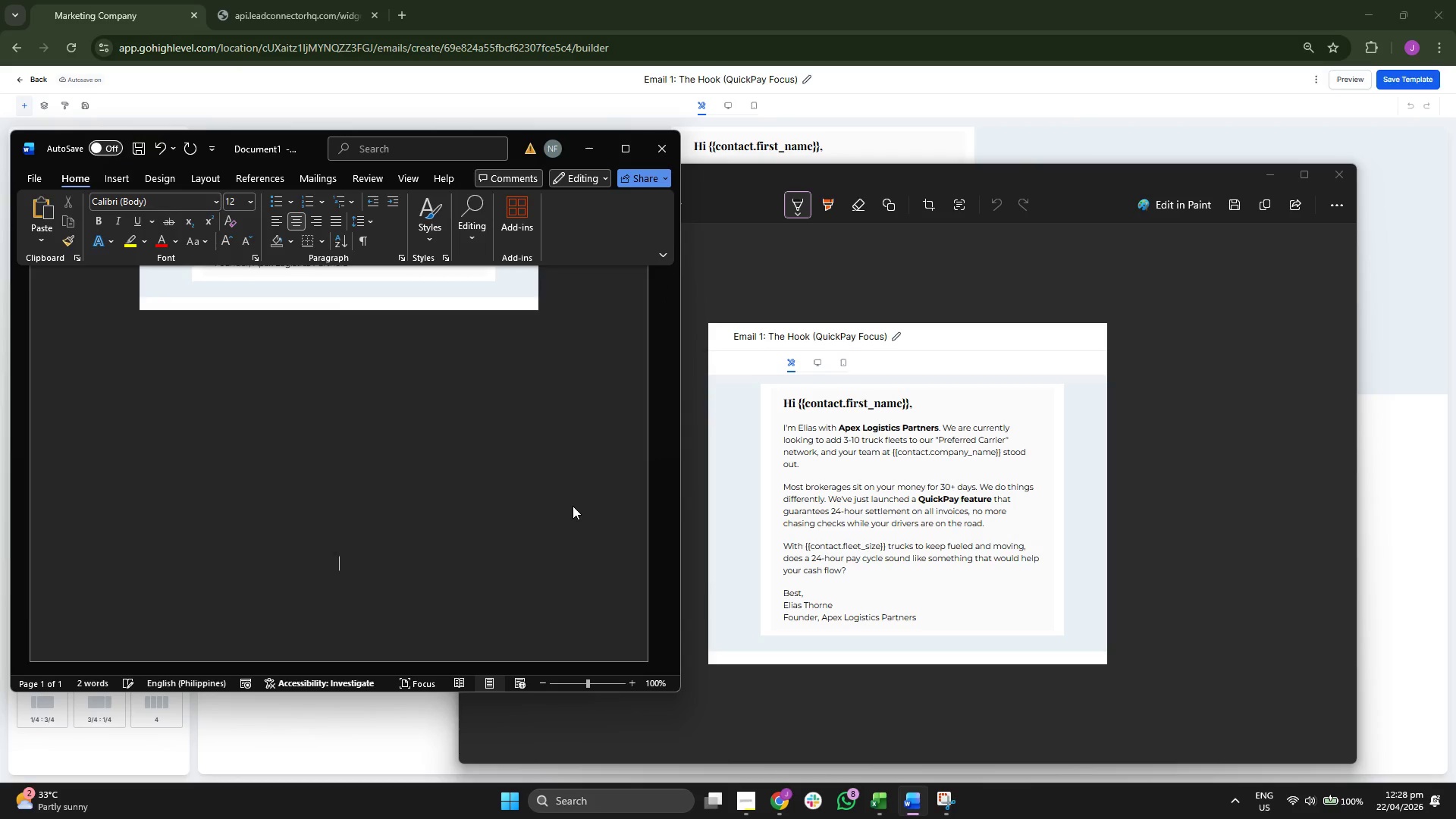 
key(Enter)
 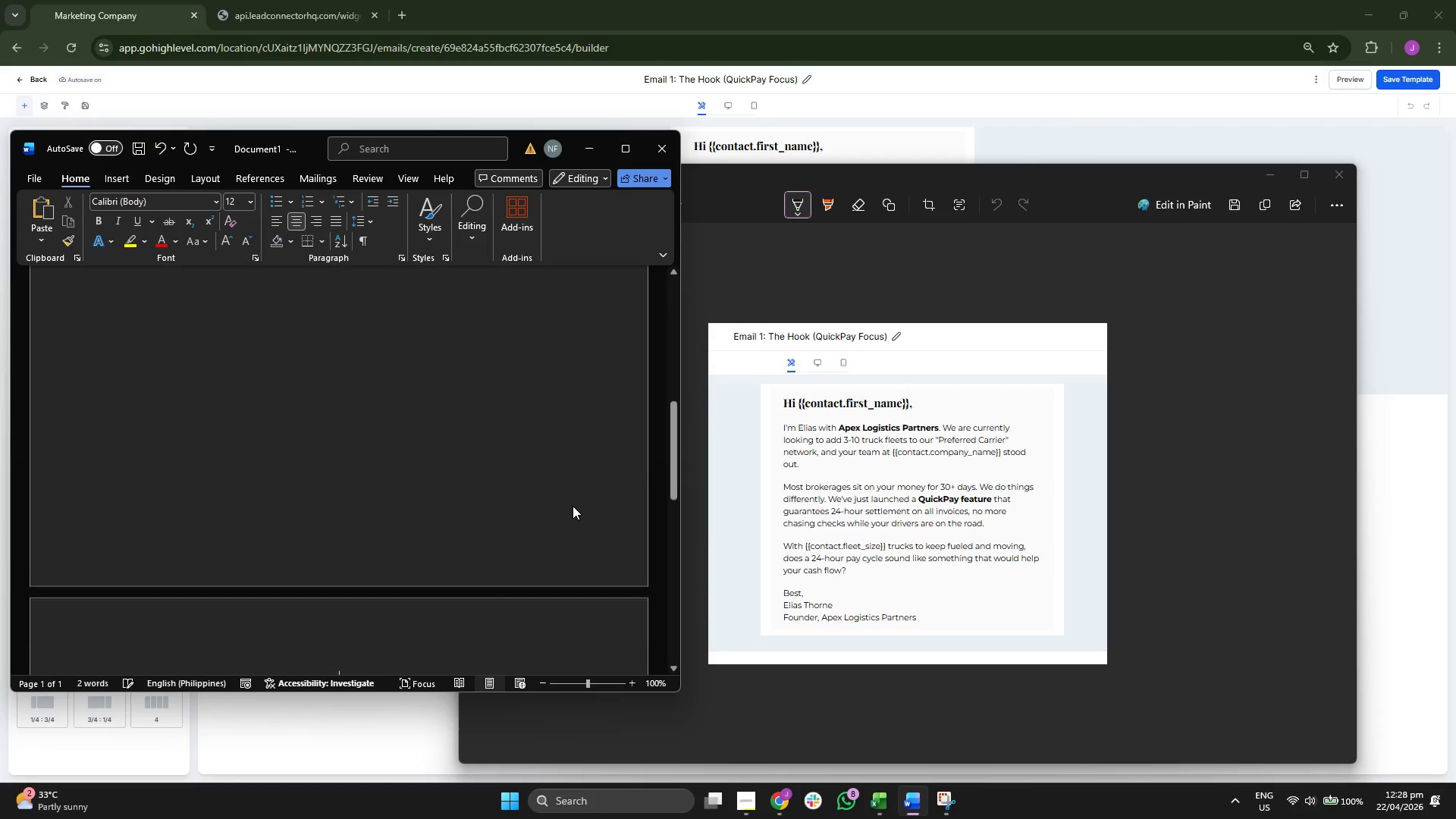 
key(Enter)
 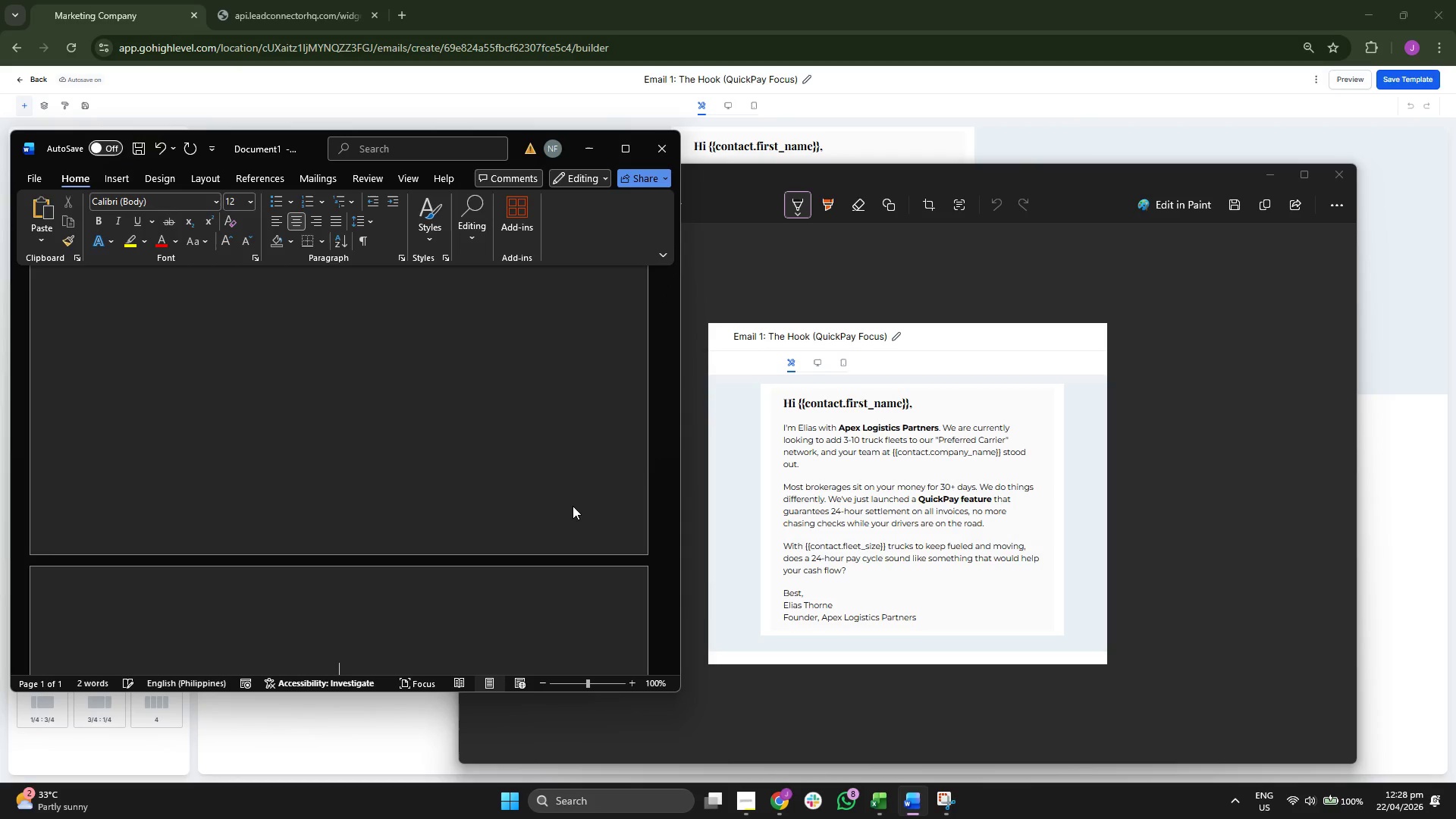 
key(Backspace)
 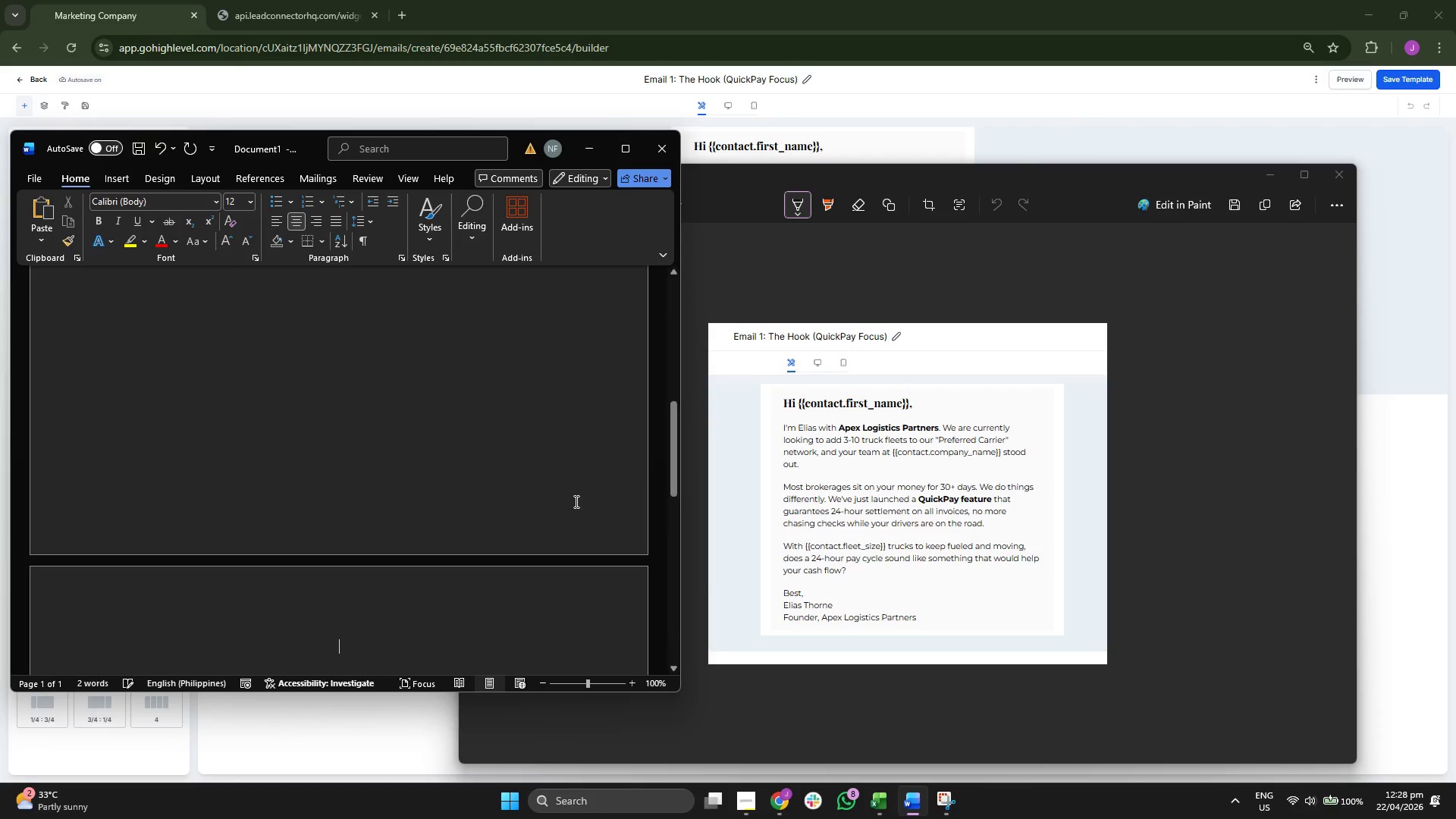 
key(Backspace)
 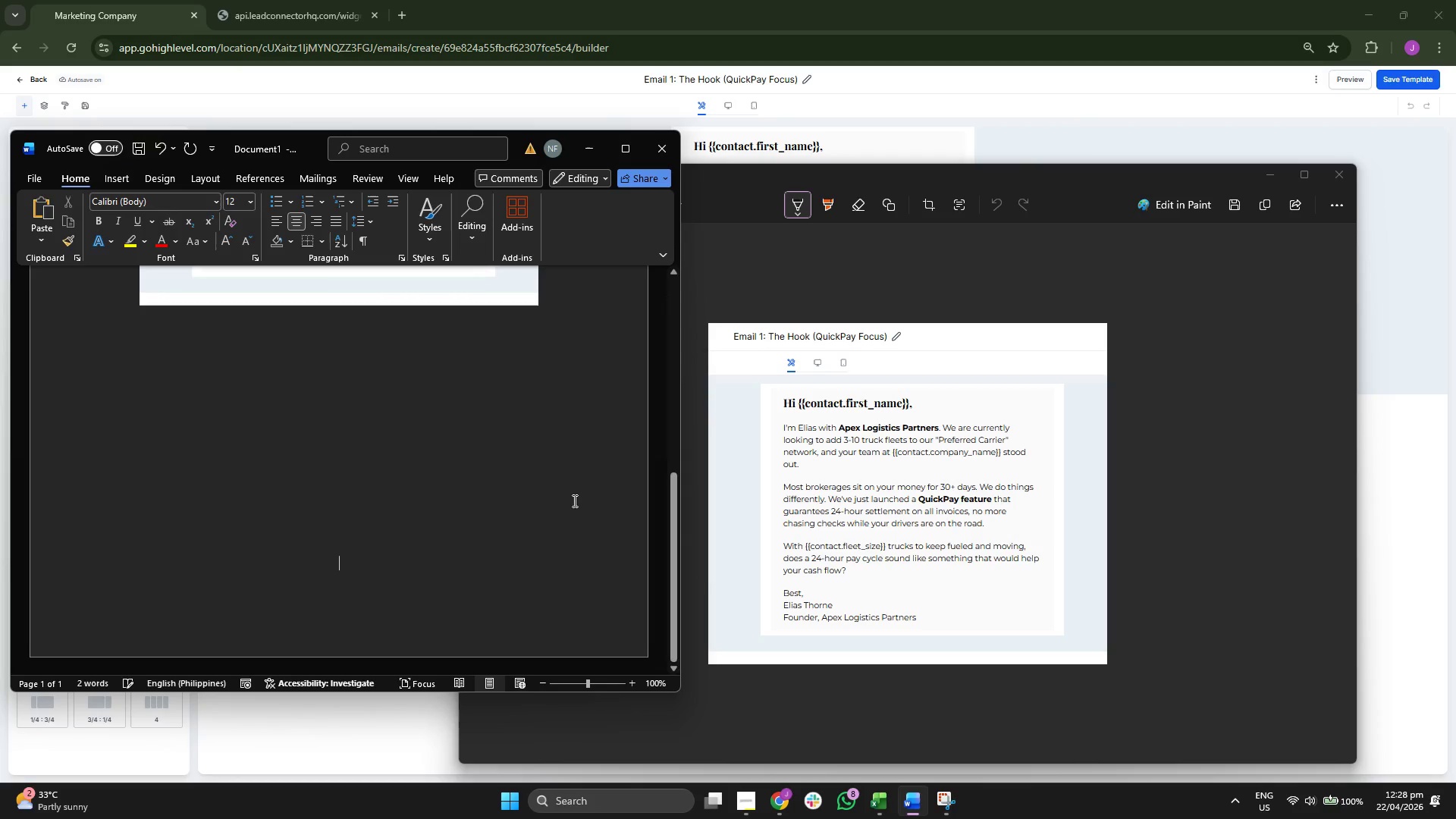 
key(Enter)
 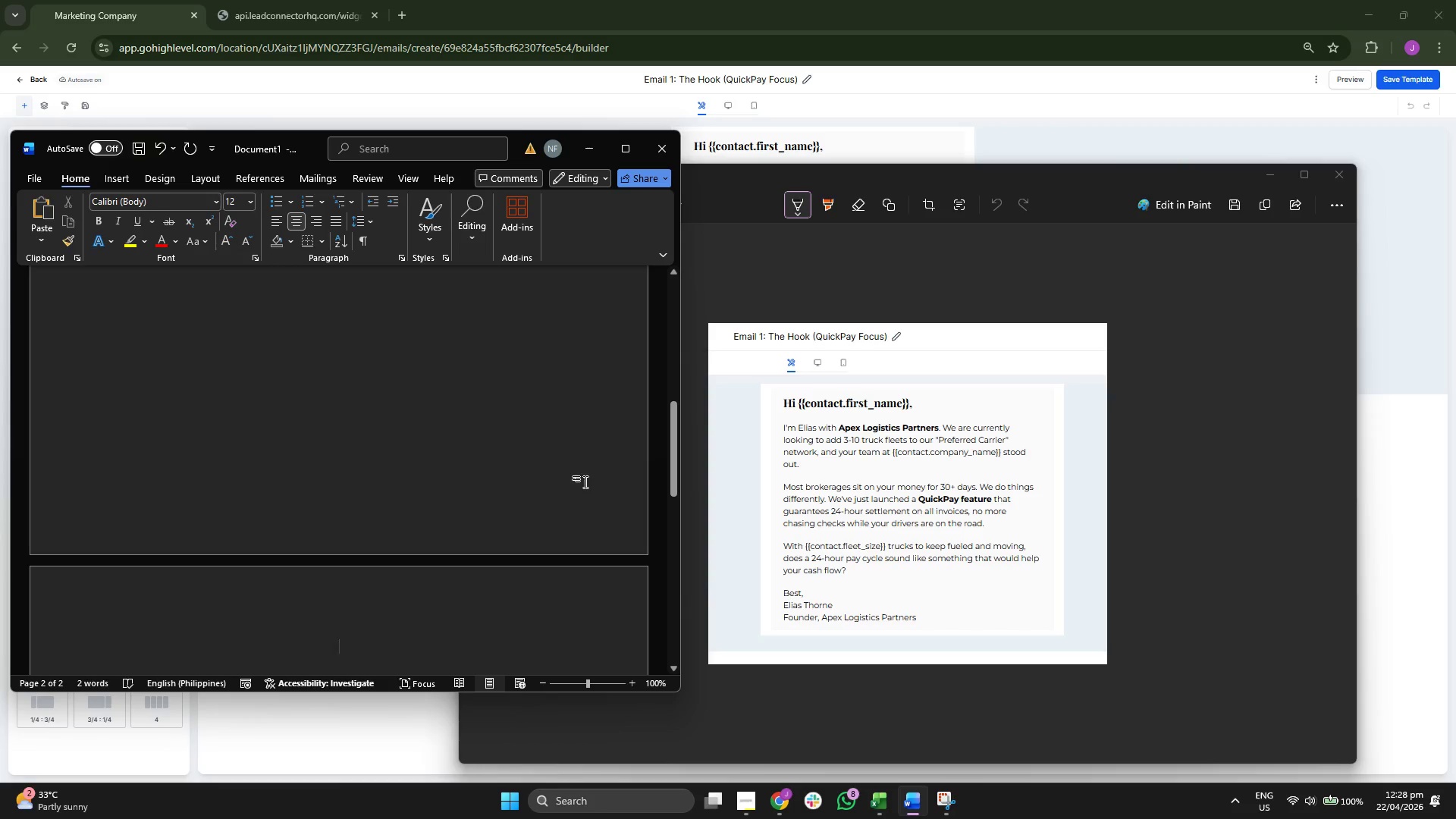 
type(Email 2:)
key(Backspace)
type(:)
 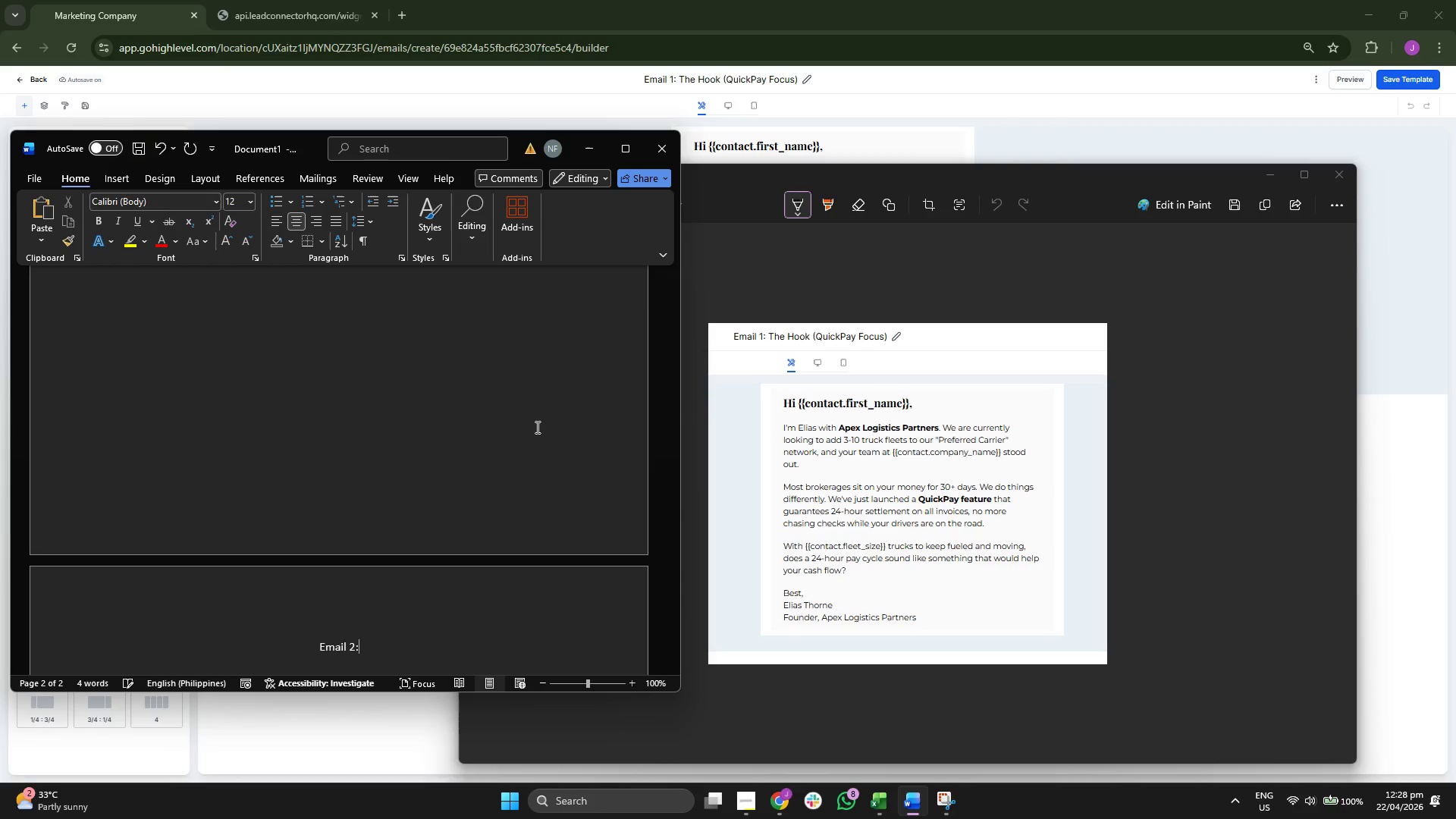 
scroll: coordinate [344, 337], scroll_direction: up, amount: 16.0
 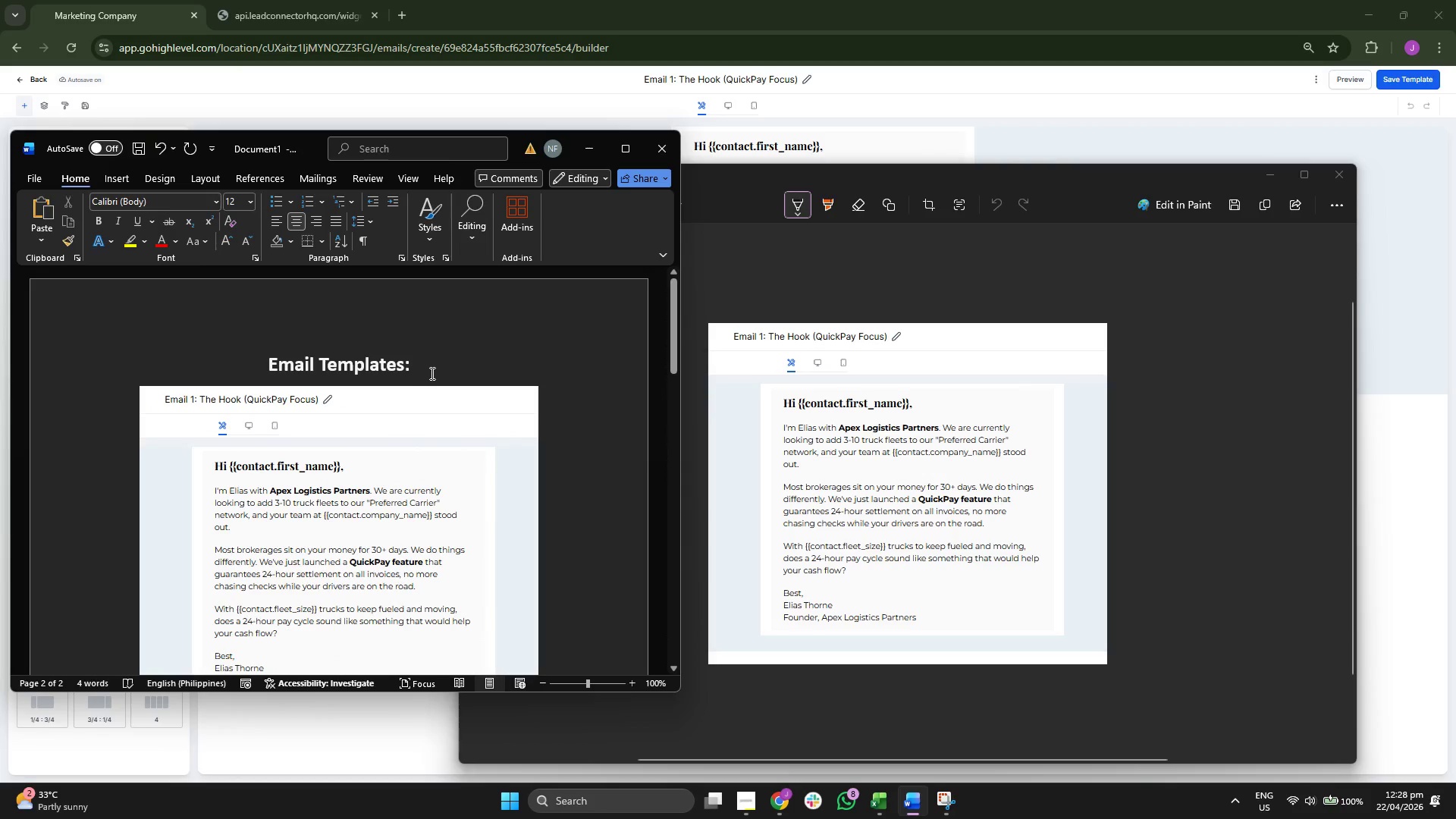 
left_click([447, 362])
 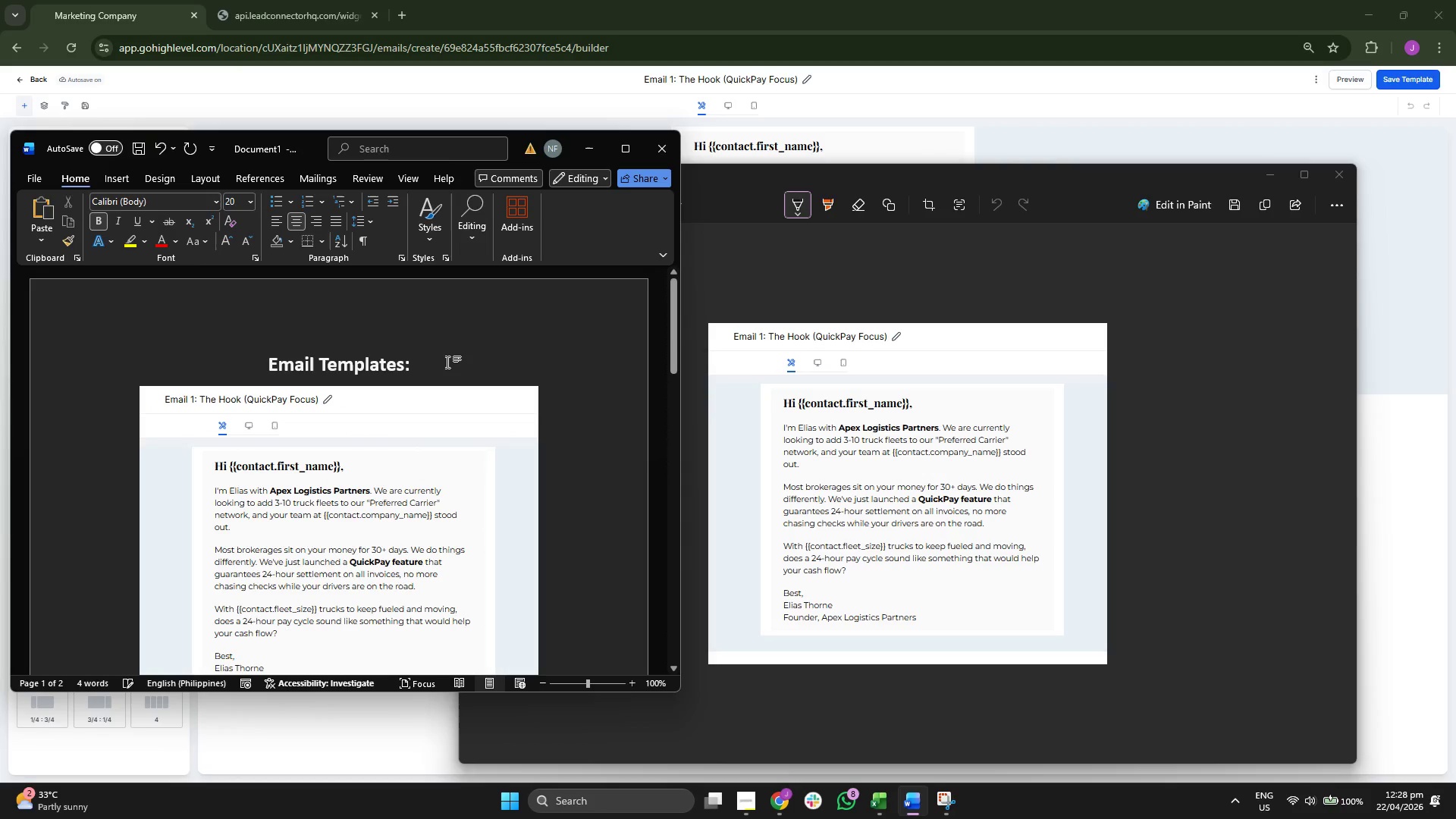 
key(Enter)
 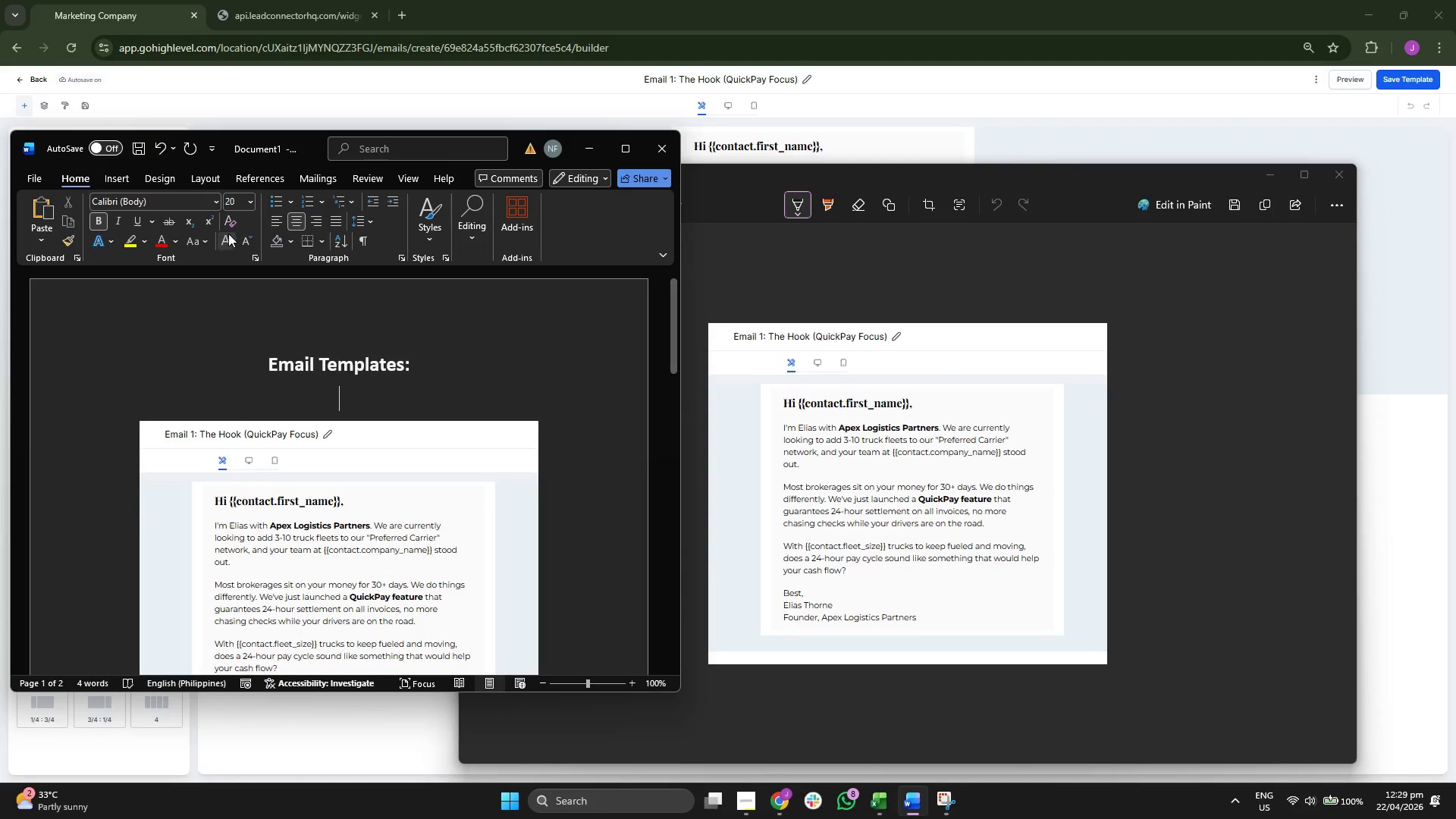 
left_click([253, 200])
 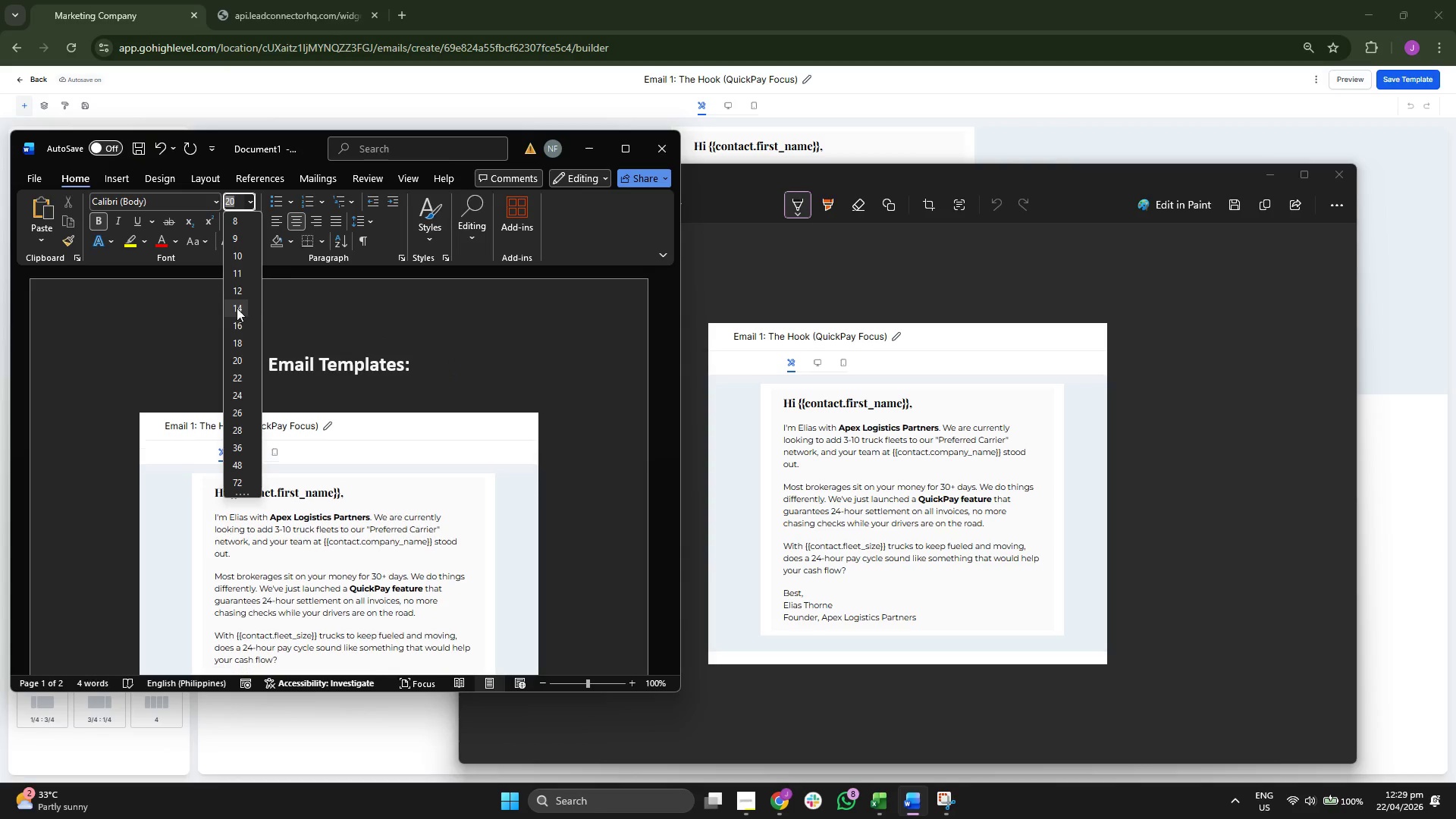 
left_click([237, 293])
 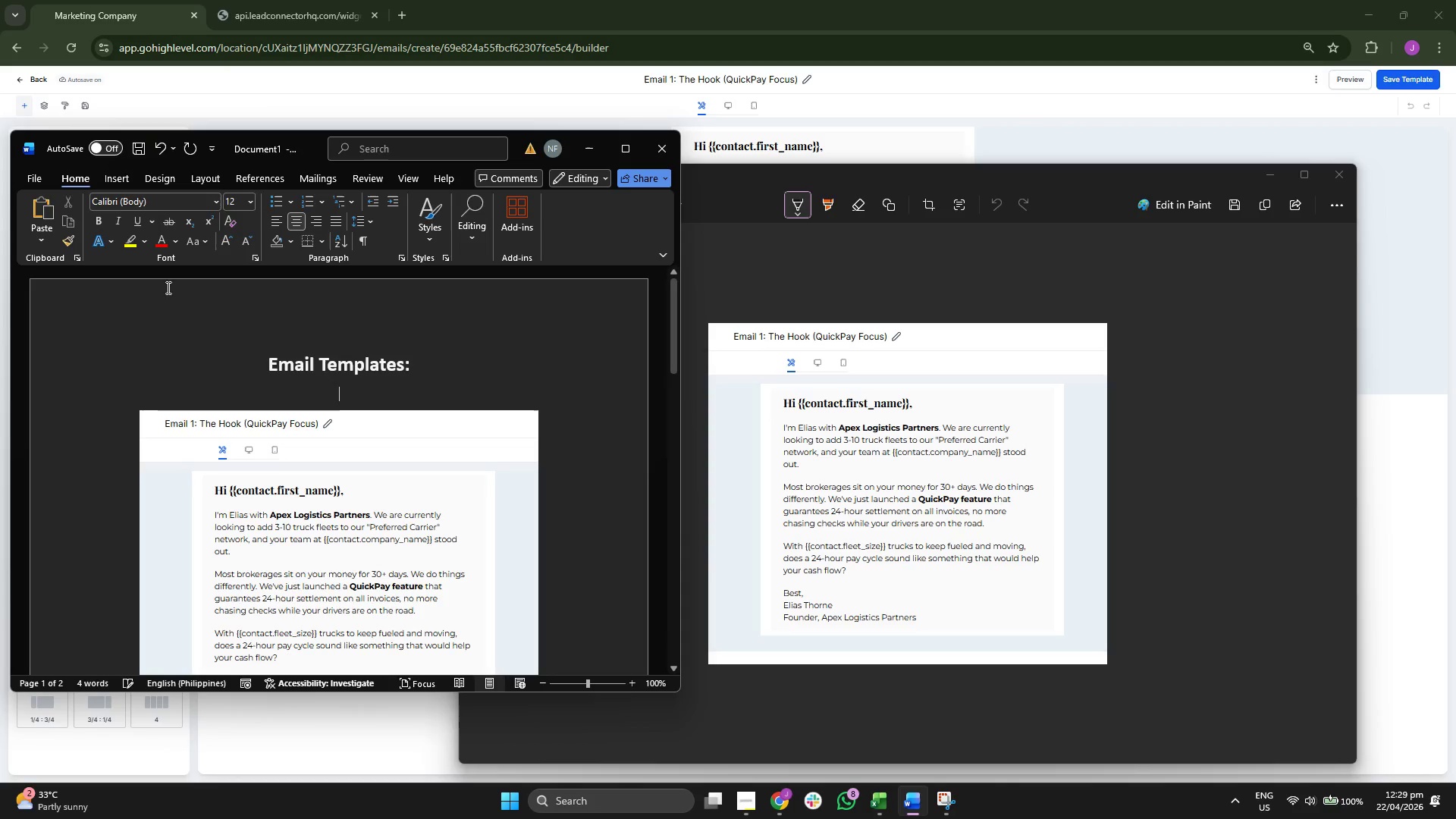 
type(Email 1:)
 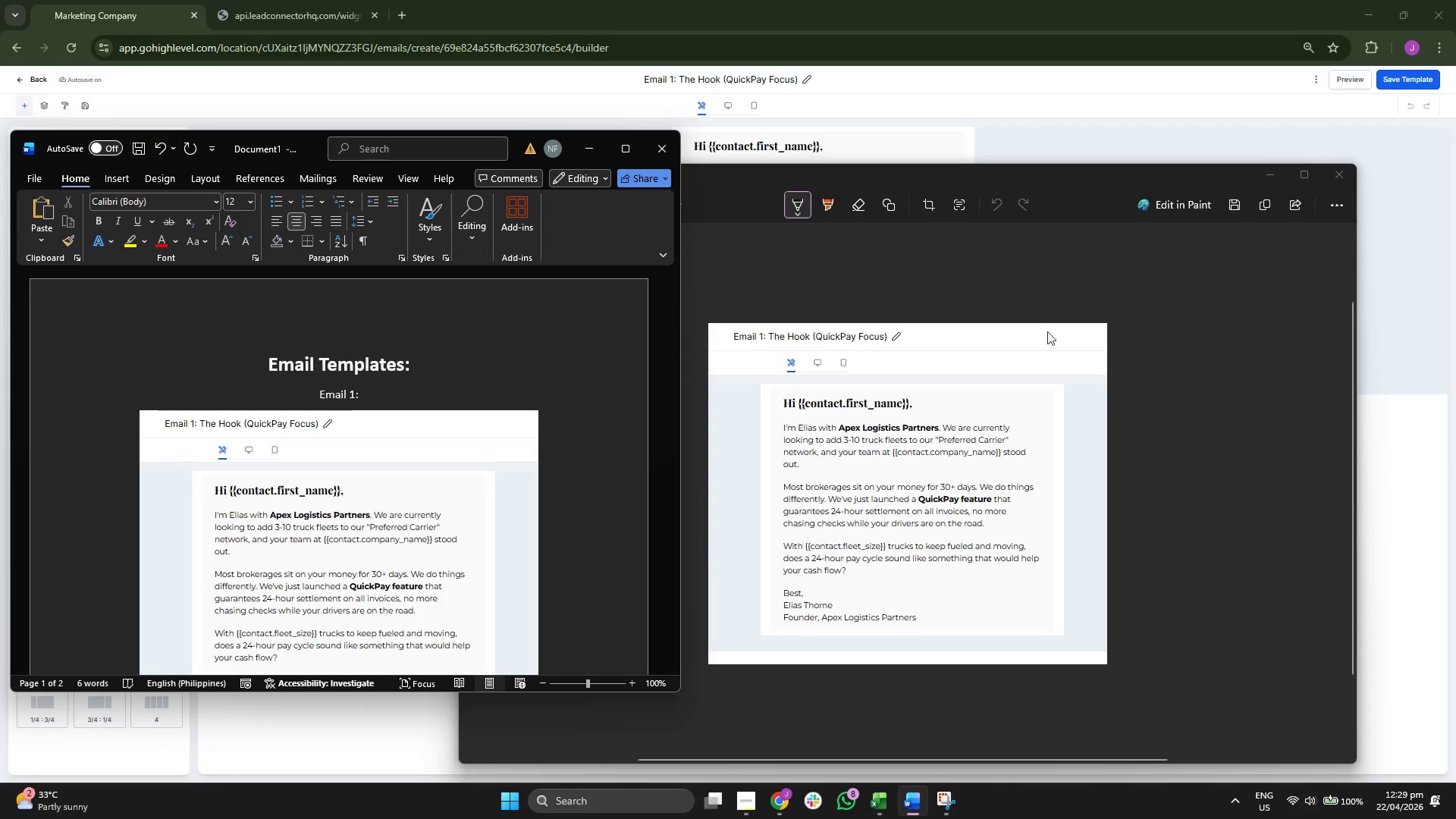 
left_click([590, 154])
 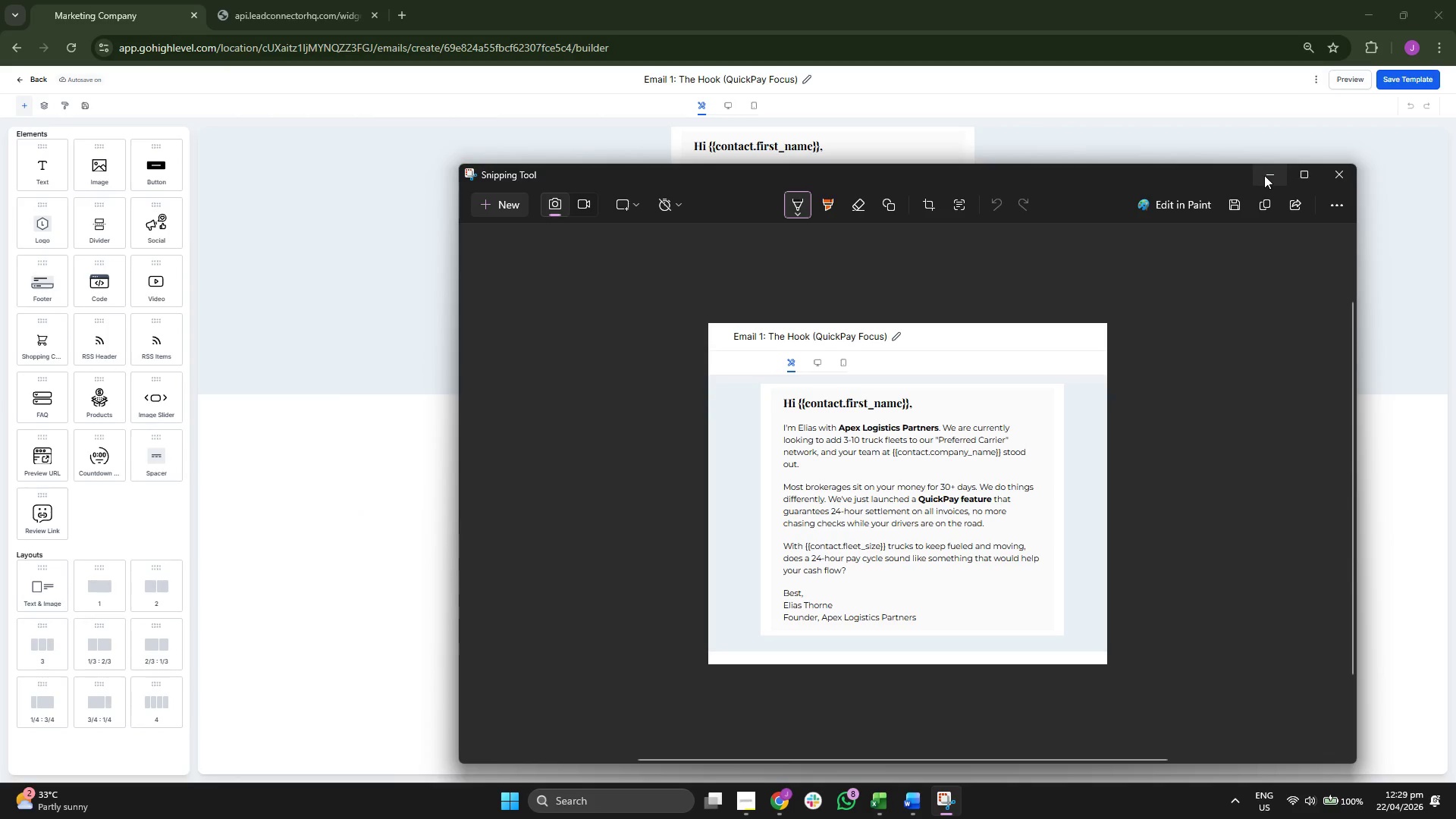 
left_click([1266, 175])
 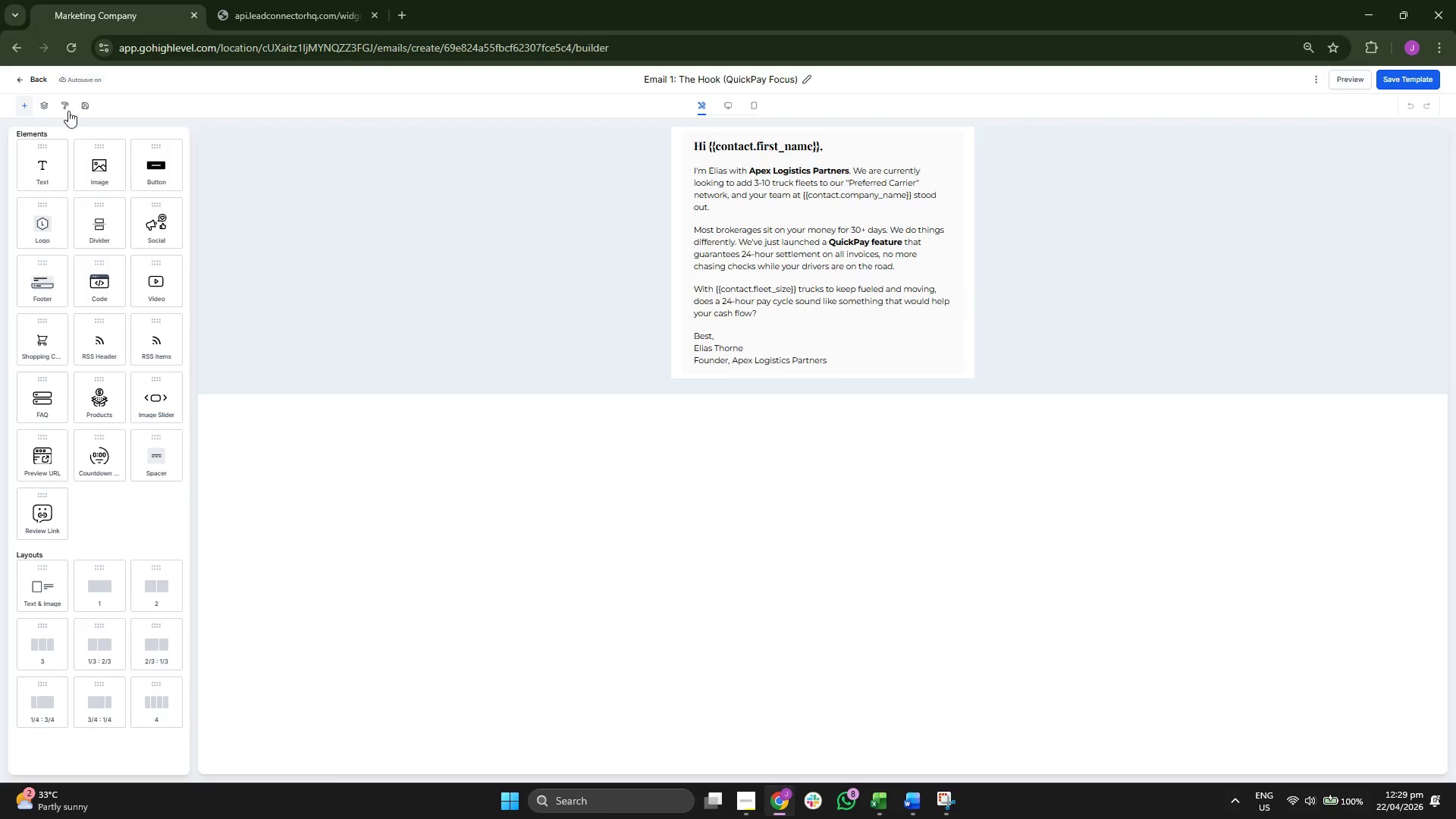 
left_click([40, 77])
 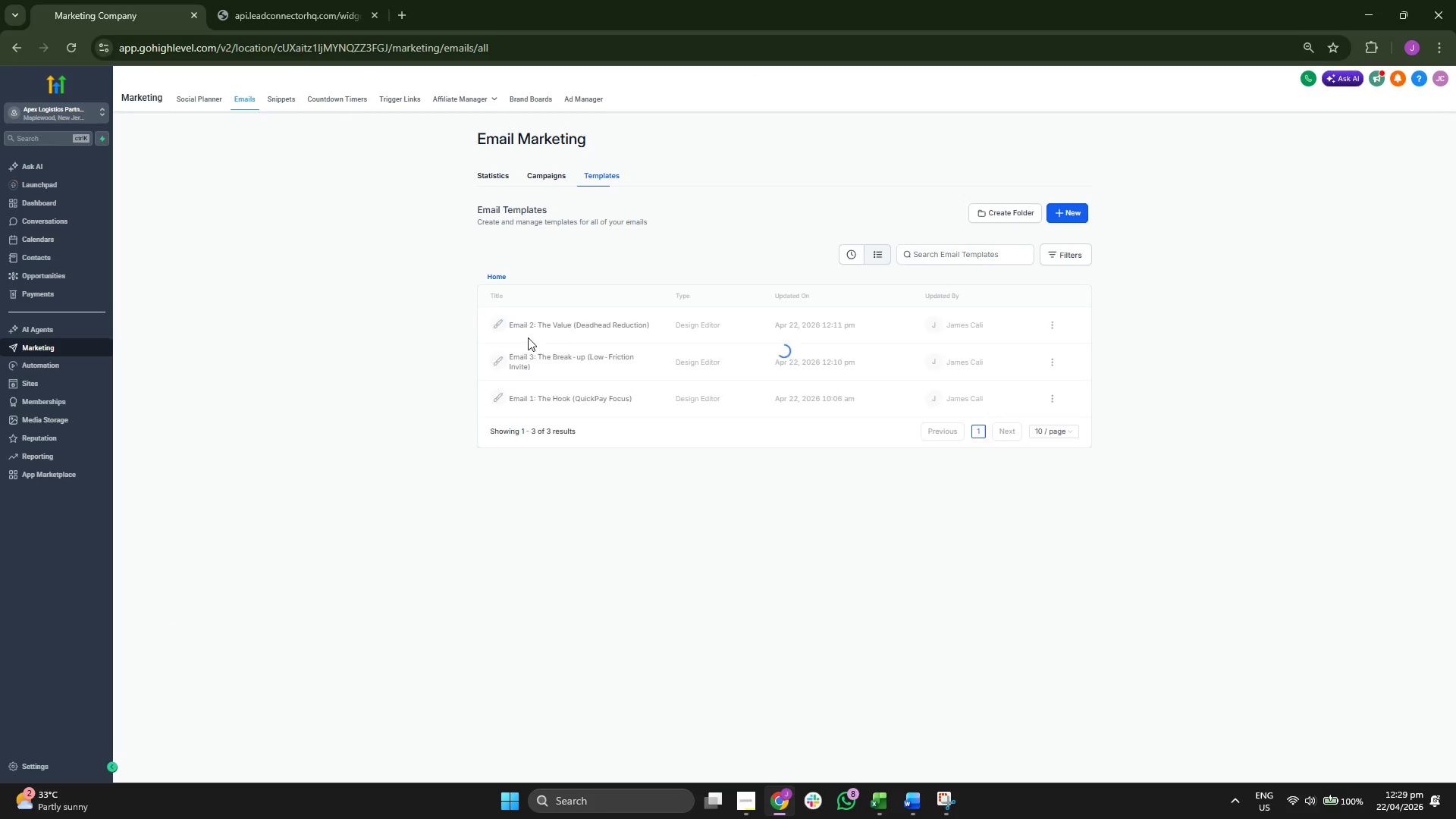 
left_click([560, 326])
 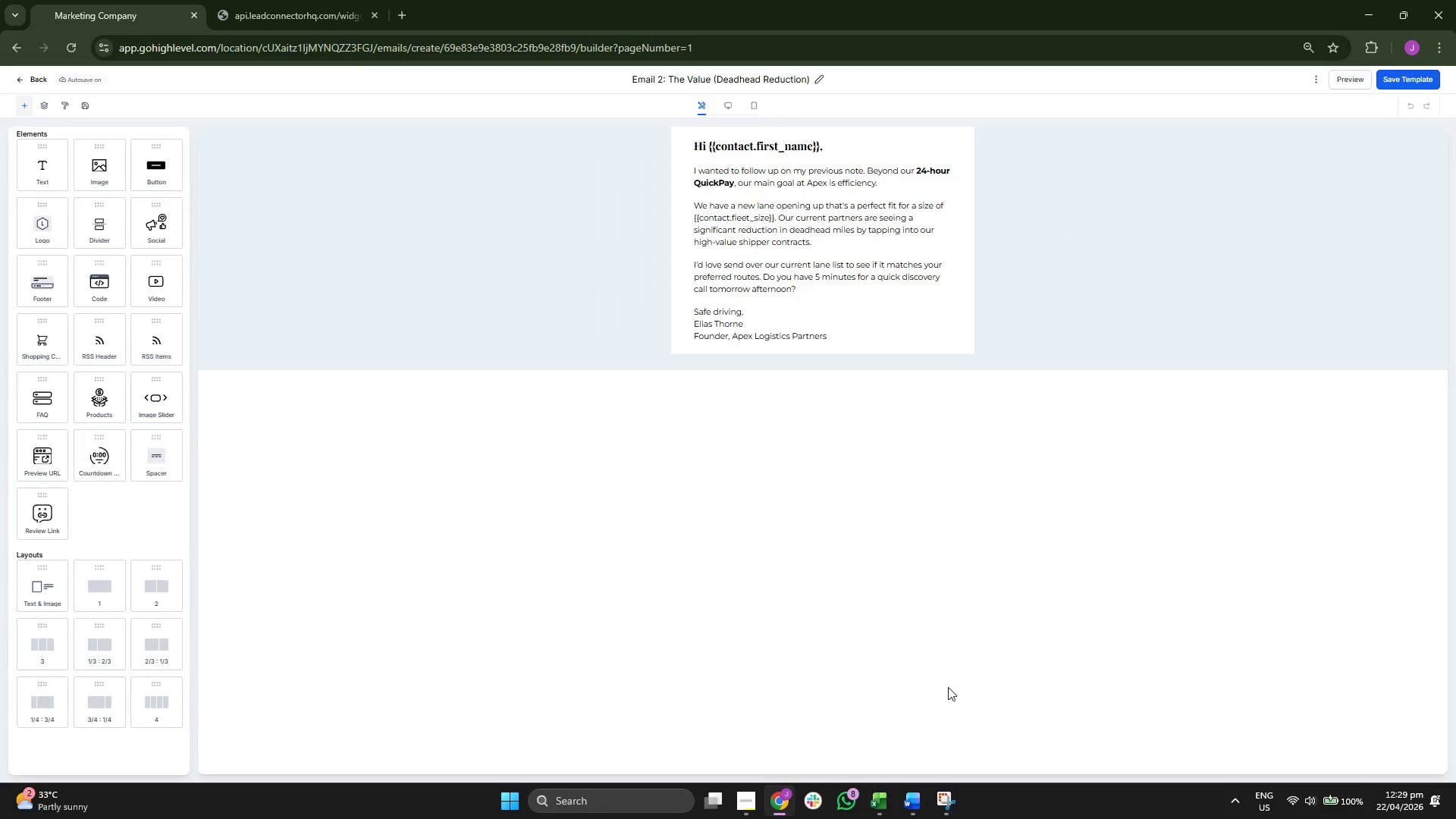 
wait(7.23)
 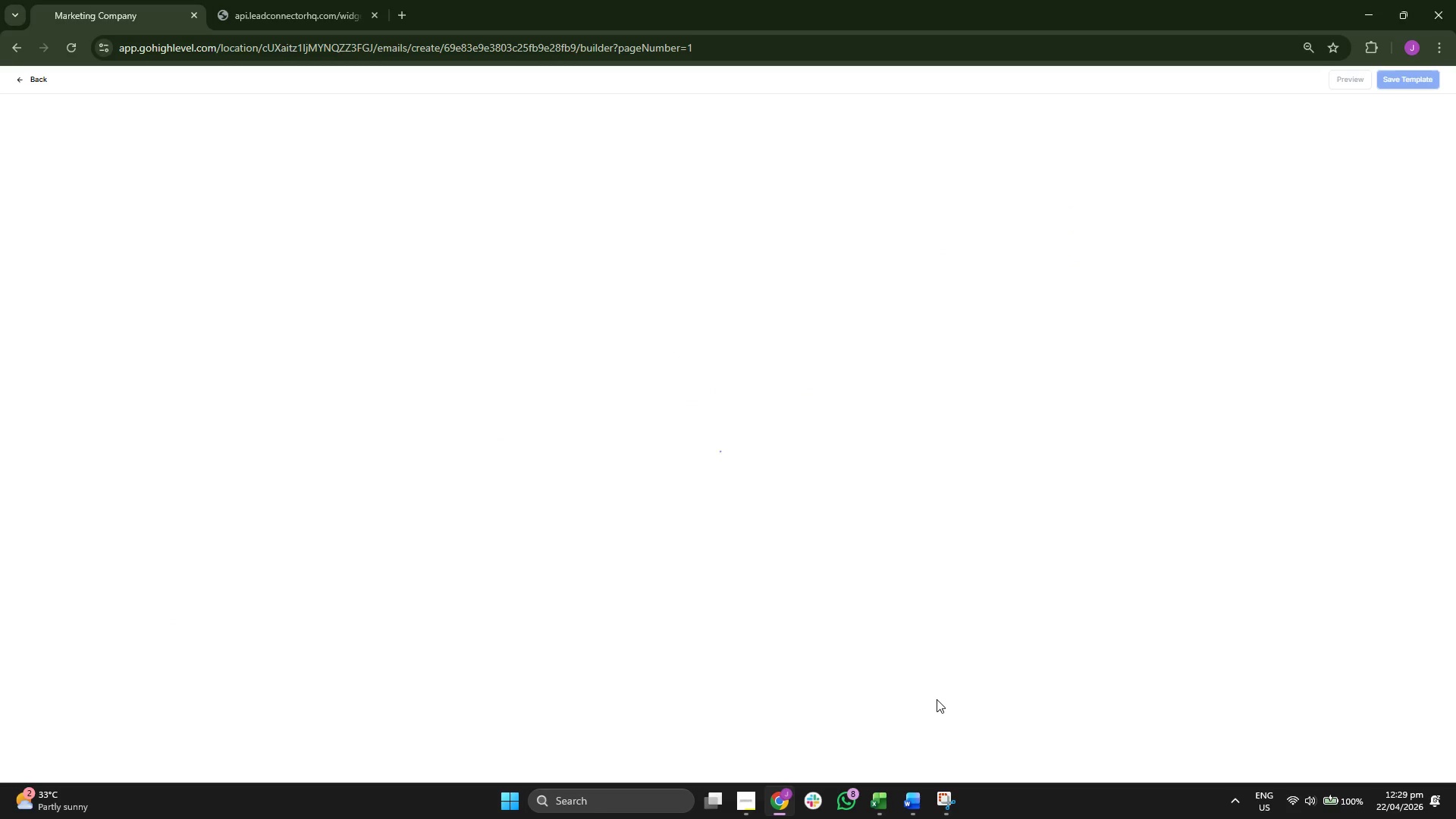 
left_click([507, 203])
 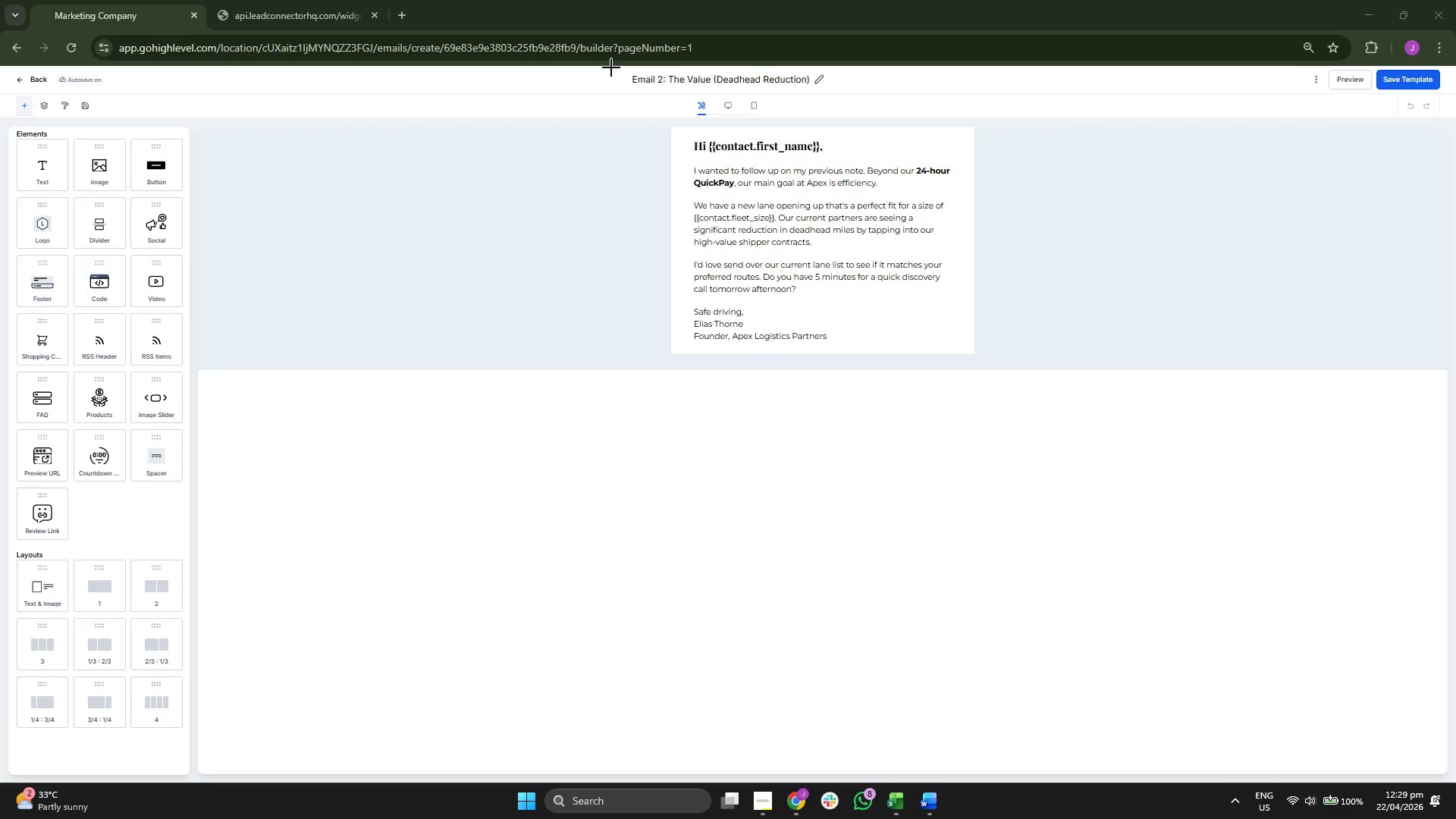 
left_click_drag(start_coordinate=[611, 67], to_coordinate=[1004, 388])
 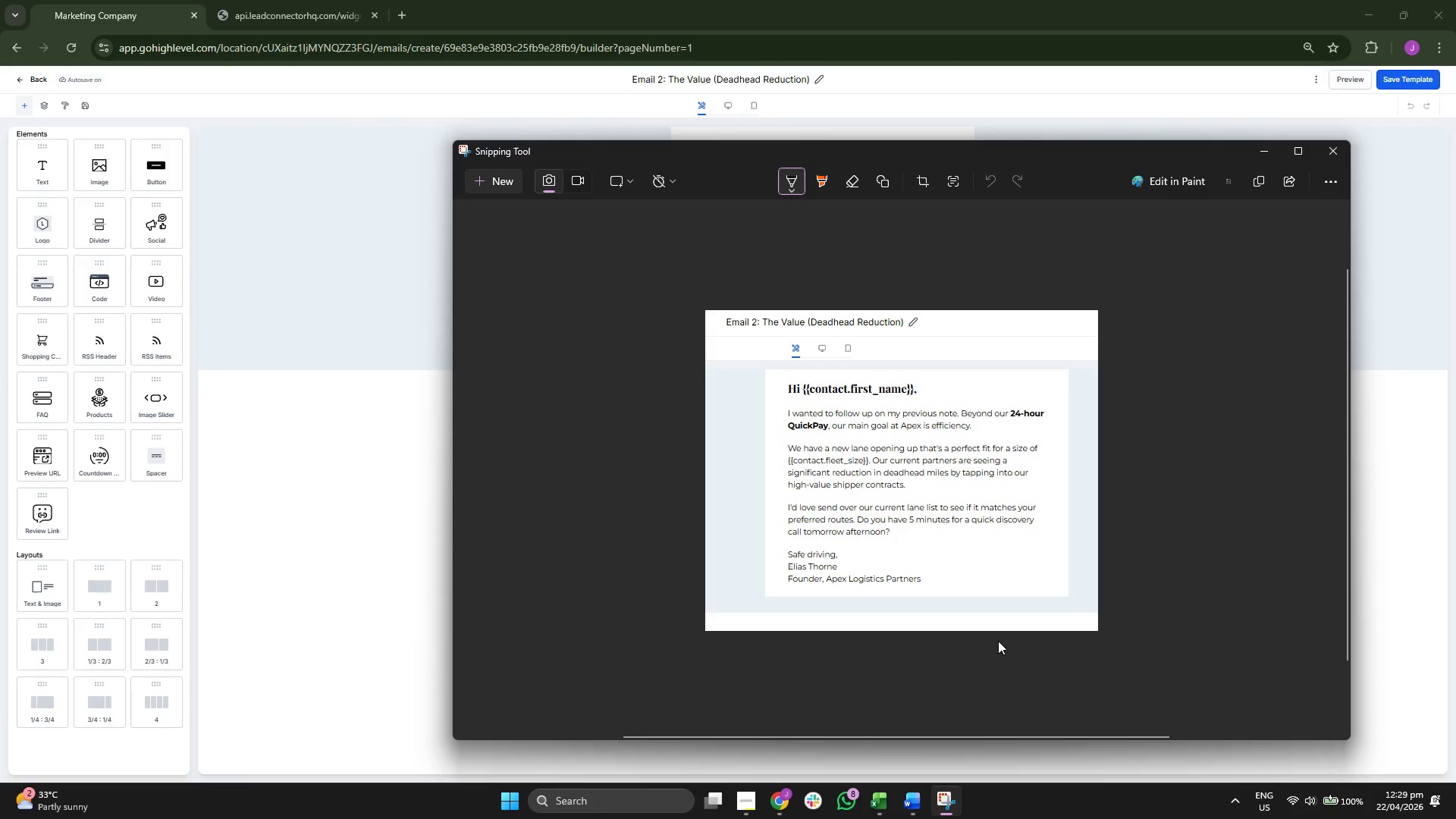 
left_click([412, 522])
 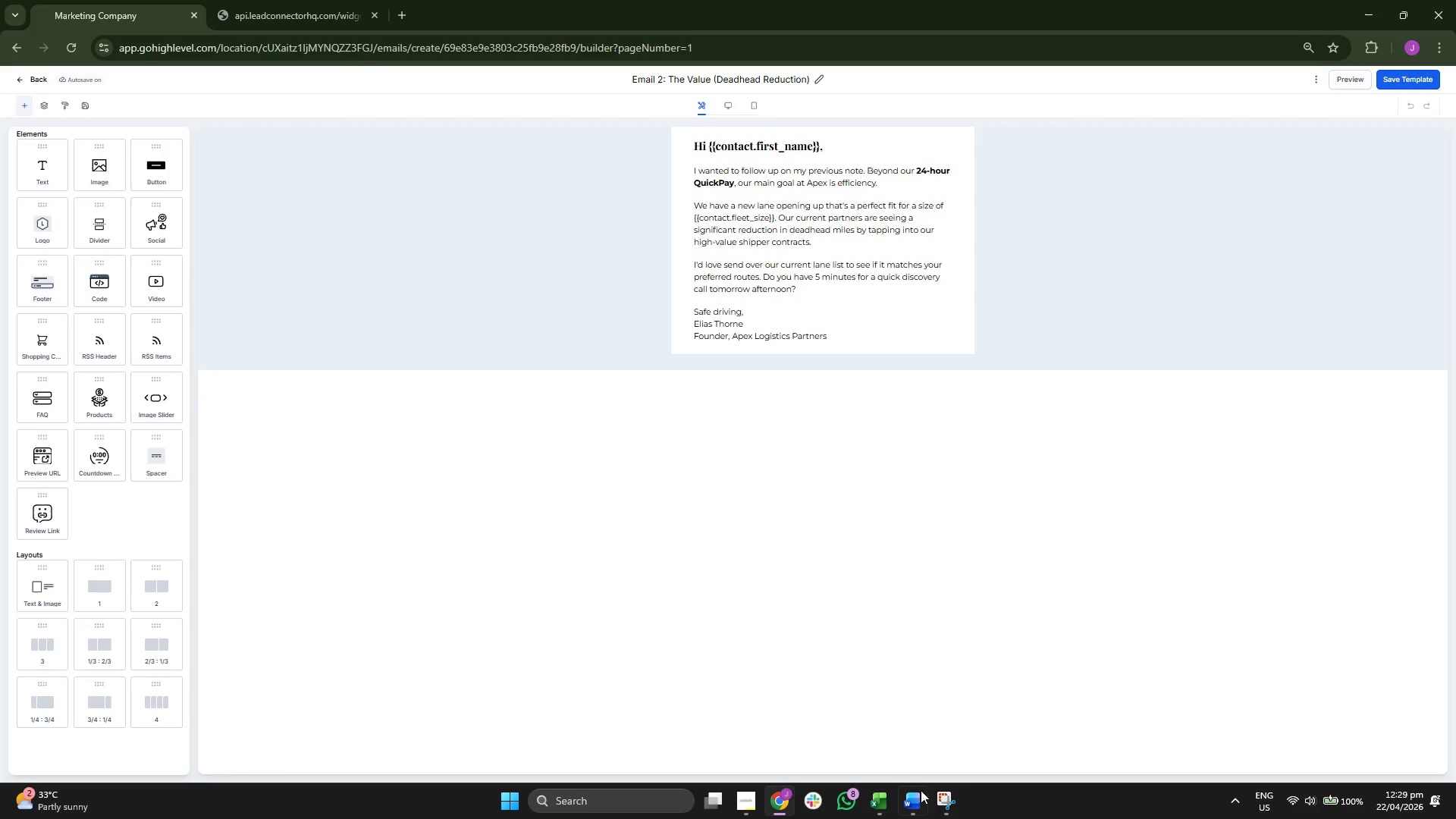 
left_click([914, 796])
 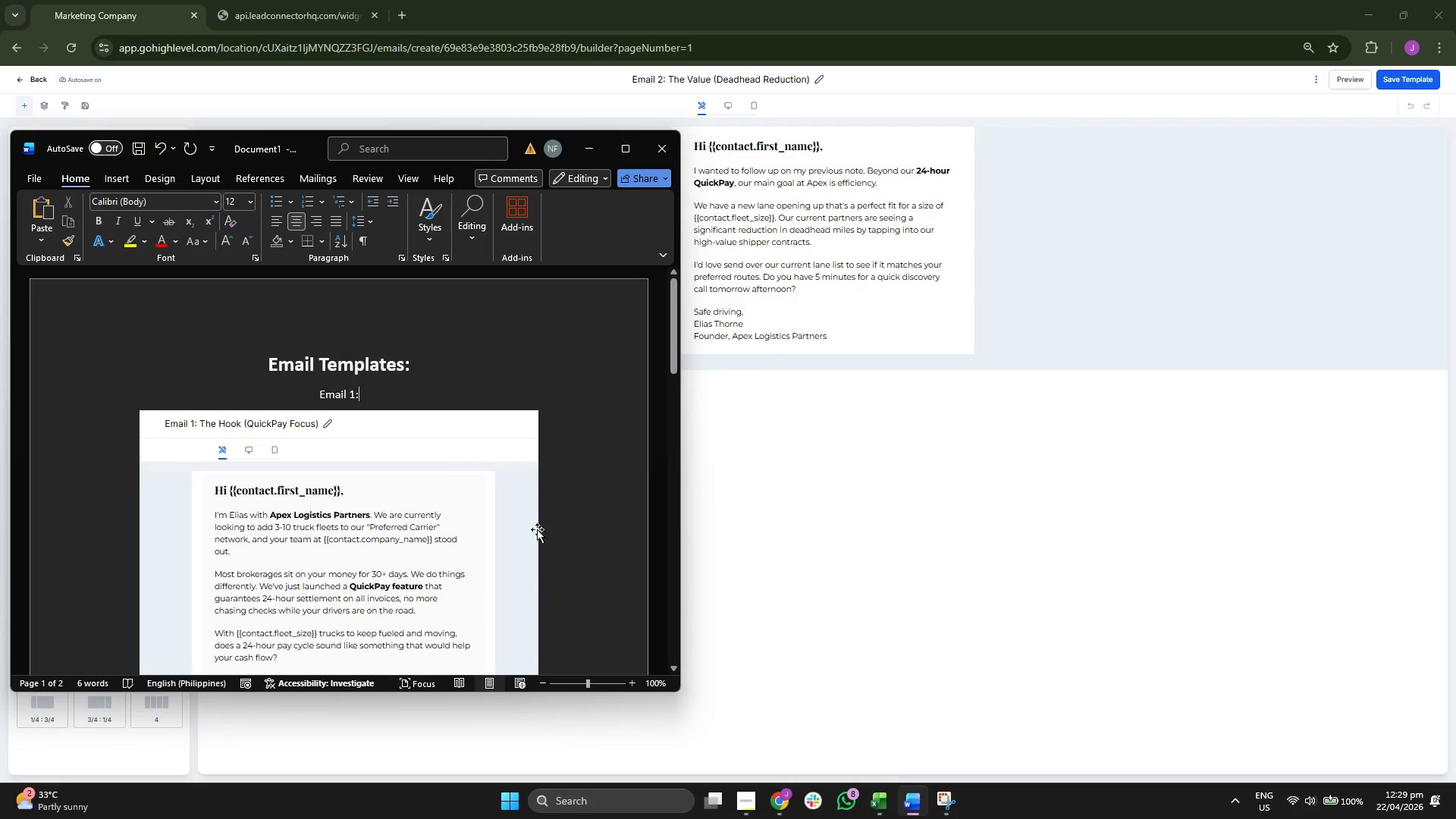 
left_click([491, 524])
 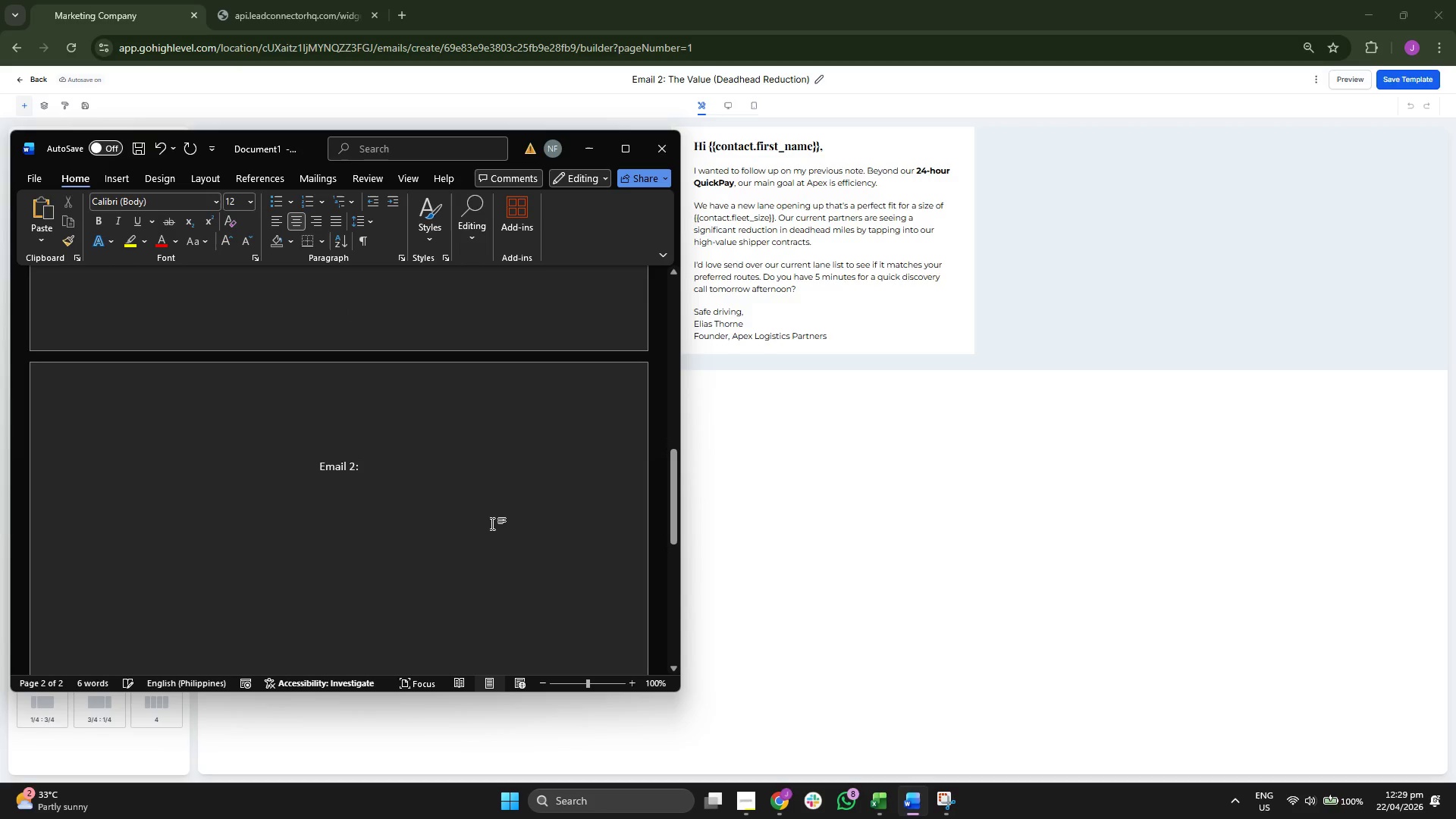 
scroll: coordinate [471, 526], scroll_direction: down, amount: 20.0
 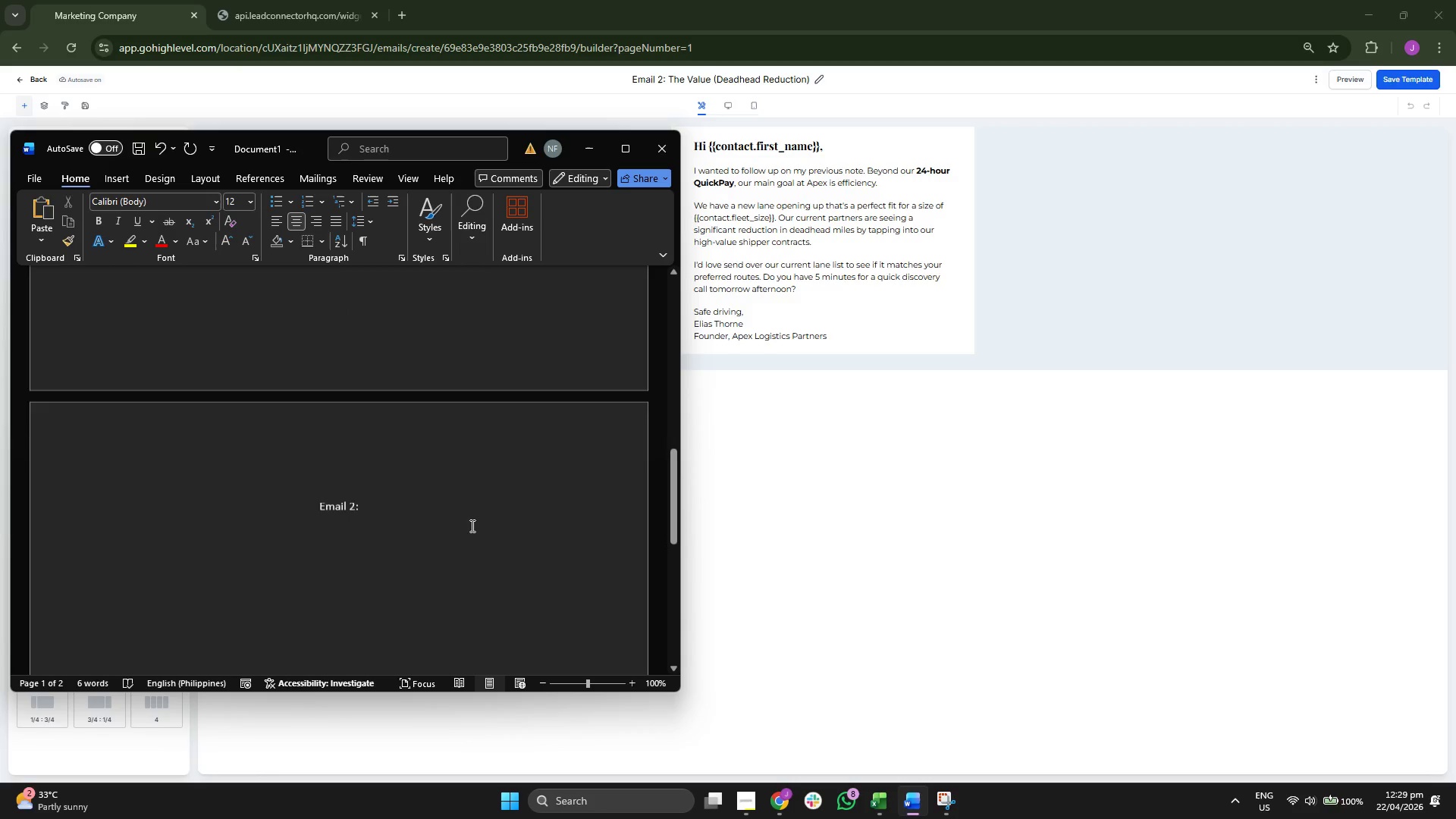 
key(Enter)
 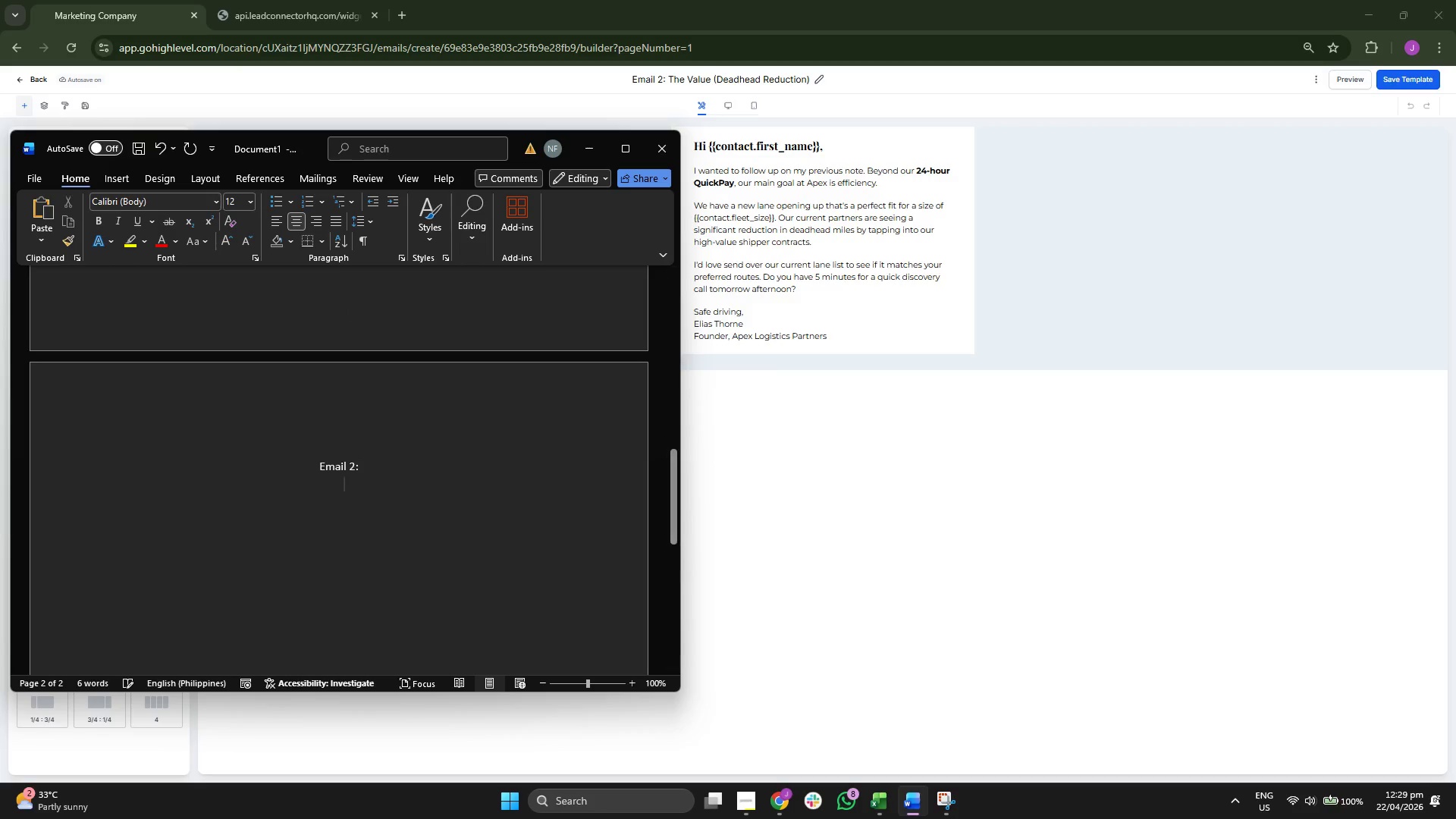 
key(Control+ControlLeft)
 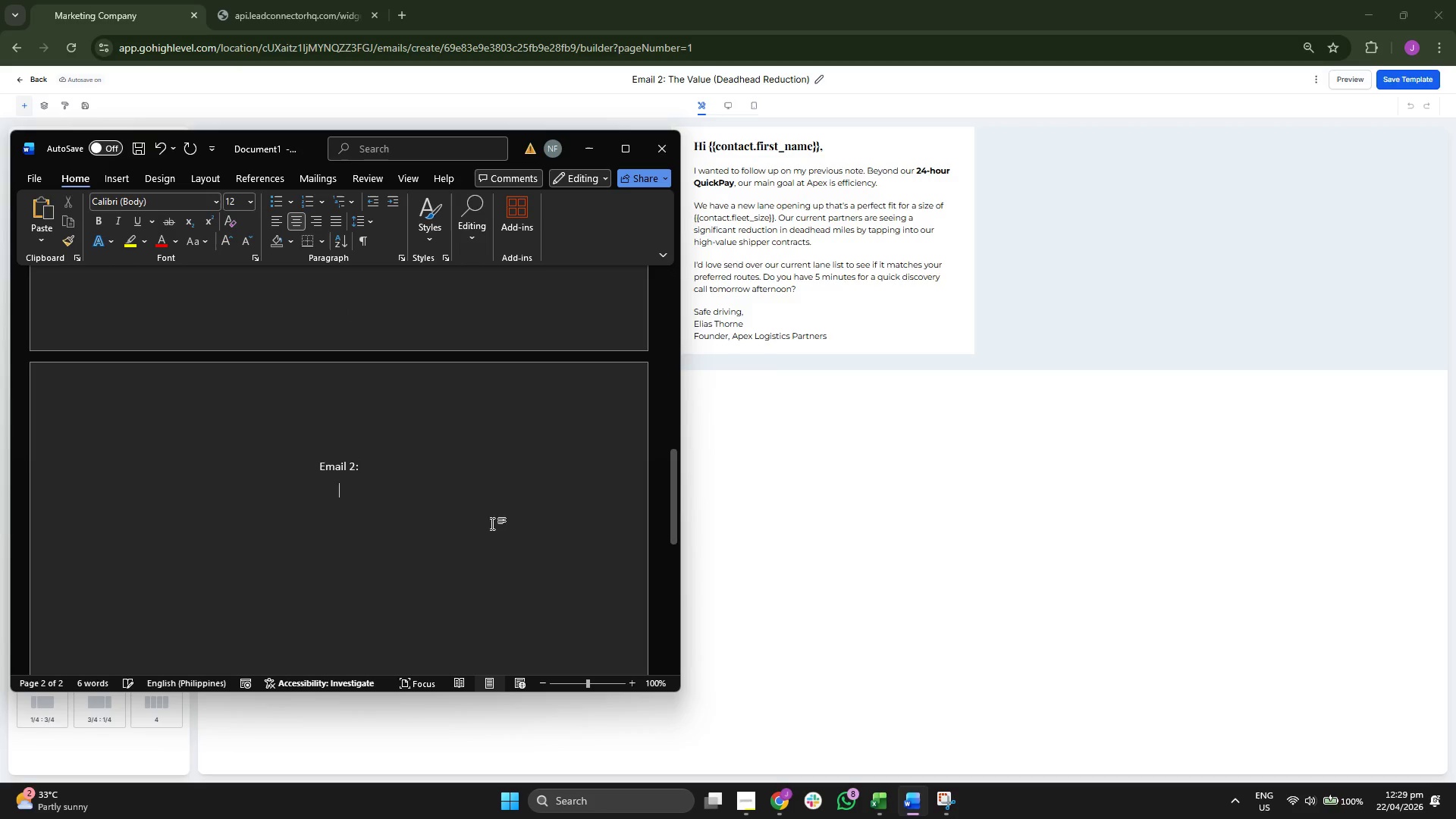 
key(Control+V)
 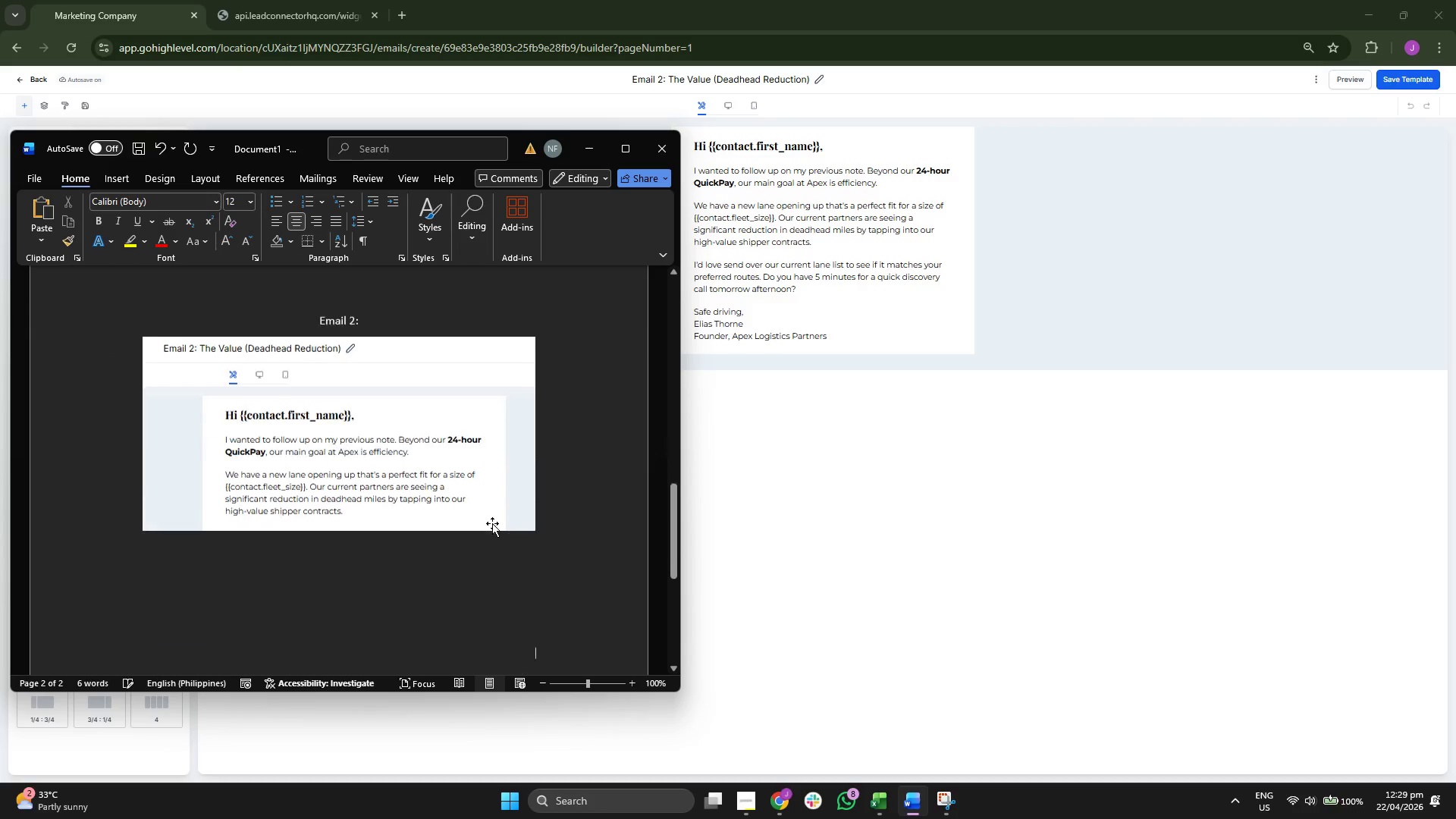 
key(Enter)
 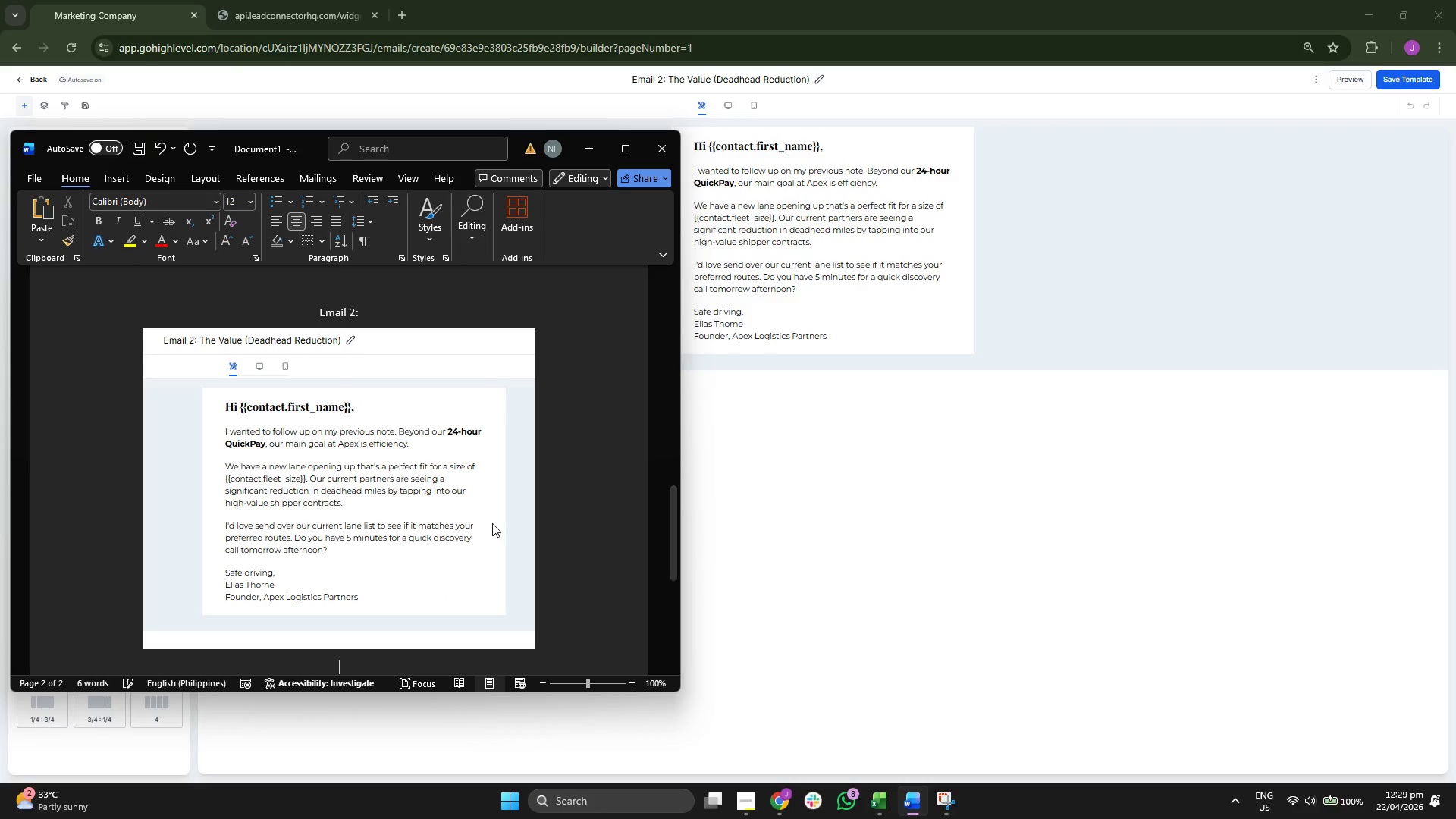 
key(Enter)
 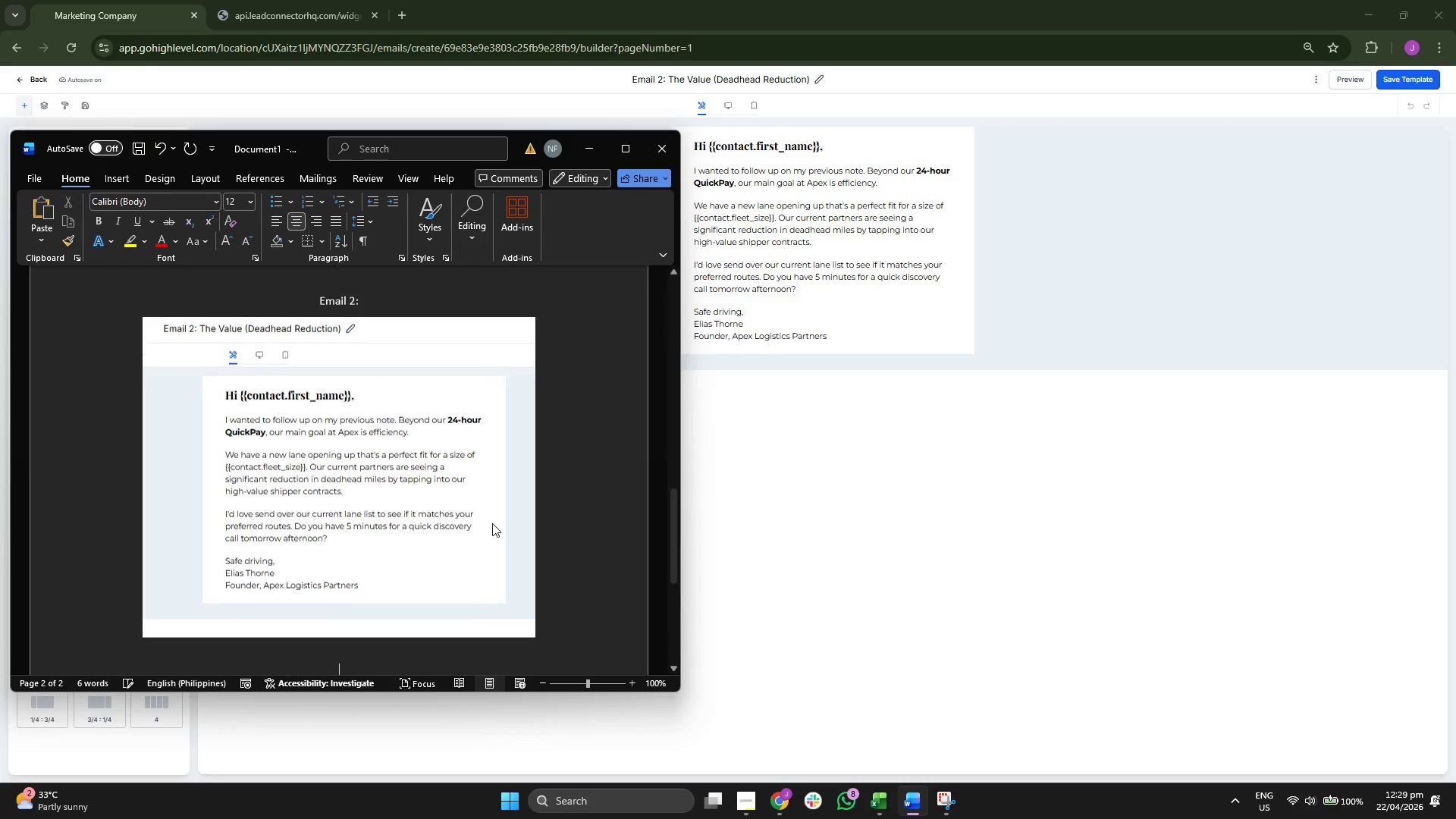 
key(Enter)
 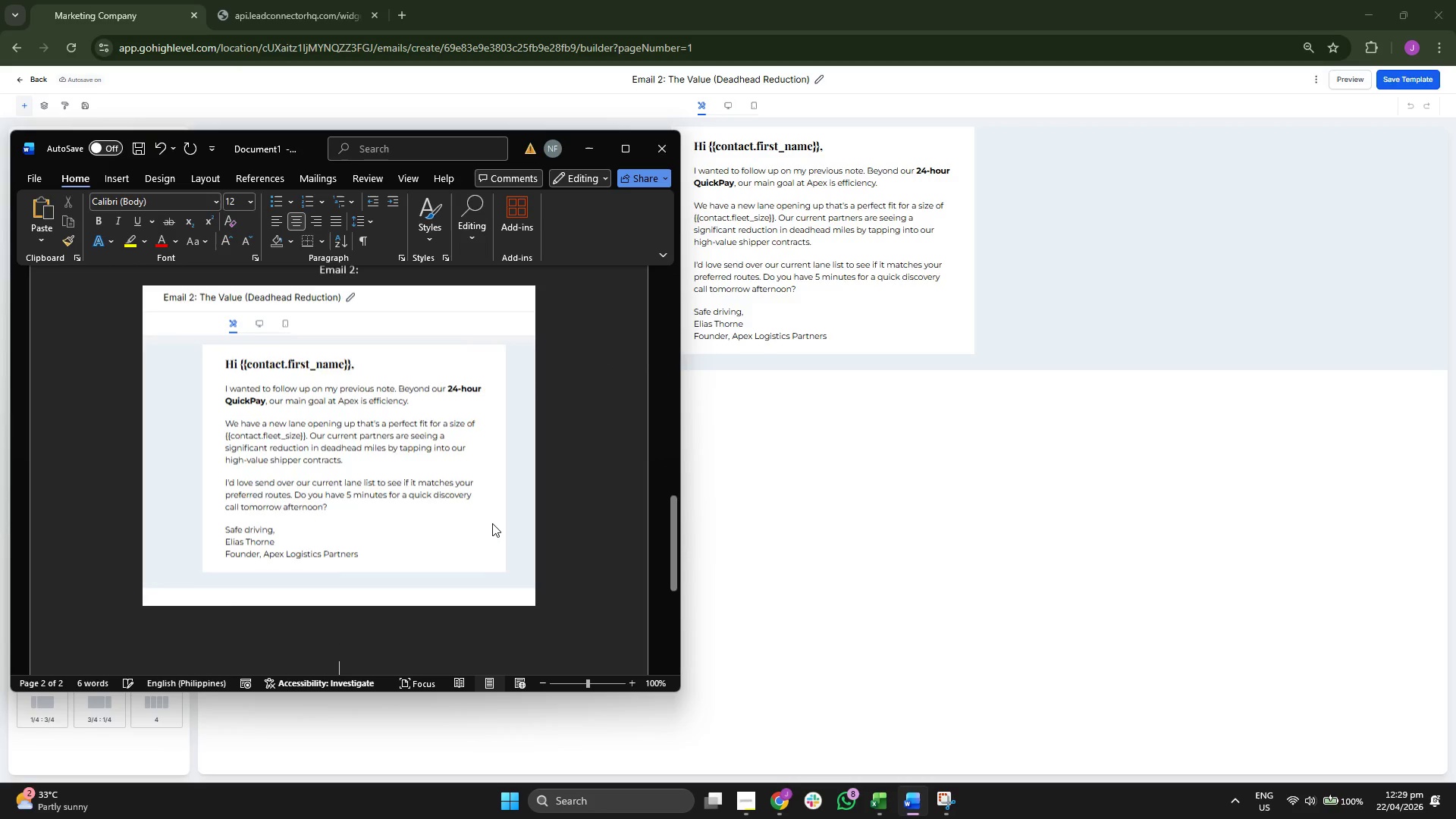 
key(Enter)
 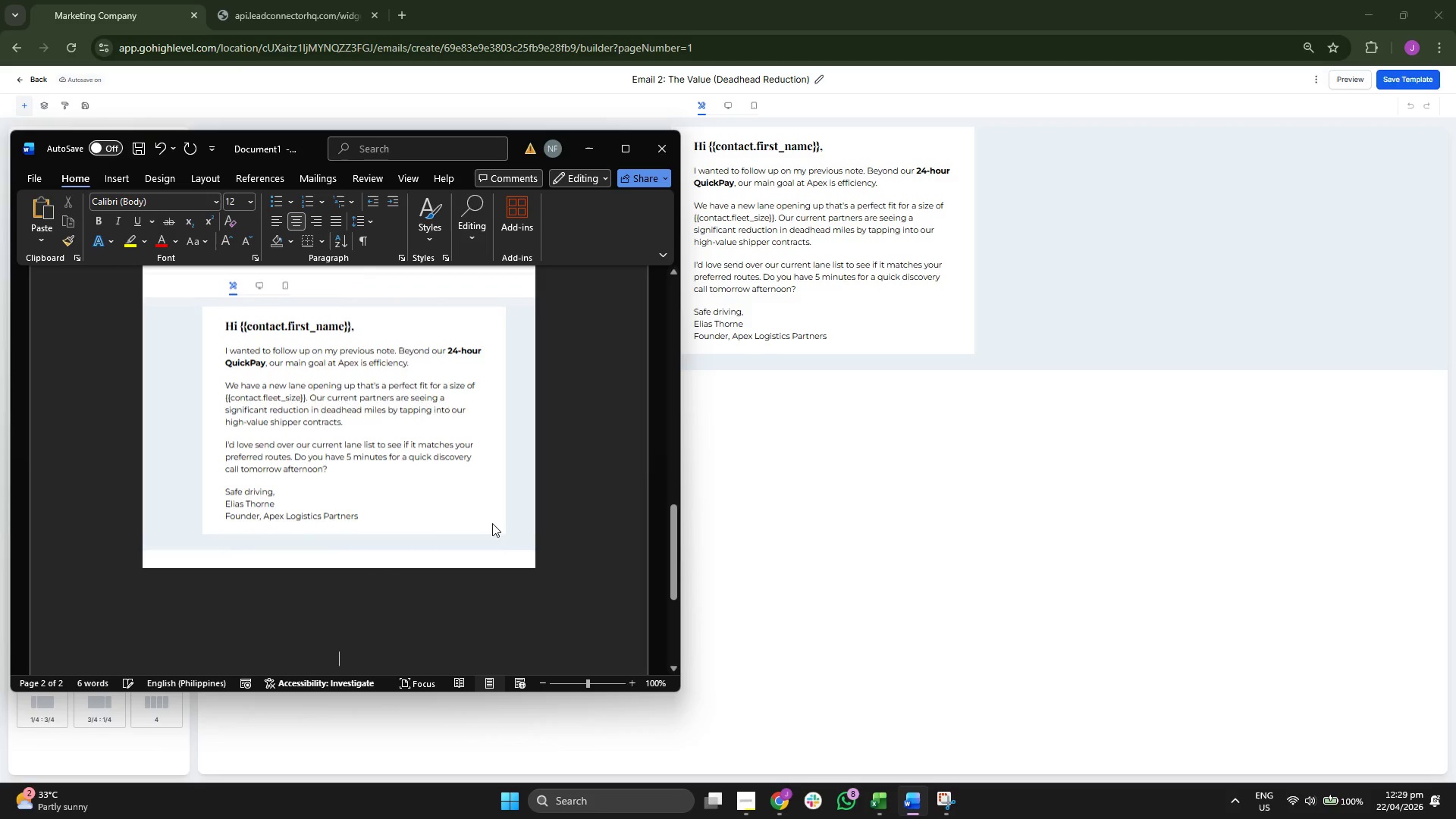 
key(Enter)
 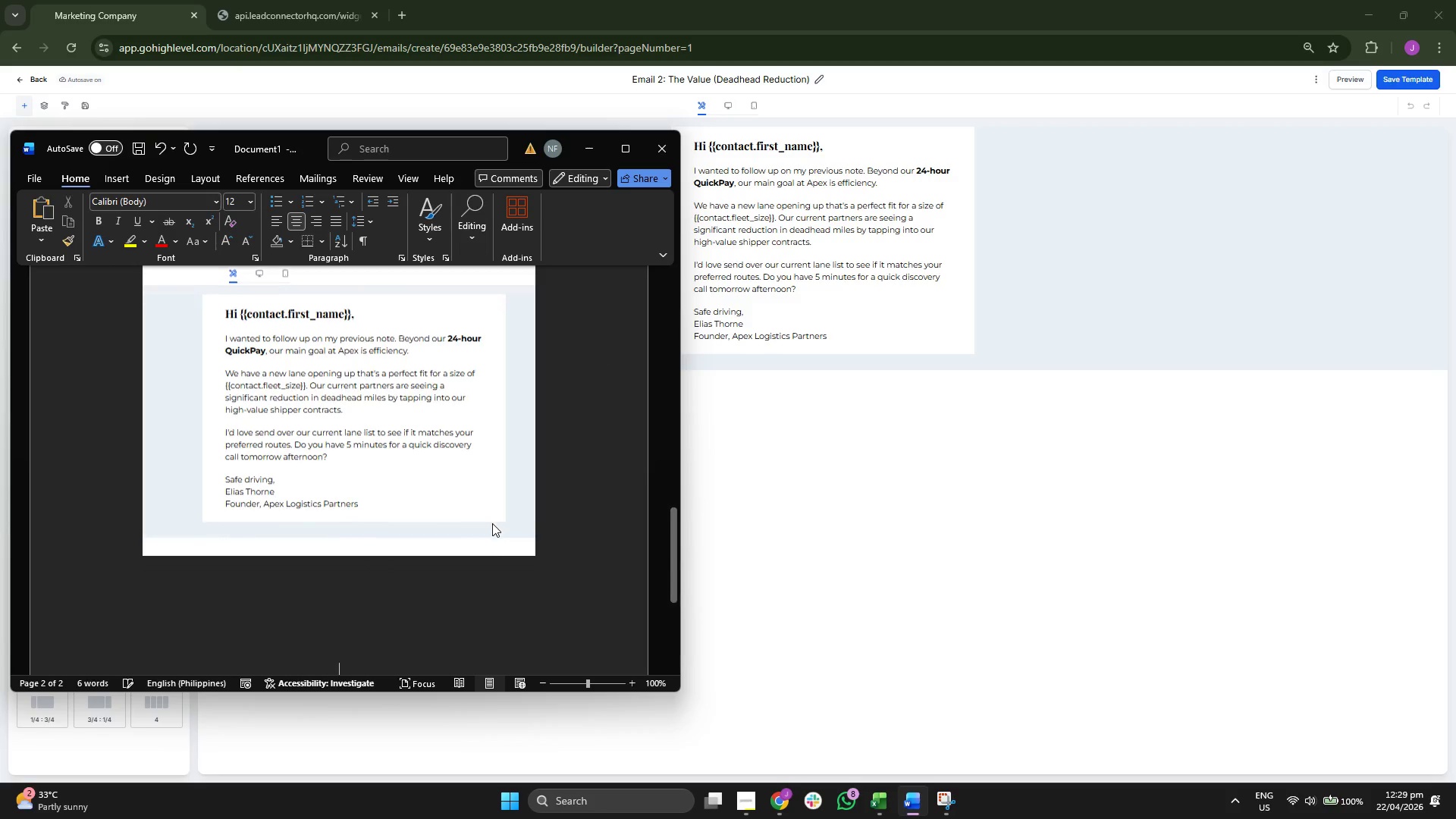 
key(Enter)
 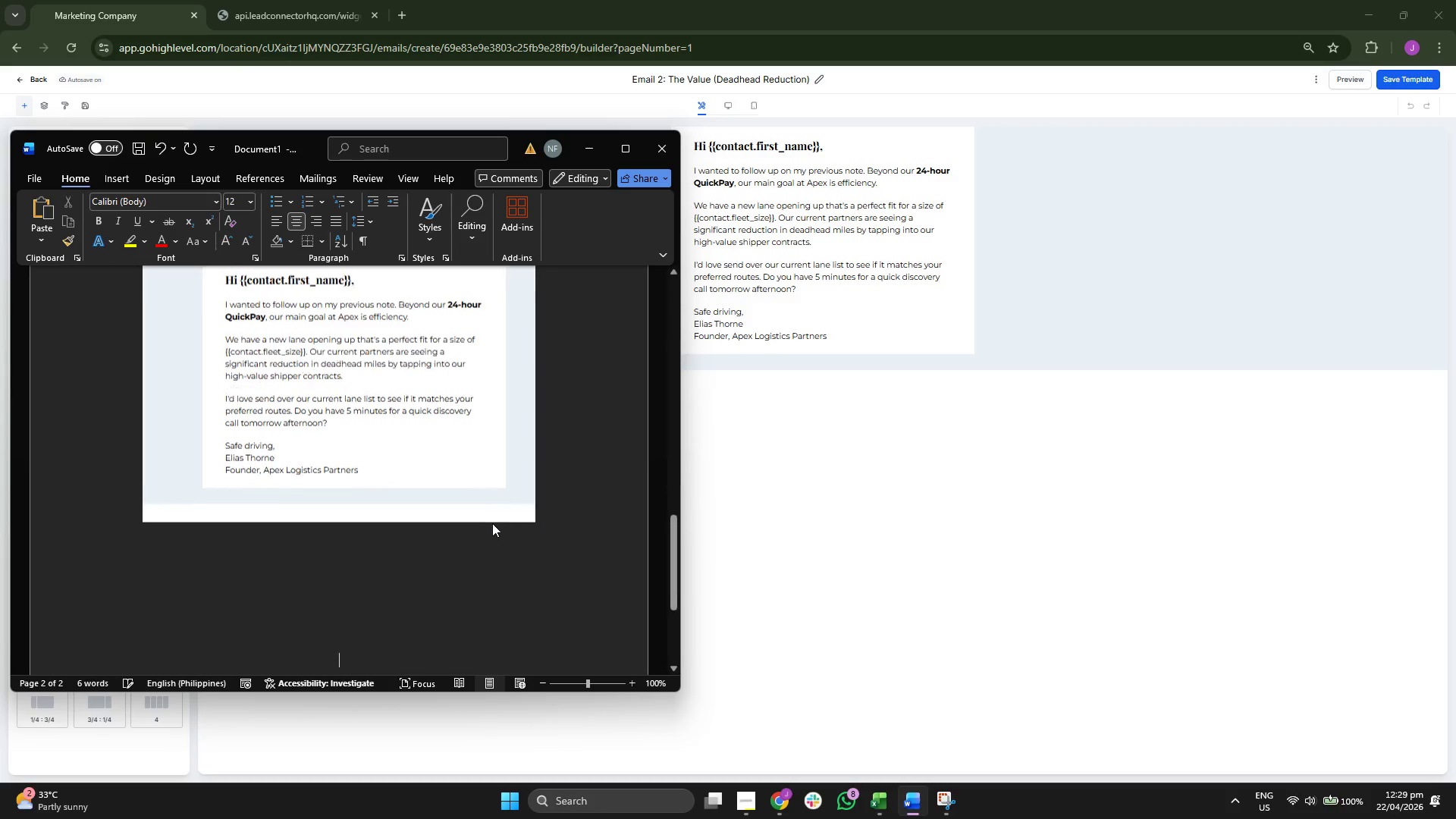 
key(Enter)
 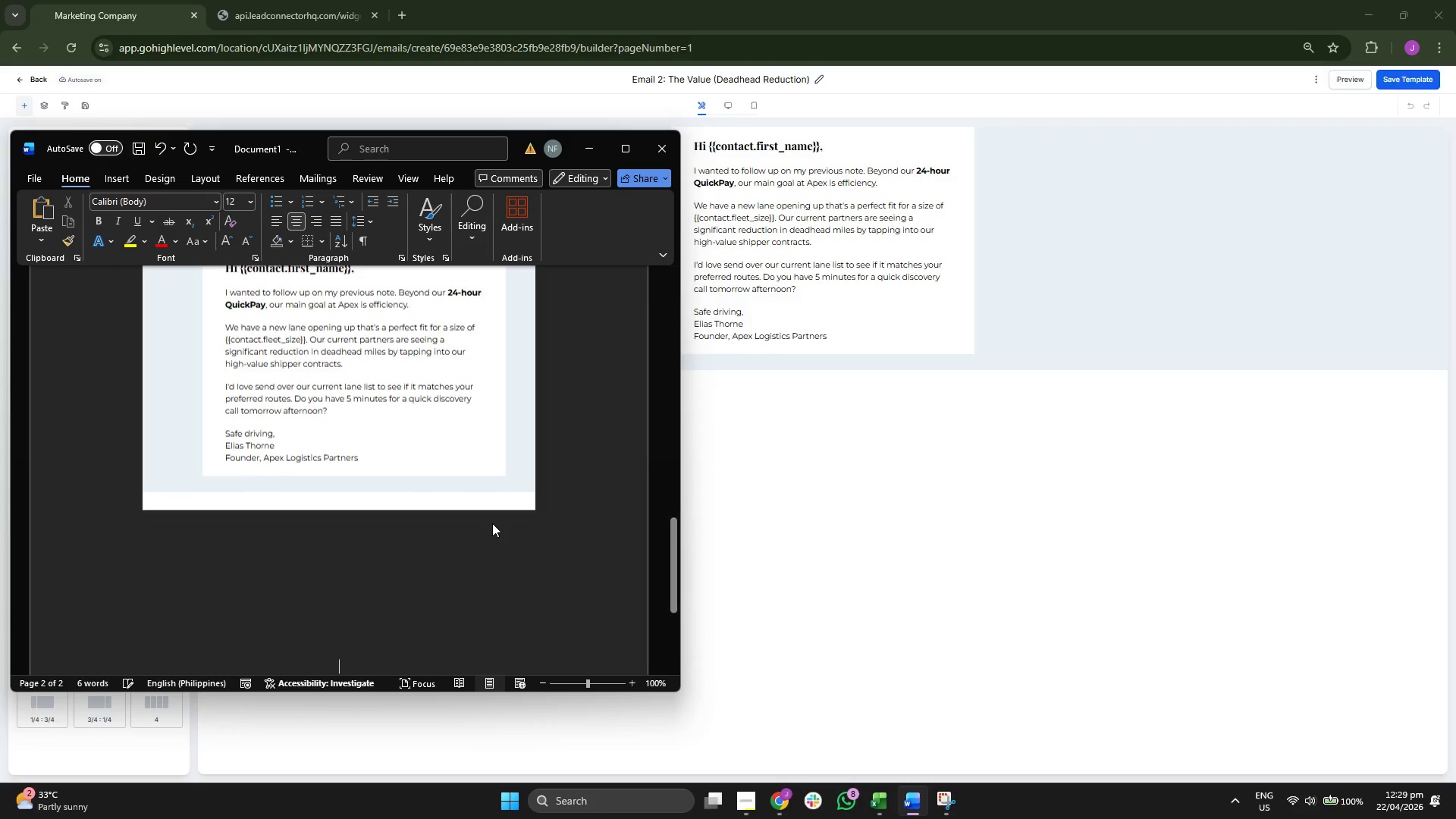 
key(Enter)
 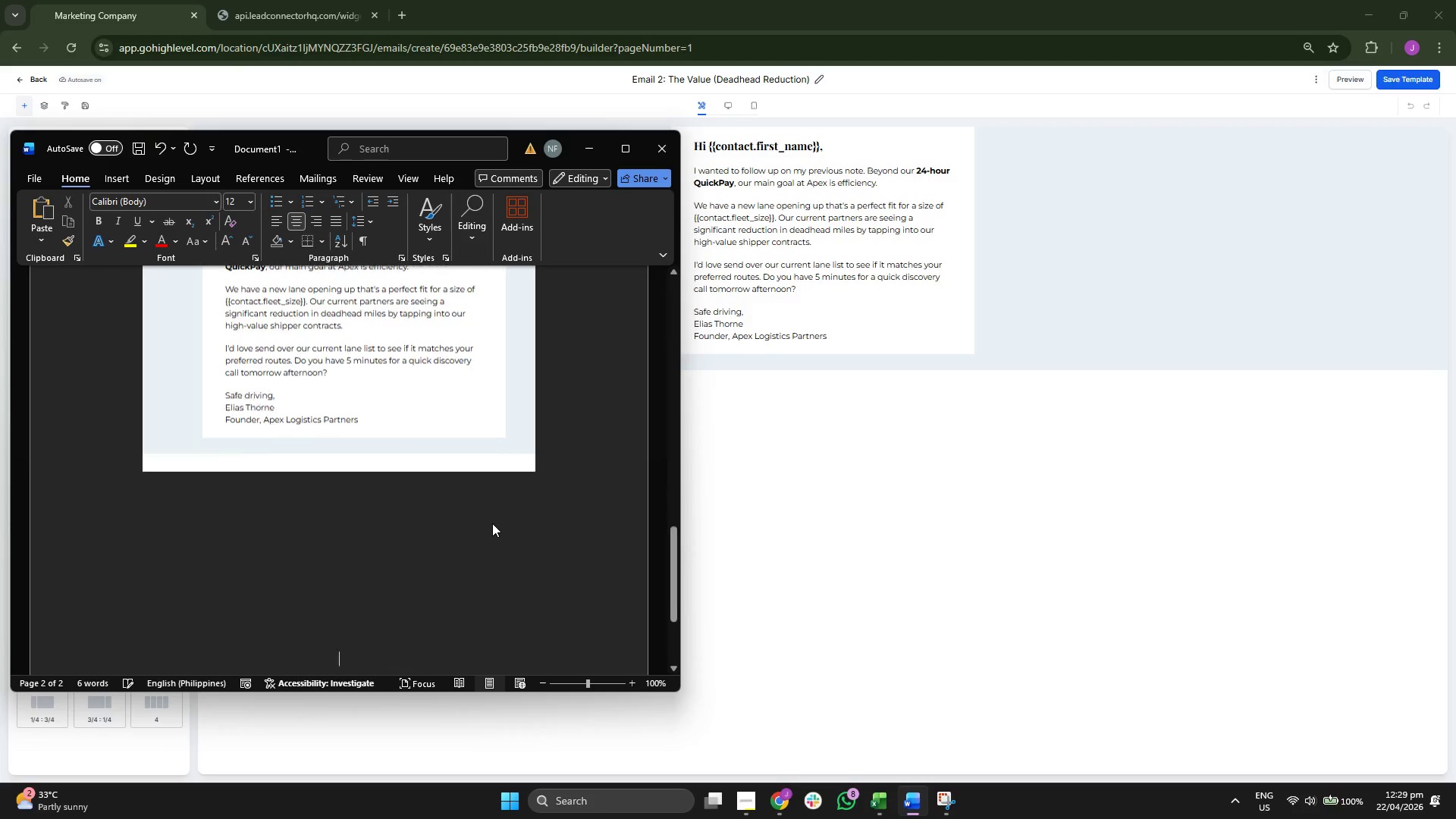 
key(Enter)
 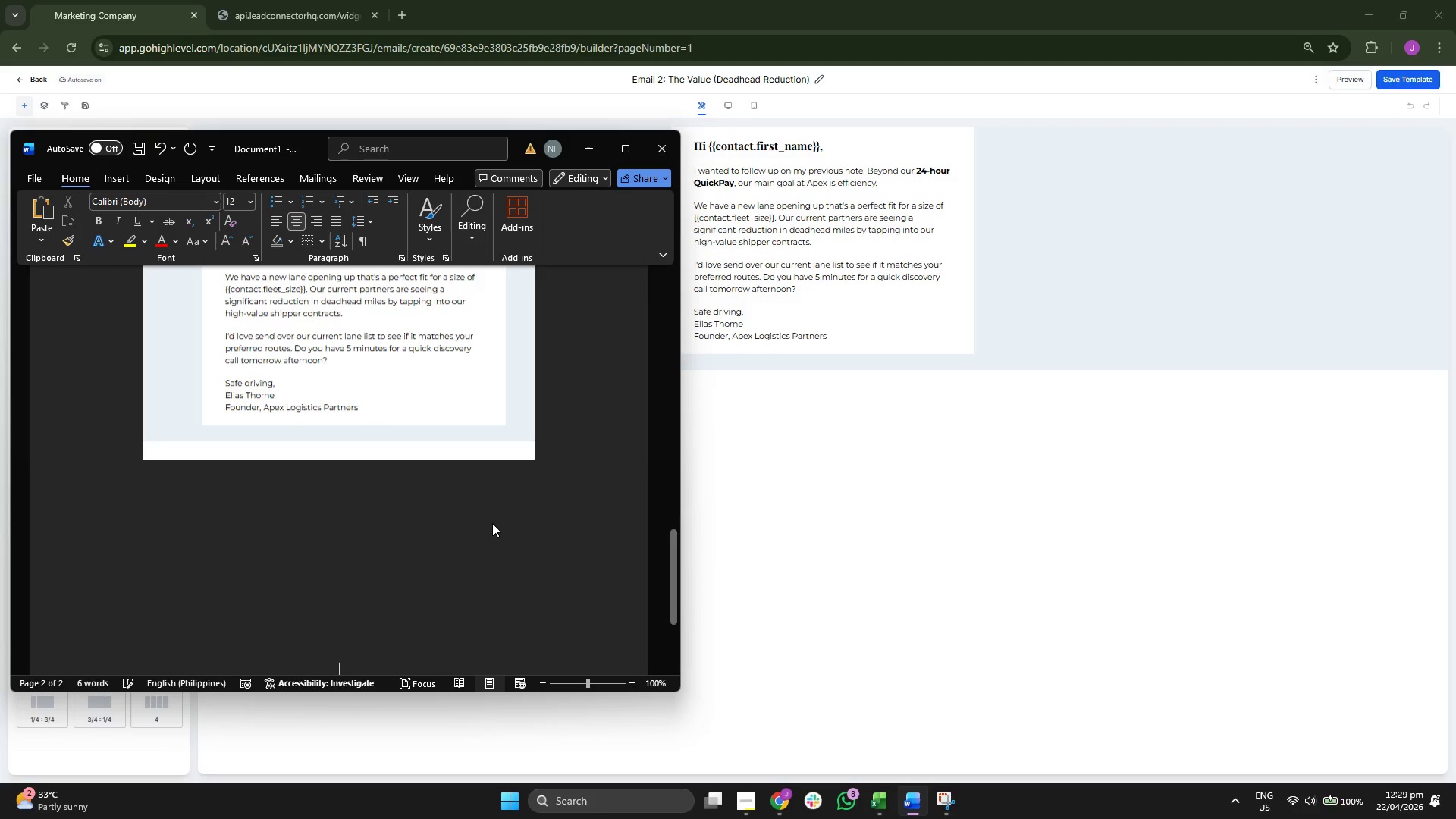 
key(Enter)
 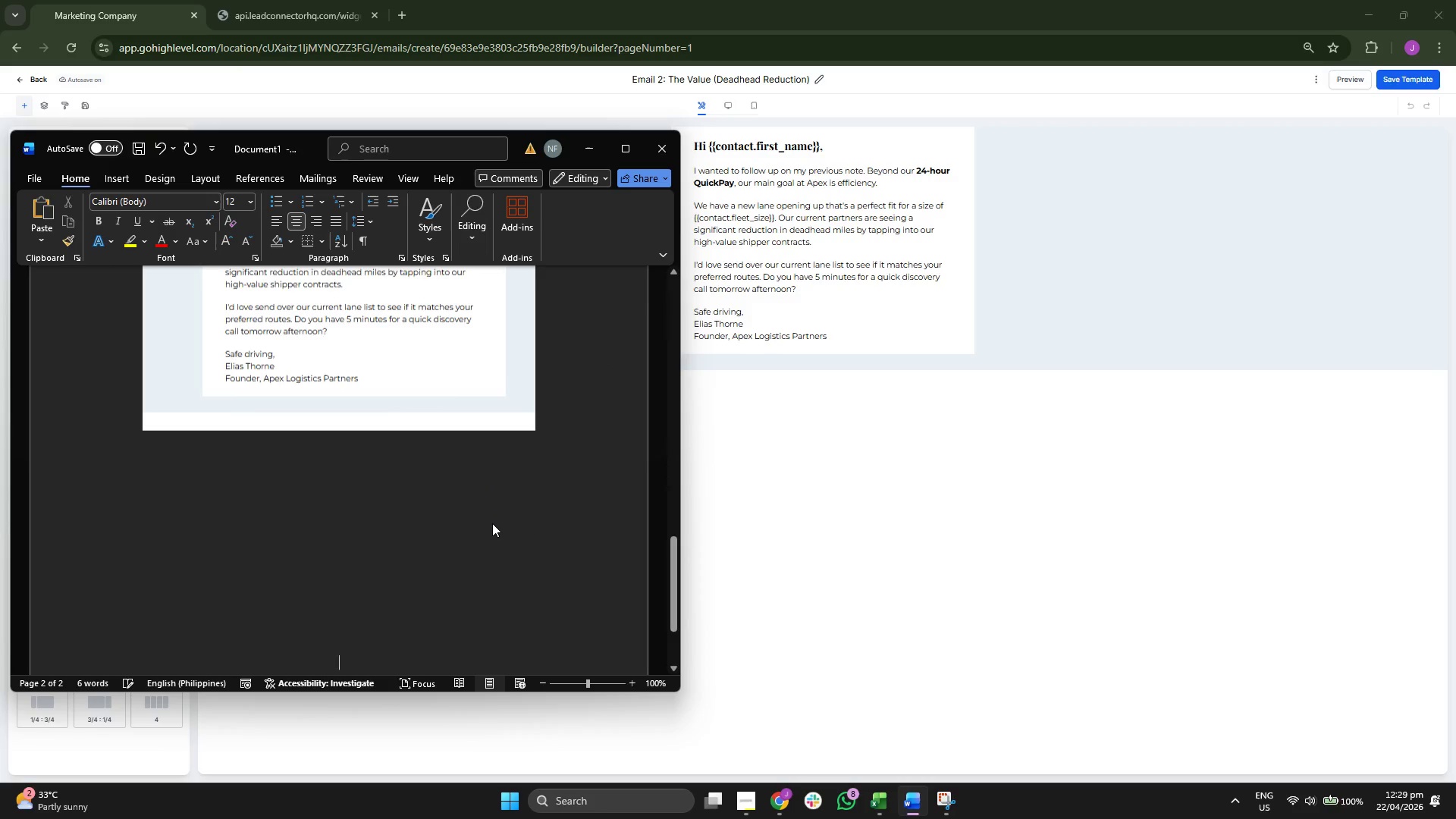 
key(Enter)
 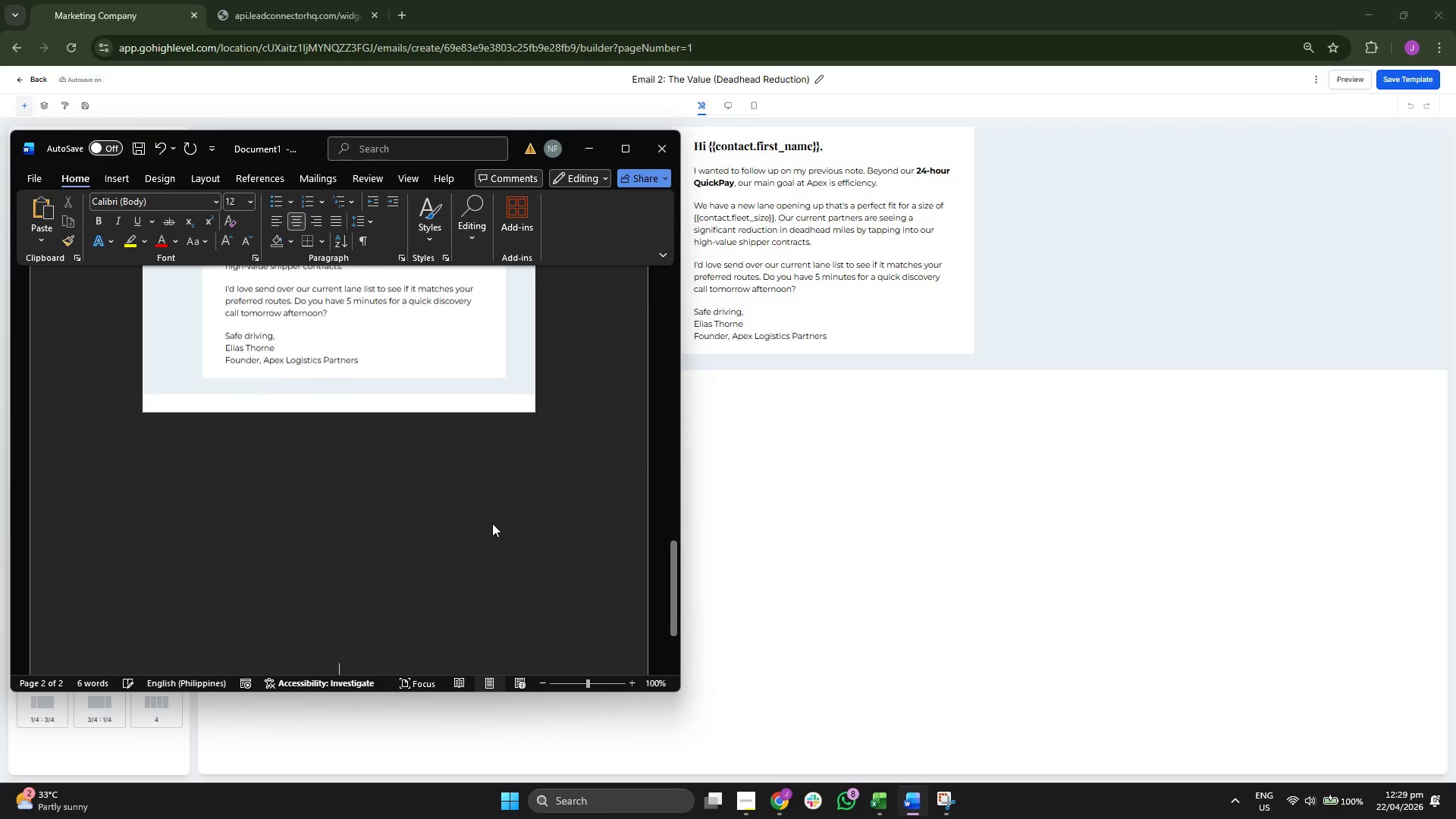 
key(Enter)
 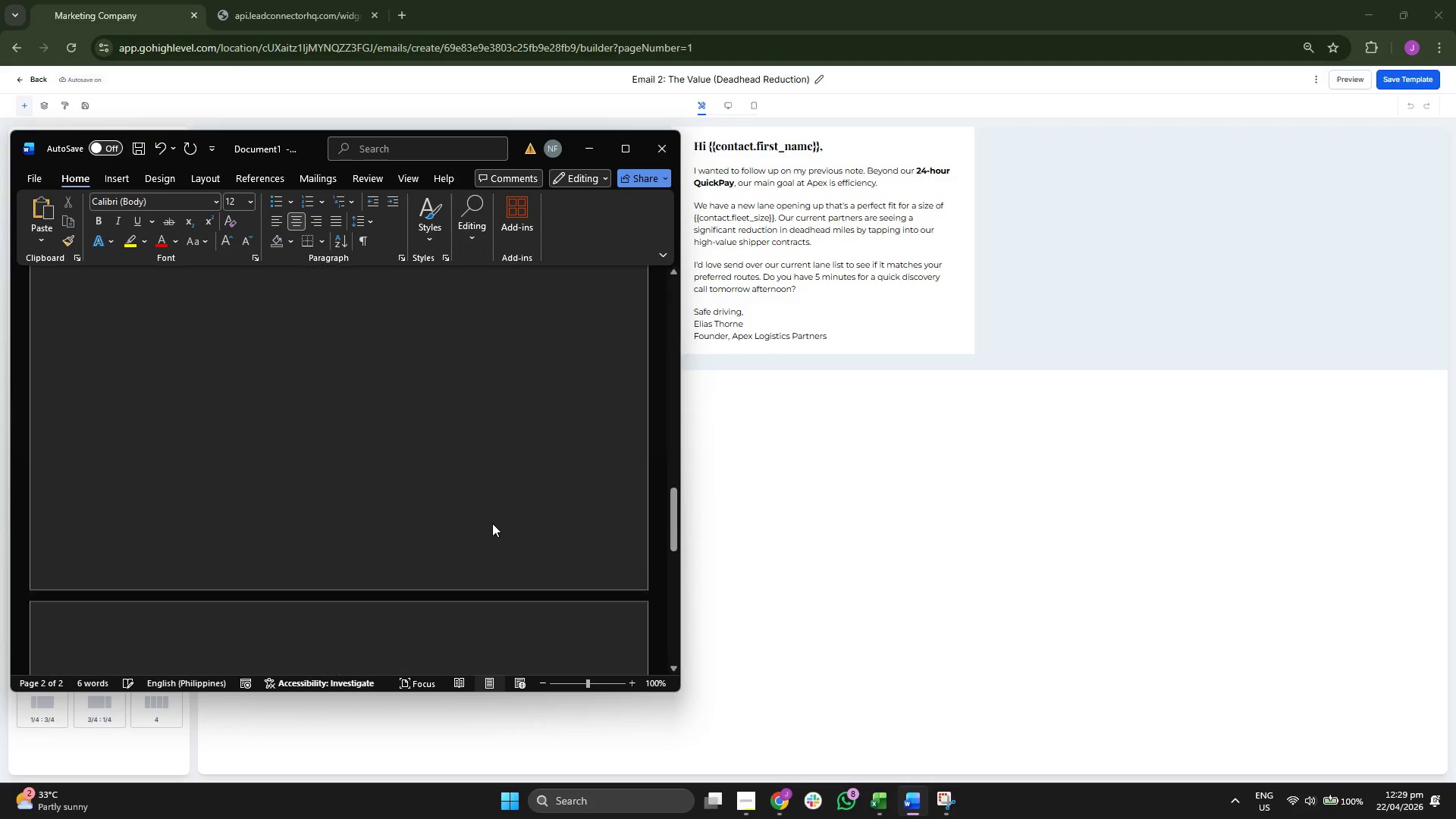 
key(Enter)
 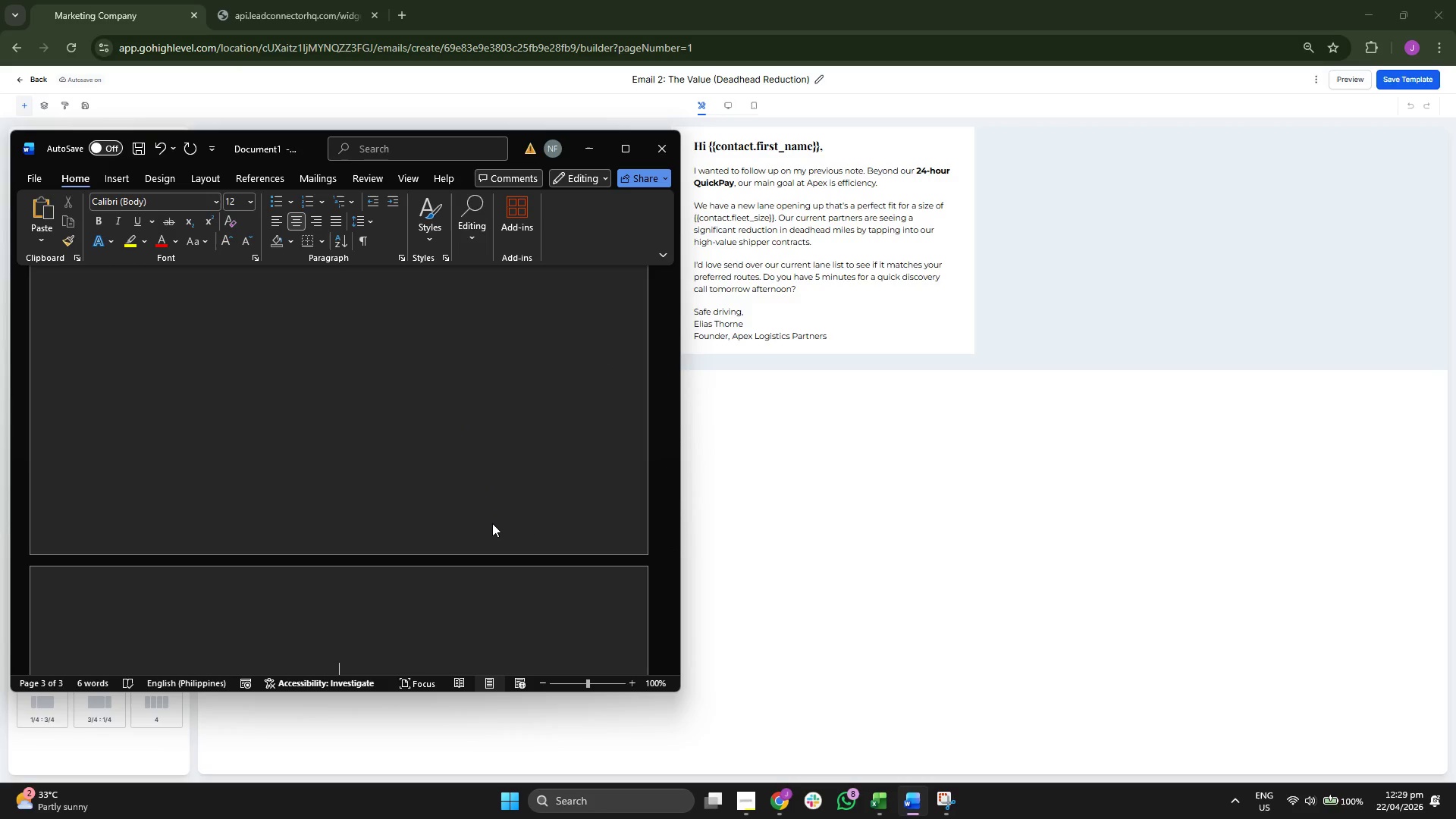 
key(Backspace)
 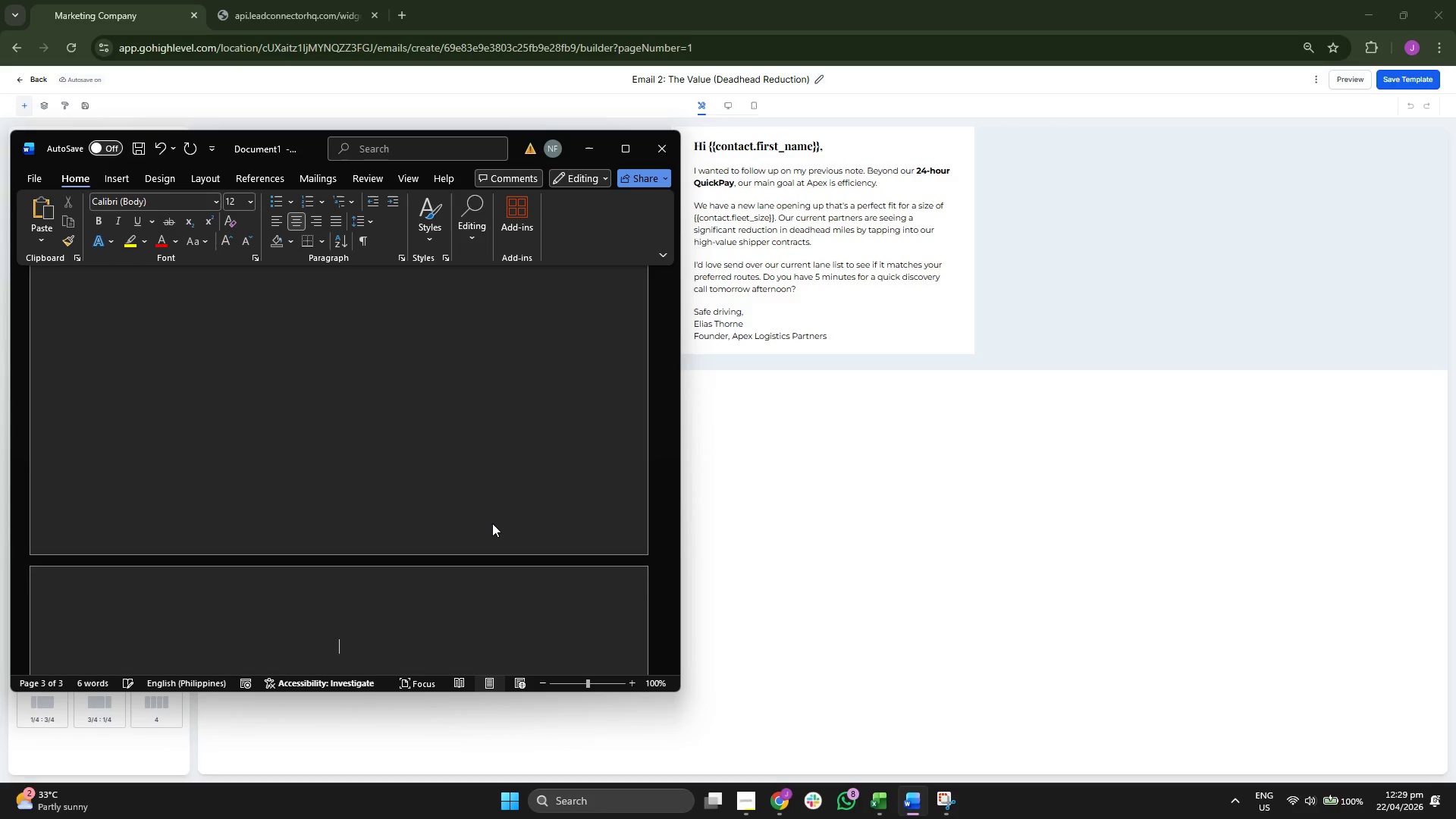 
key(Backspace)
 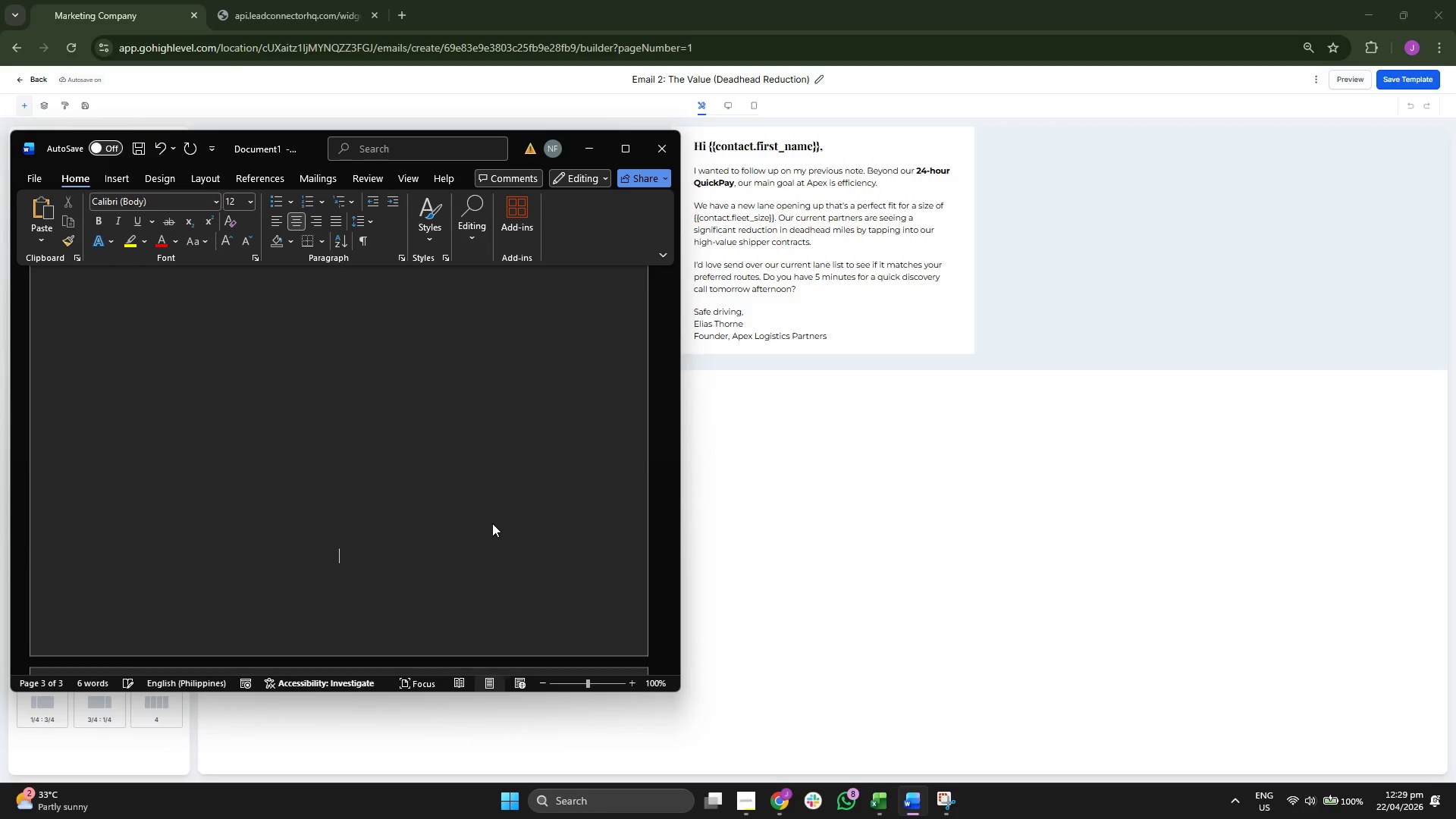 
key(Enter)
 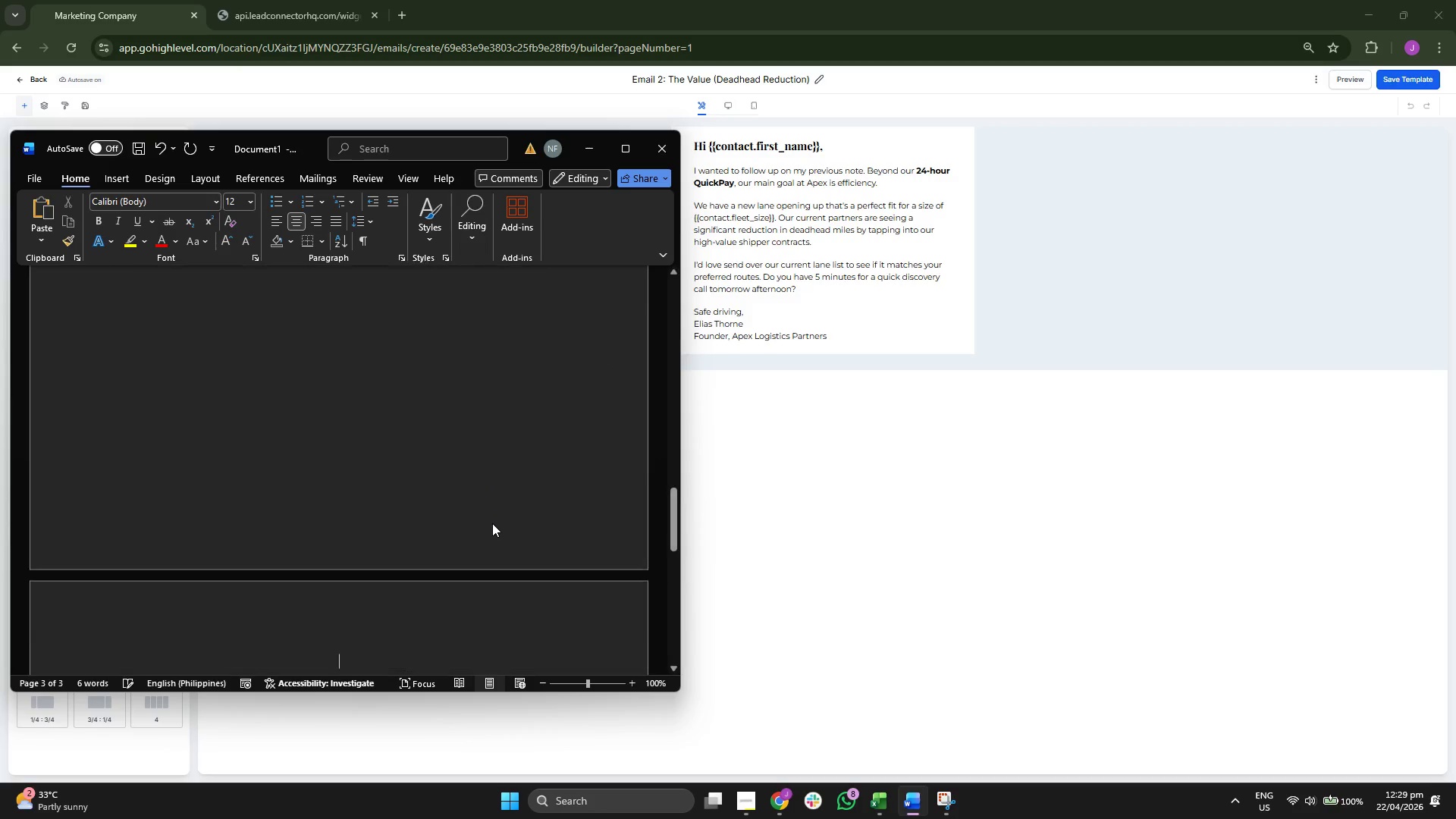 
type(Email 3:)
 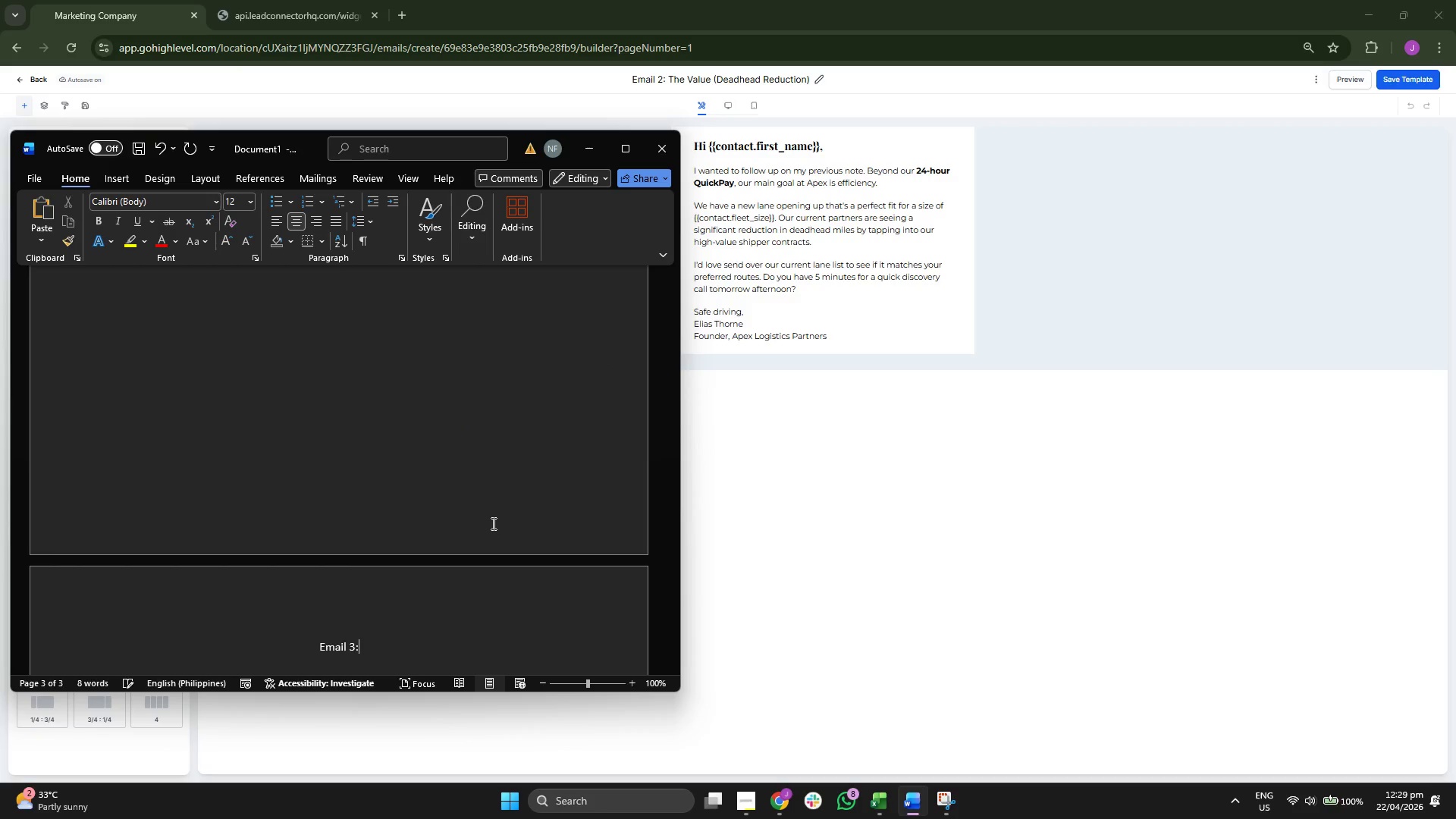 
key(Enter)
 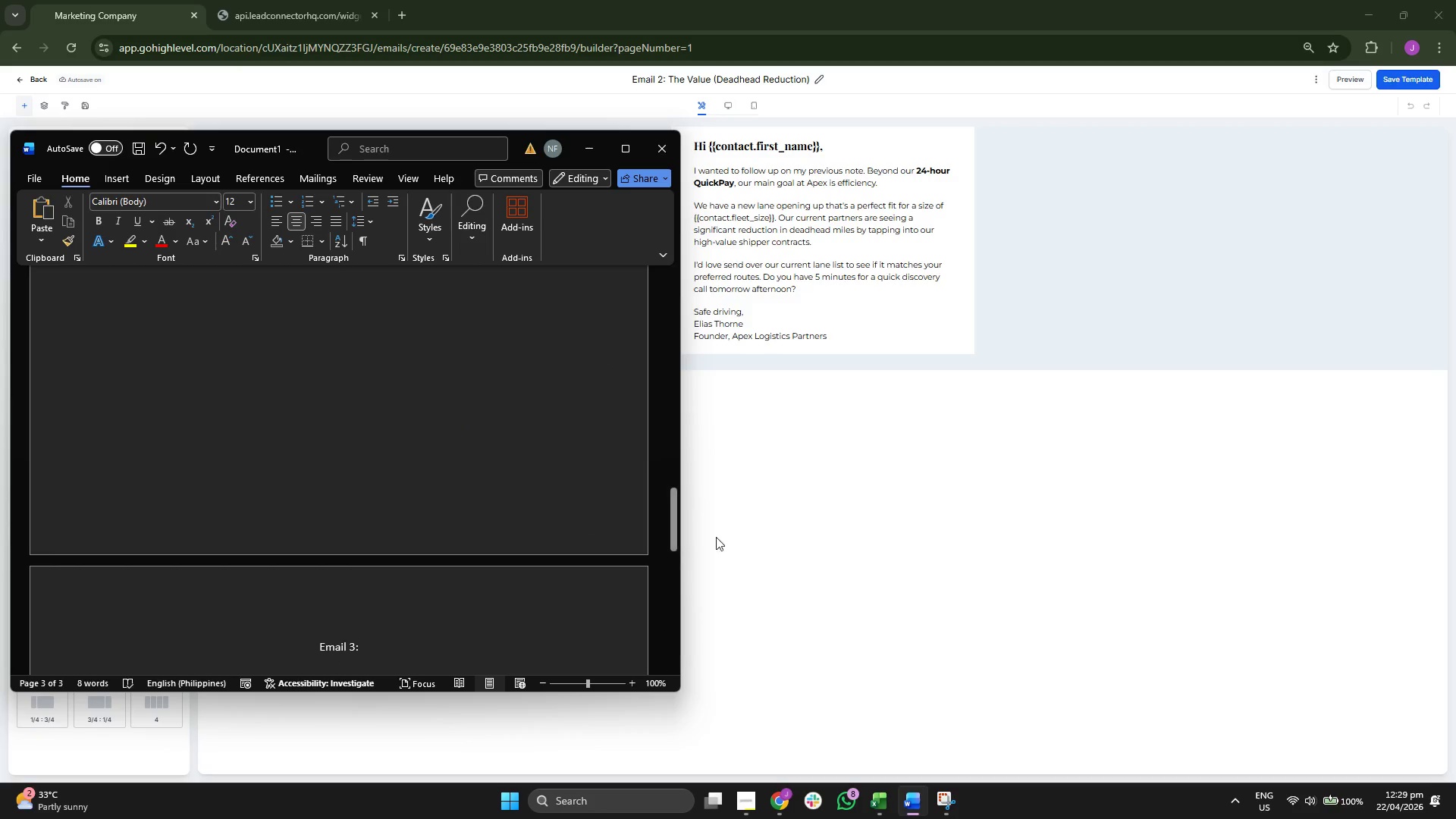 
left_click([864, 526])
 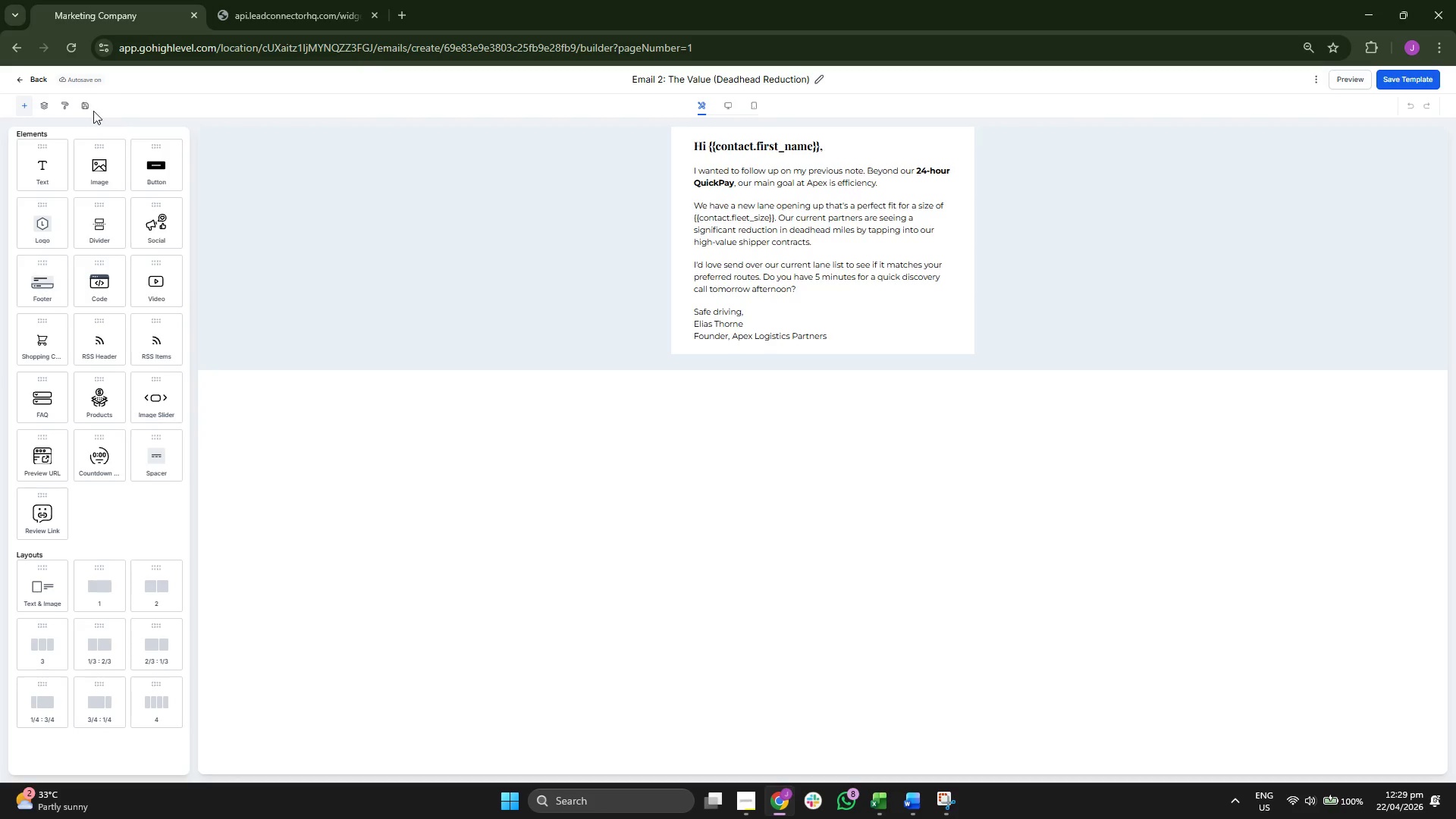 
left_click([42, 80])
 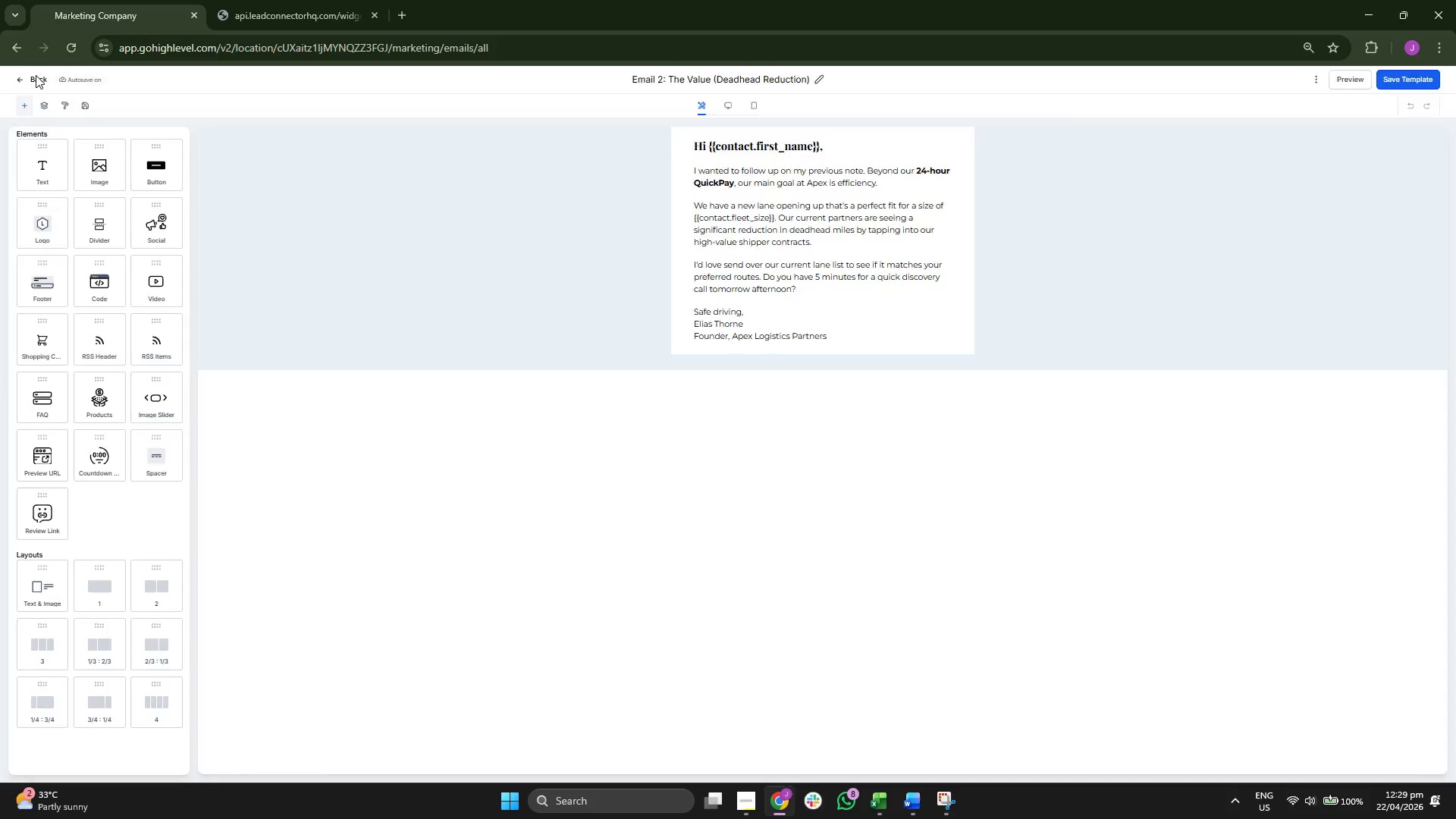 
left_click([36, 75])
 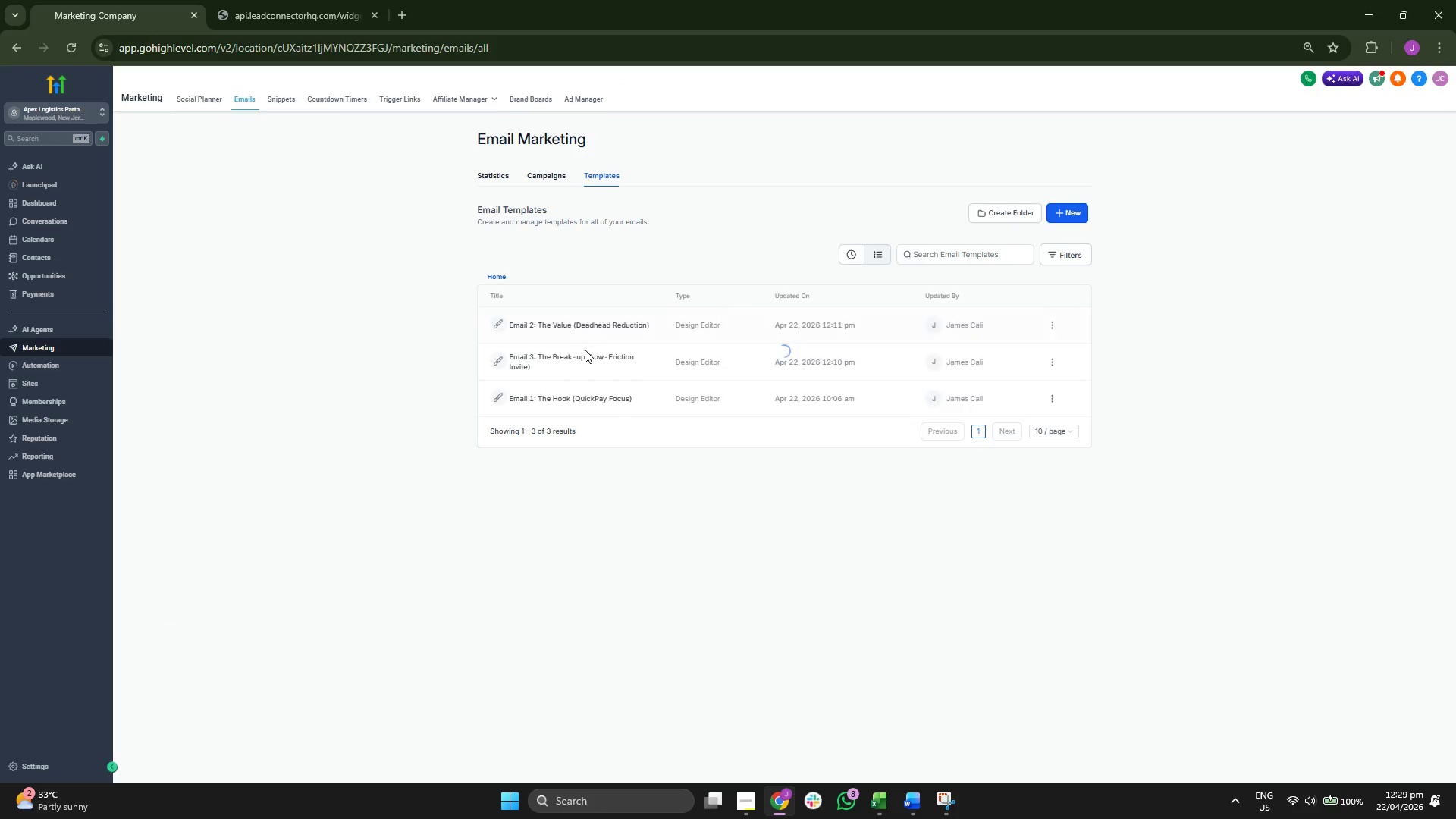 
left_click([554, 353])
 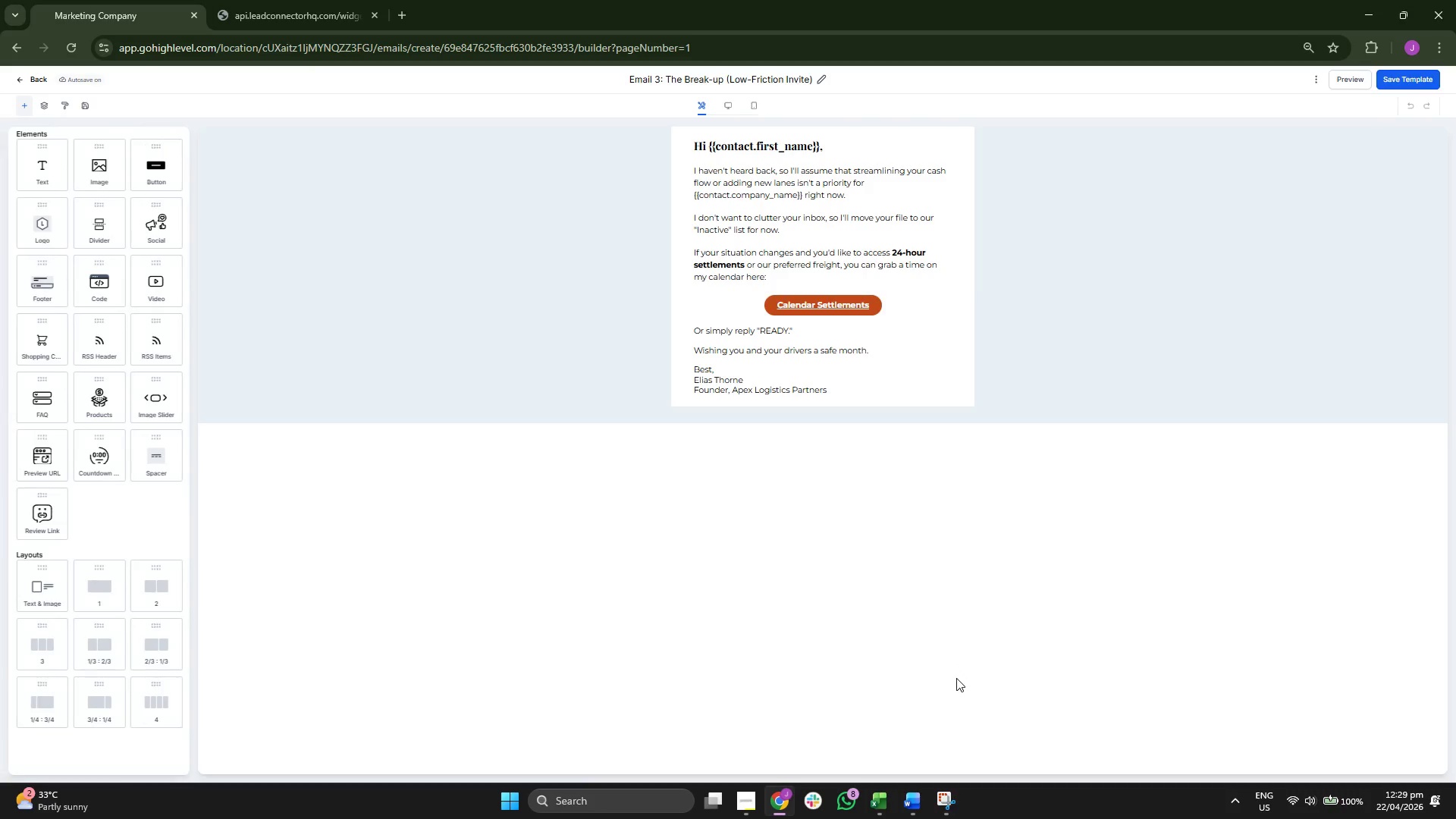 
wait(7.03)
 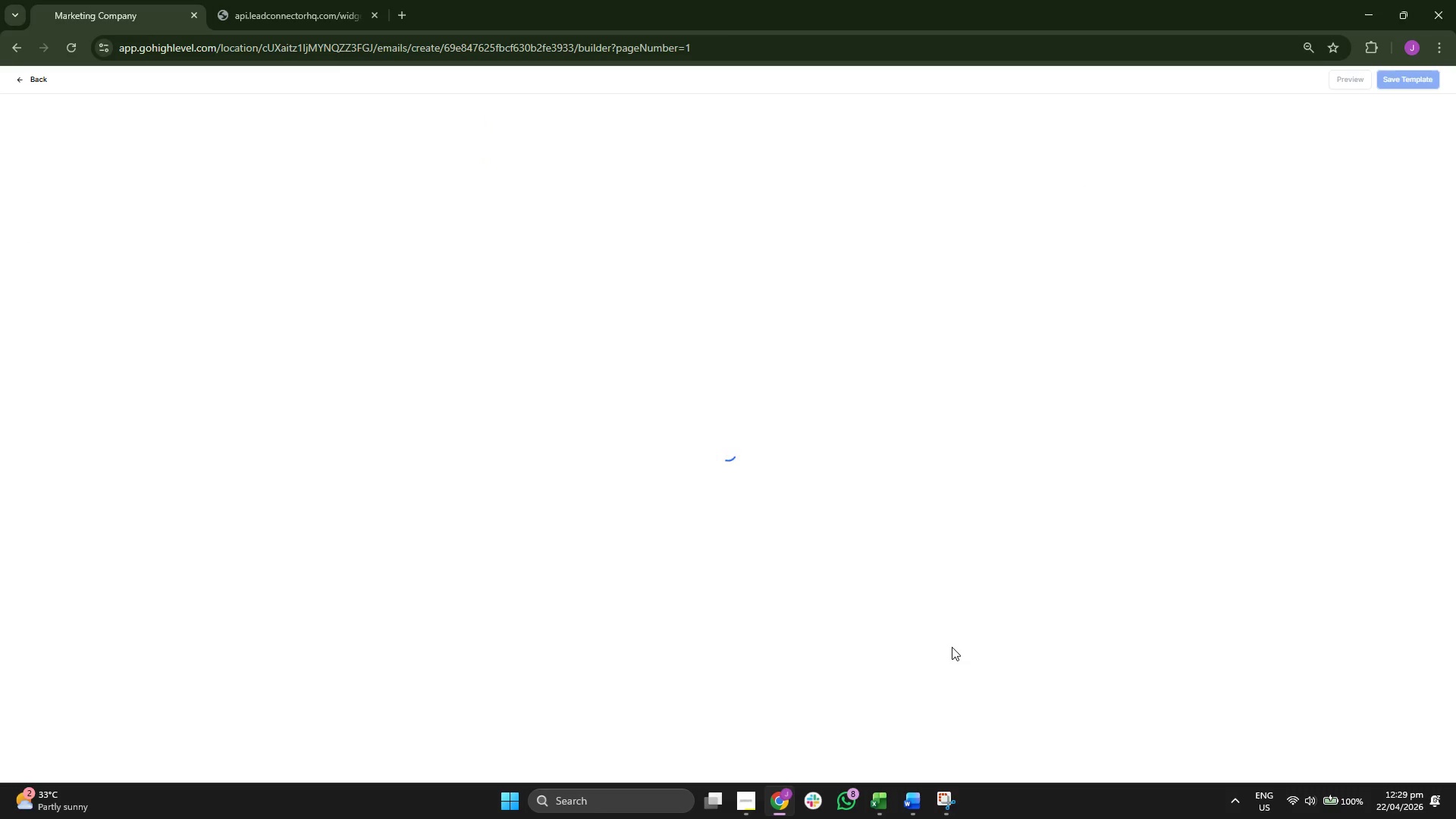 
left_click([501, 186])
 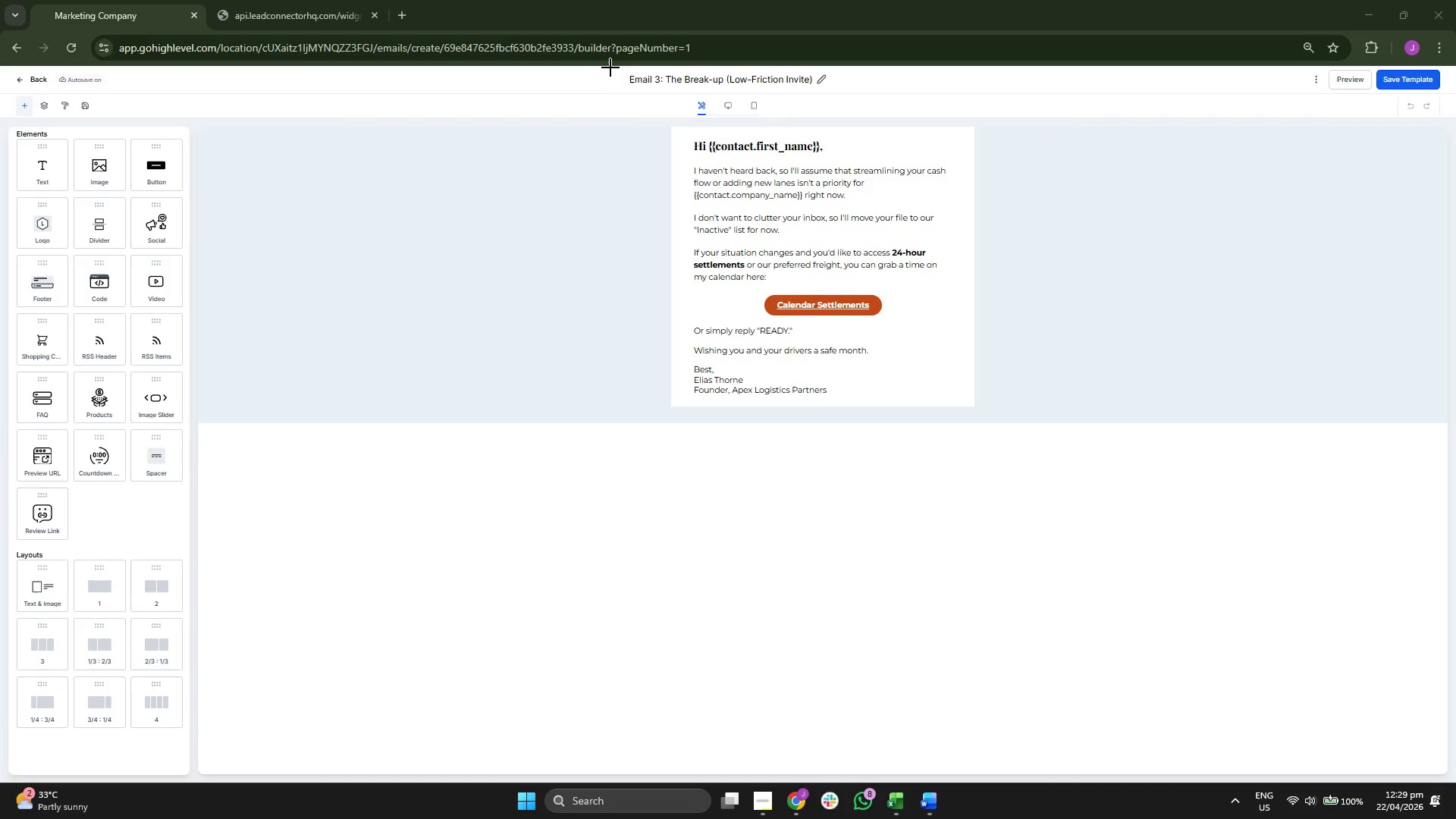 
left_click_drag(start_coordinate=[615, 67], to_coordinate=[1013, 443])
 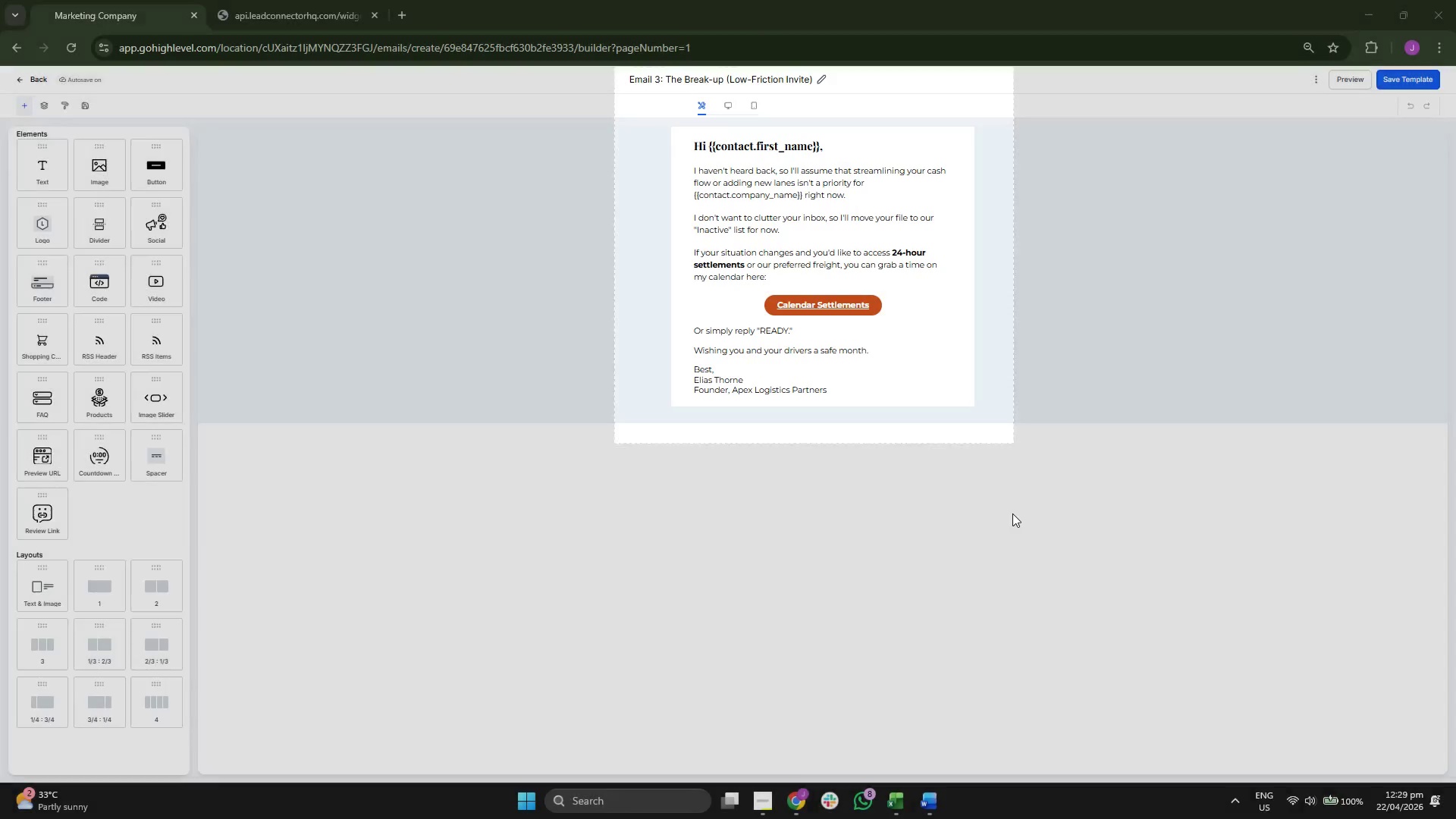 
mouse_move([1025, 528])
 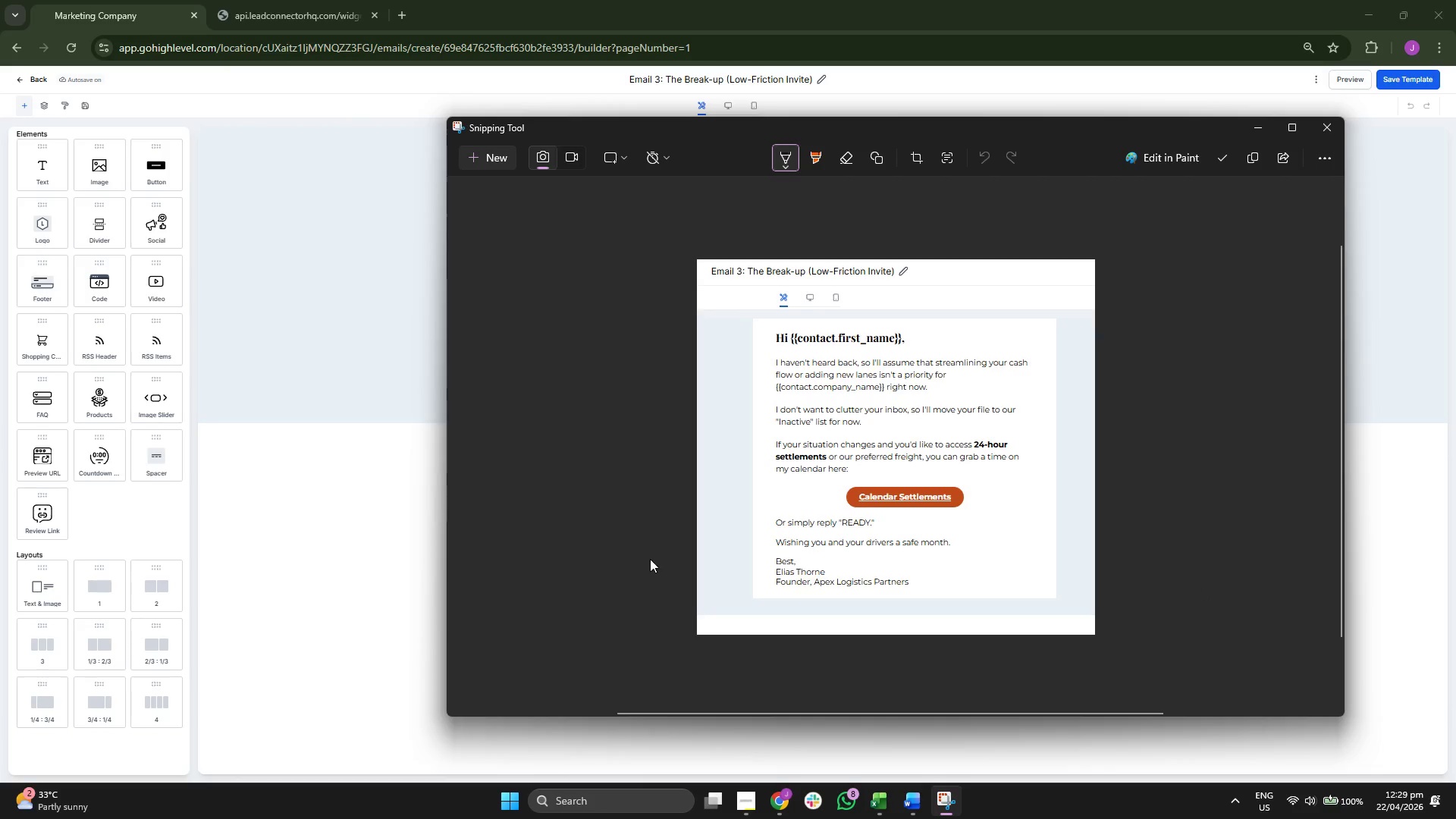 
left_click([350, 482])
 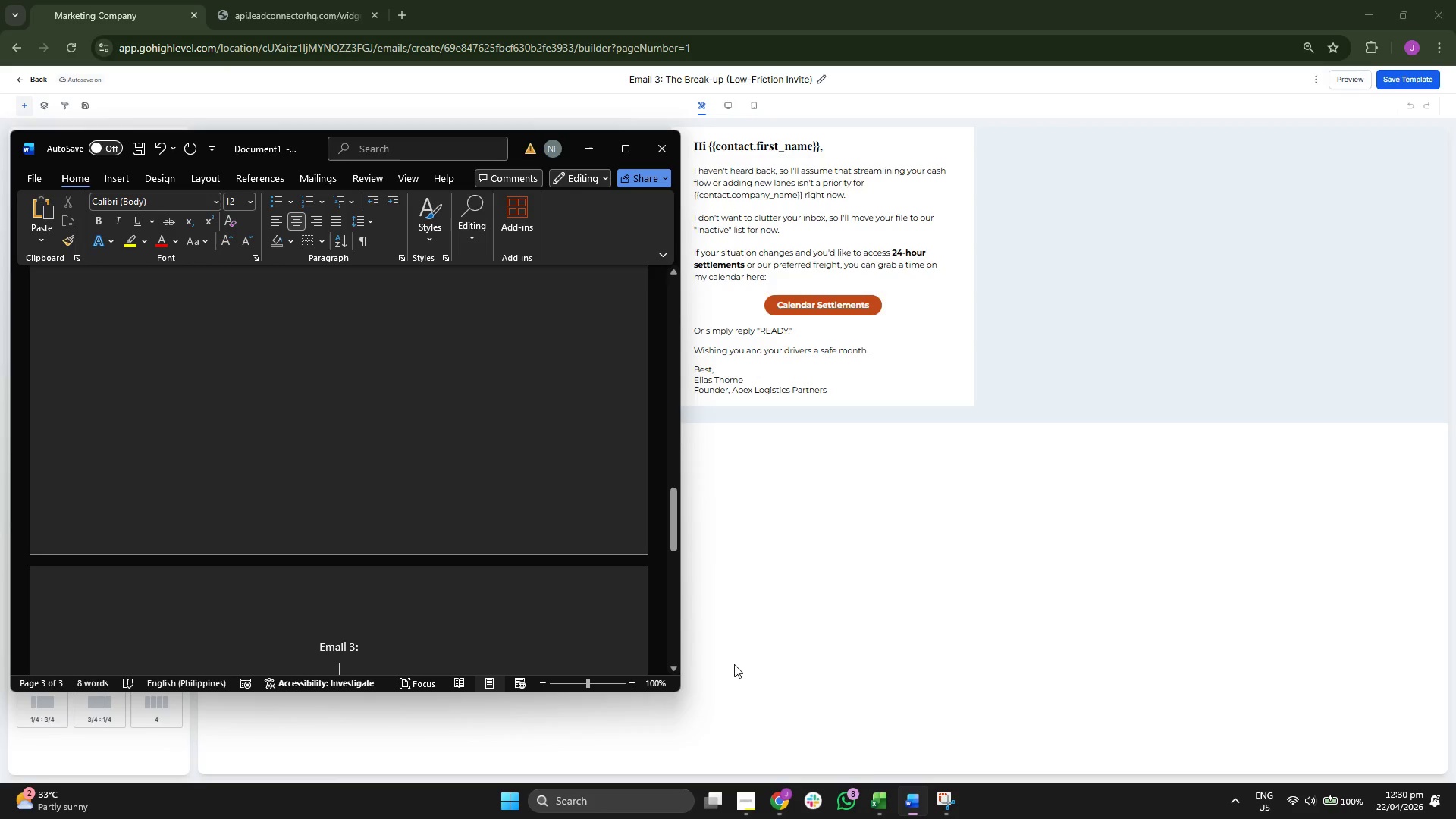 
key(Control+ControlLeft)
 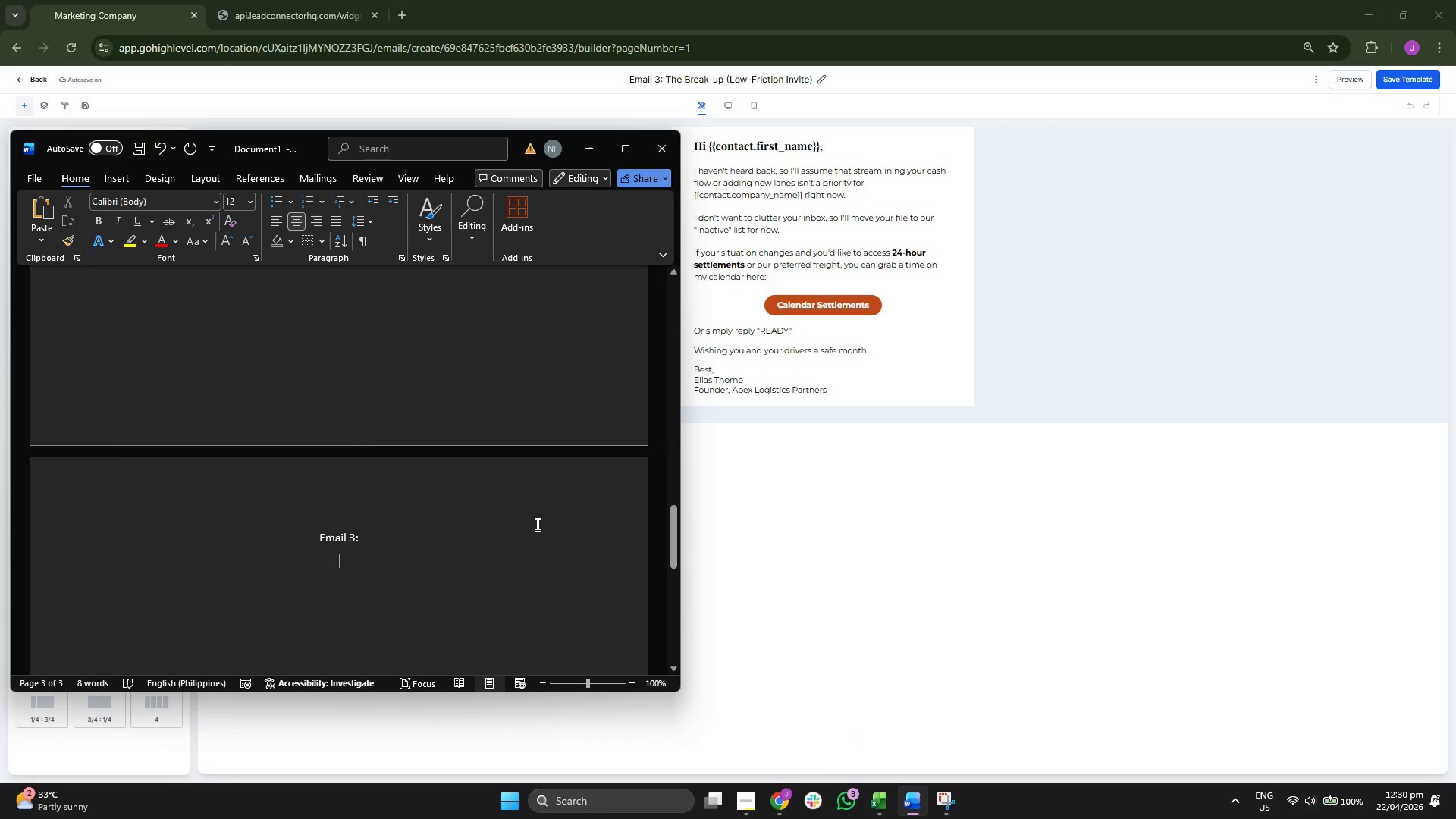 
key(Control+V)
 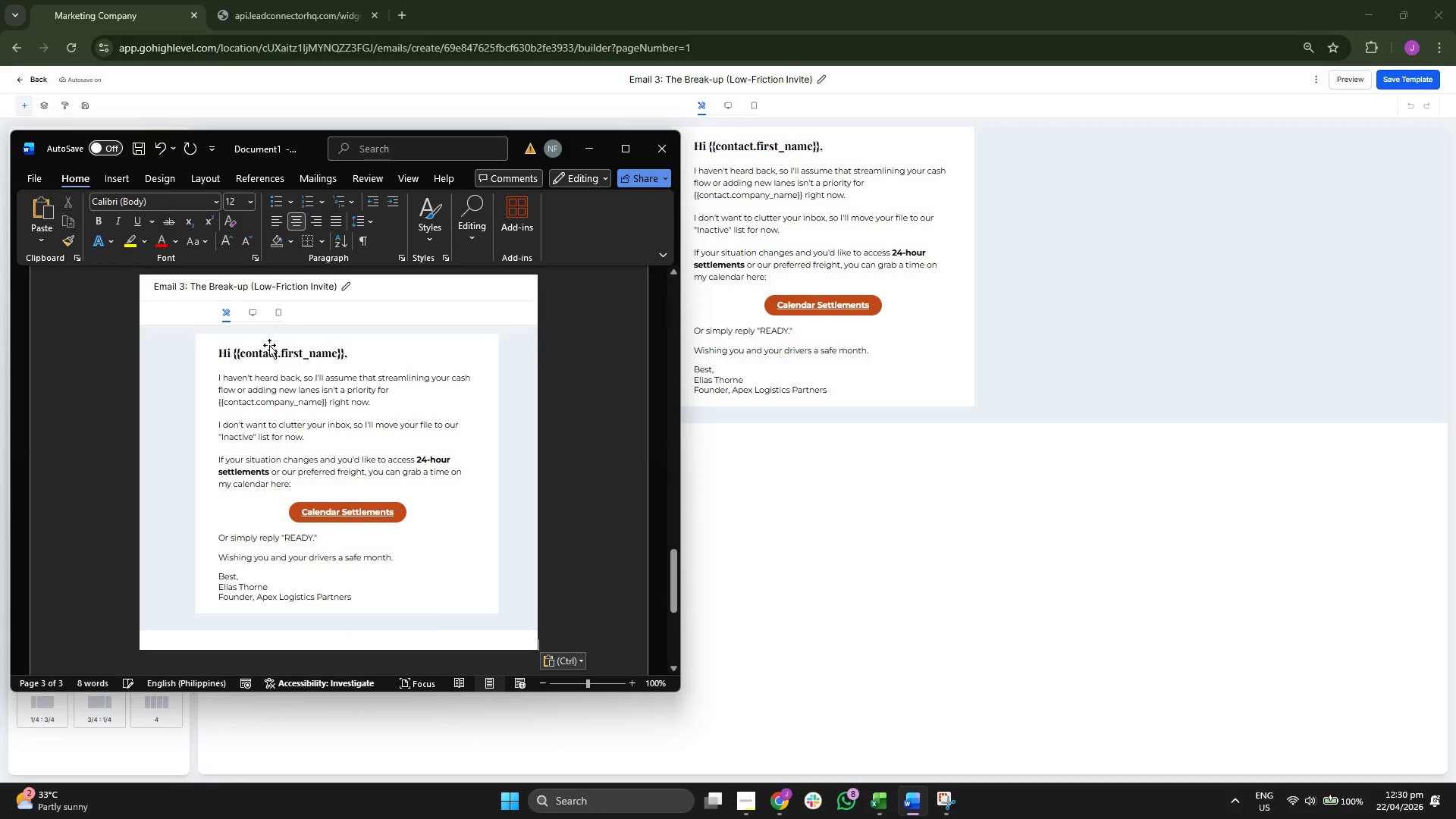 
scroll: coordinate [538, 539], scroll_direction: down, amount: 3.0
 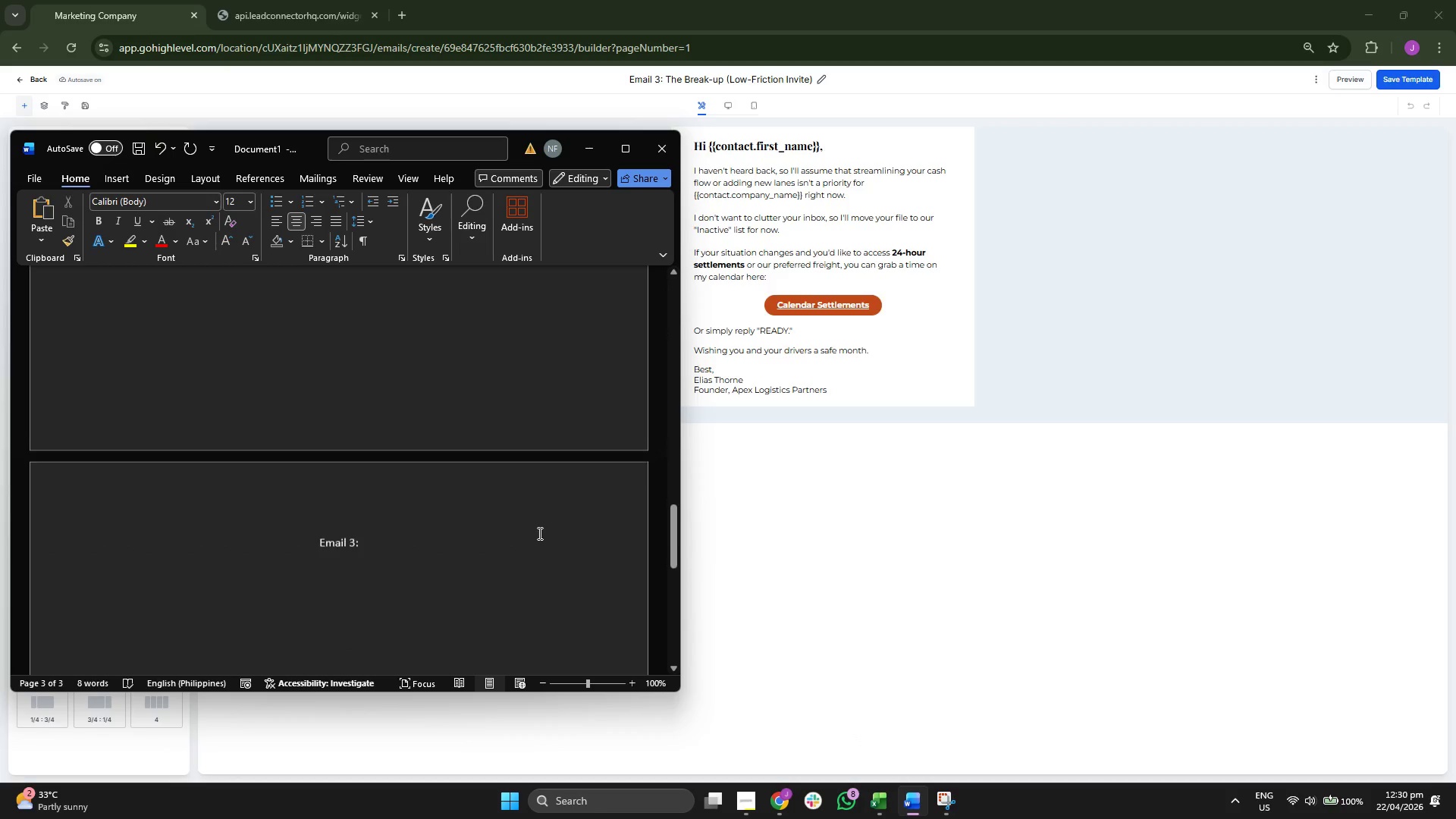 
scroll: coordinate [274, 353], scroll_direction: up, amount: 3.0
 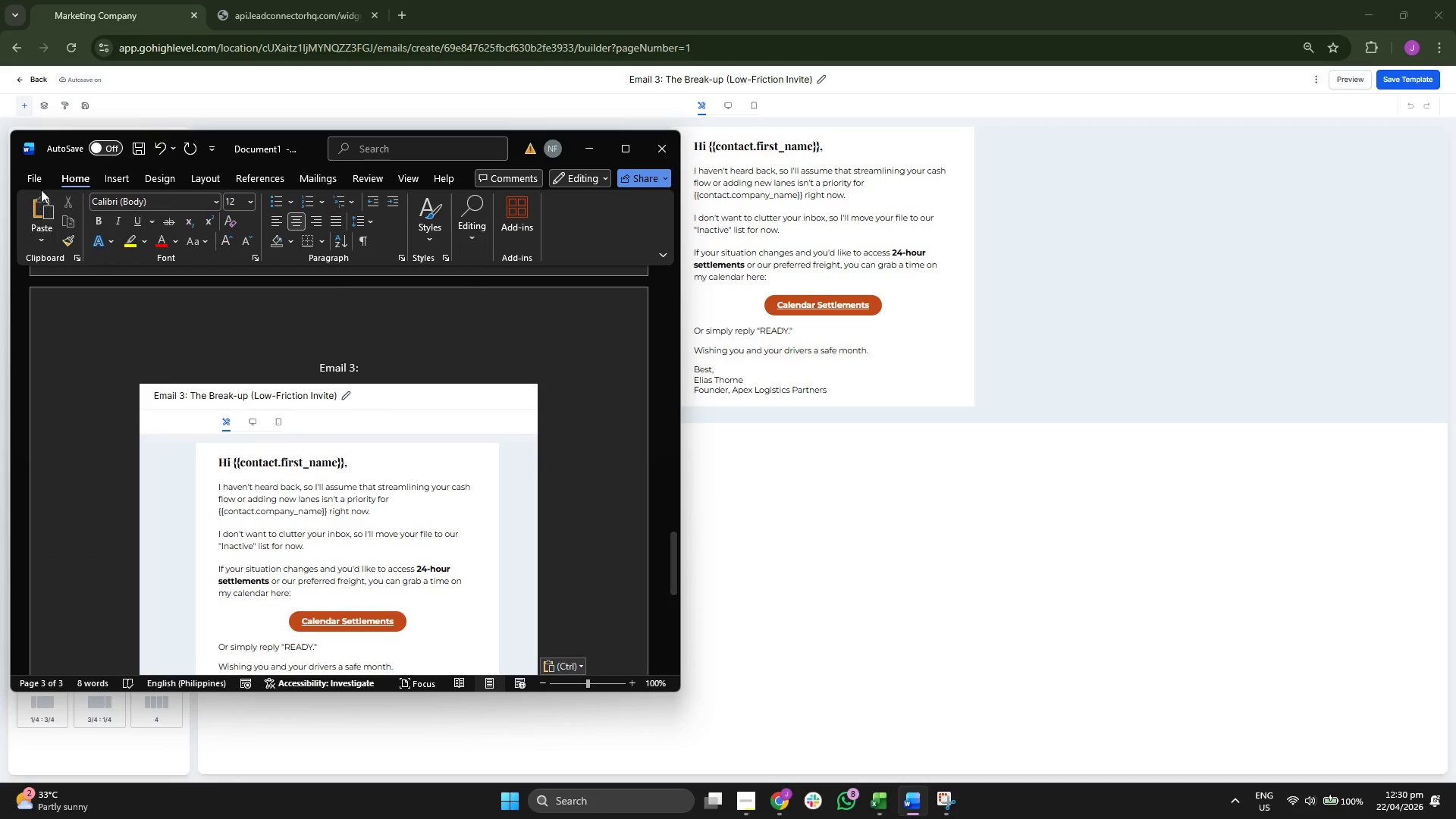 
left_click([33, 176])
 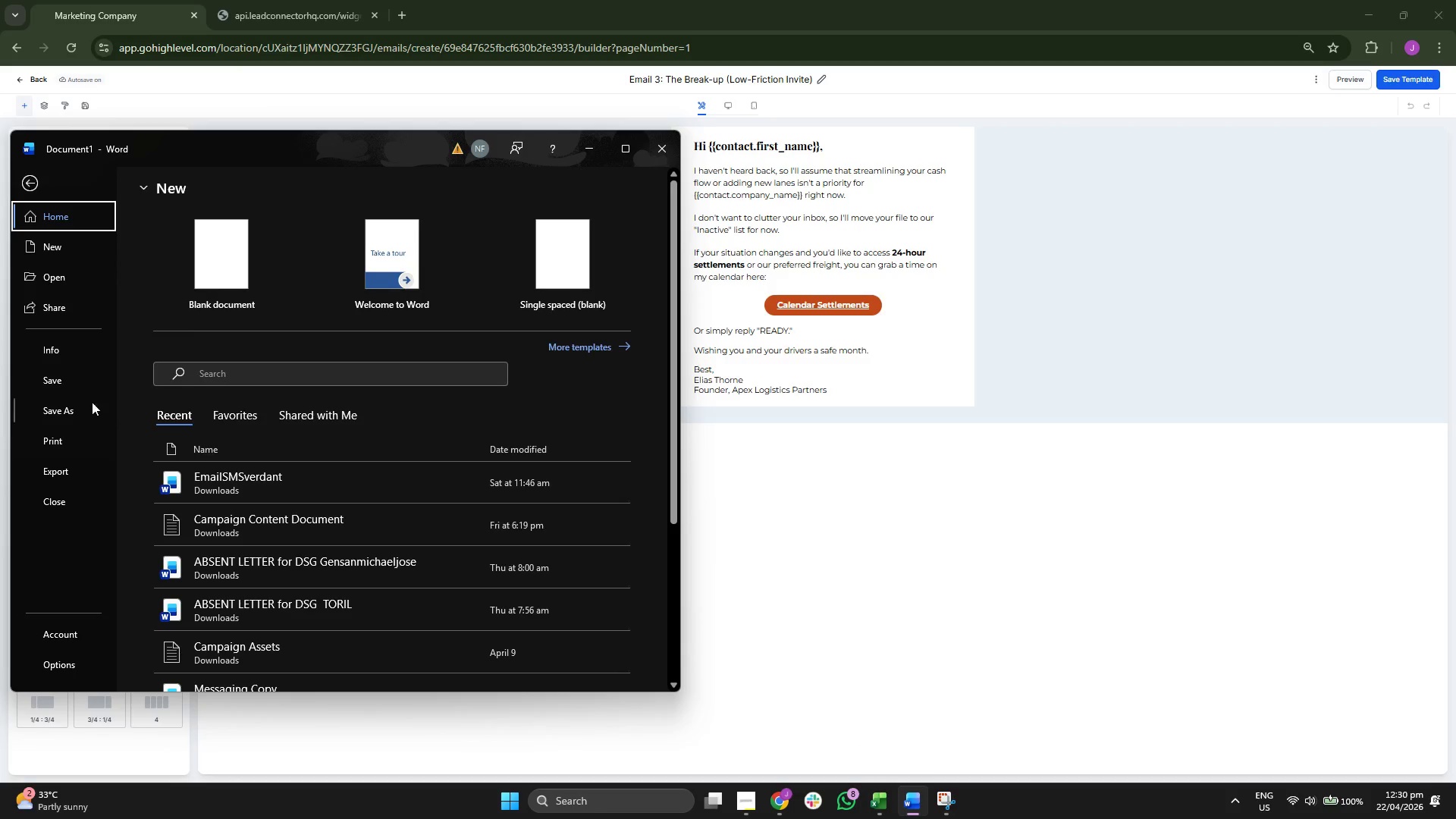 
left_click([85, 398])
 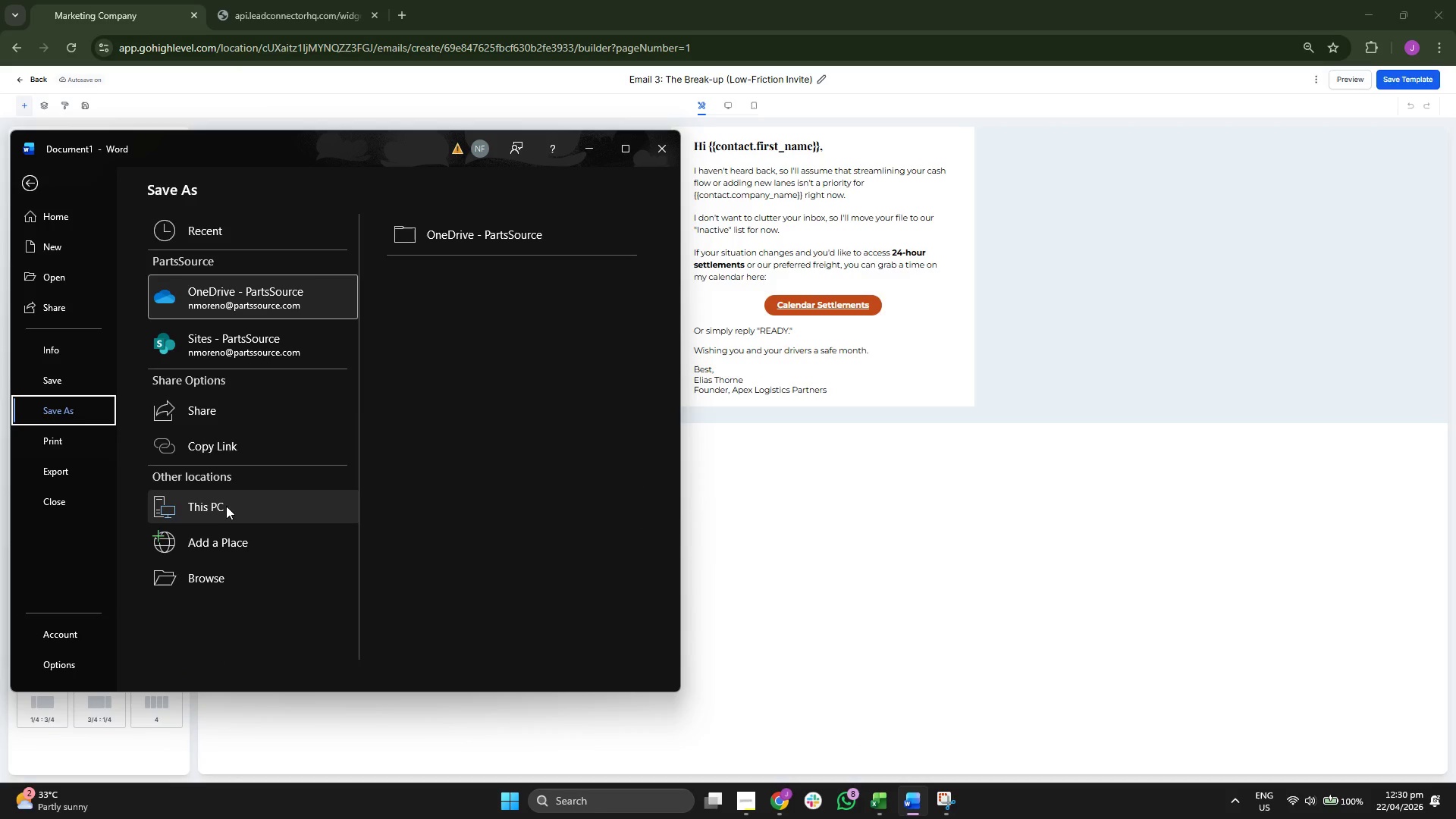 
left_click([226, 505])
 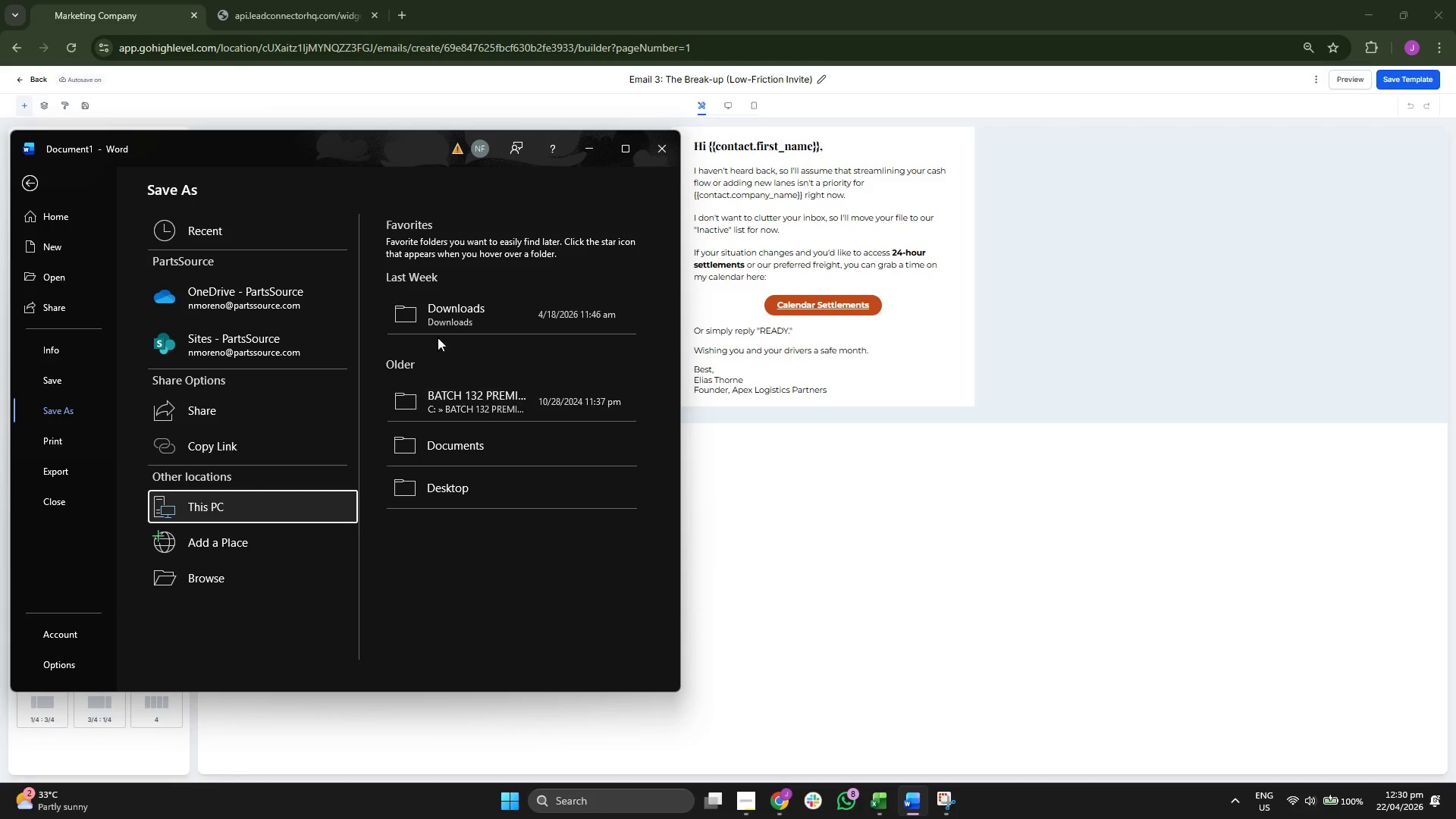 
left_click([451, 317])
 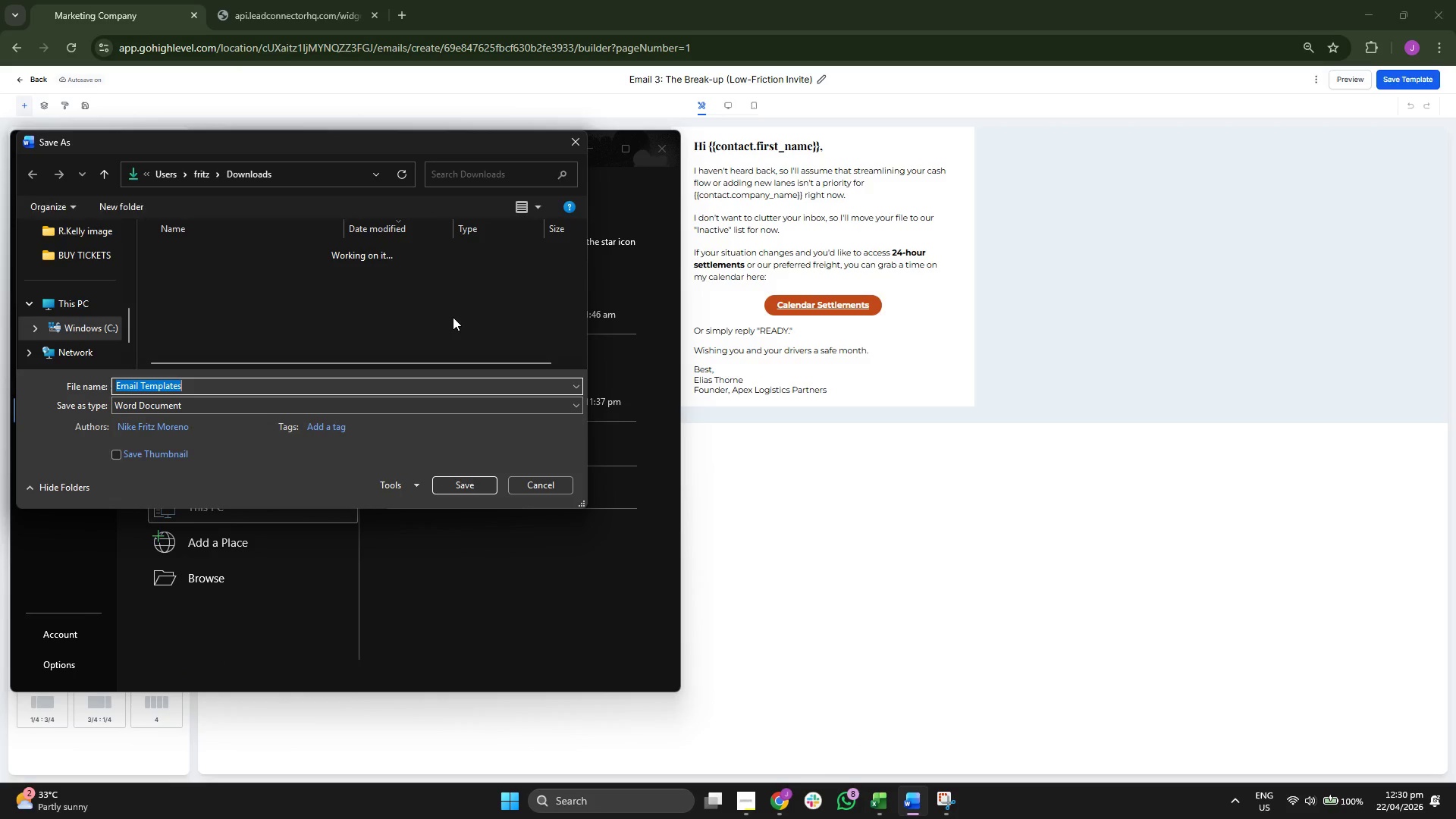 
left_click([224, 401])
 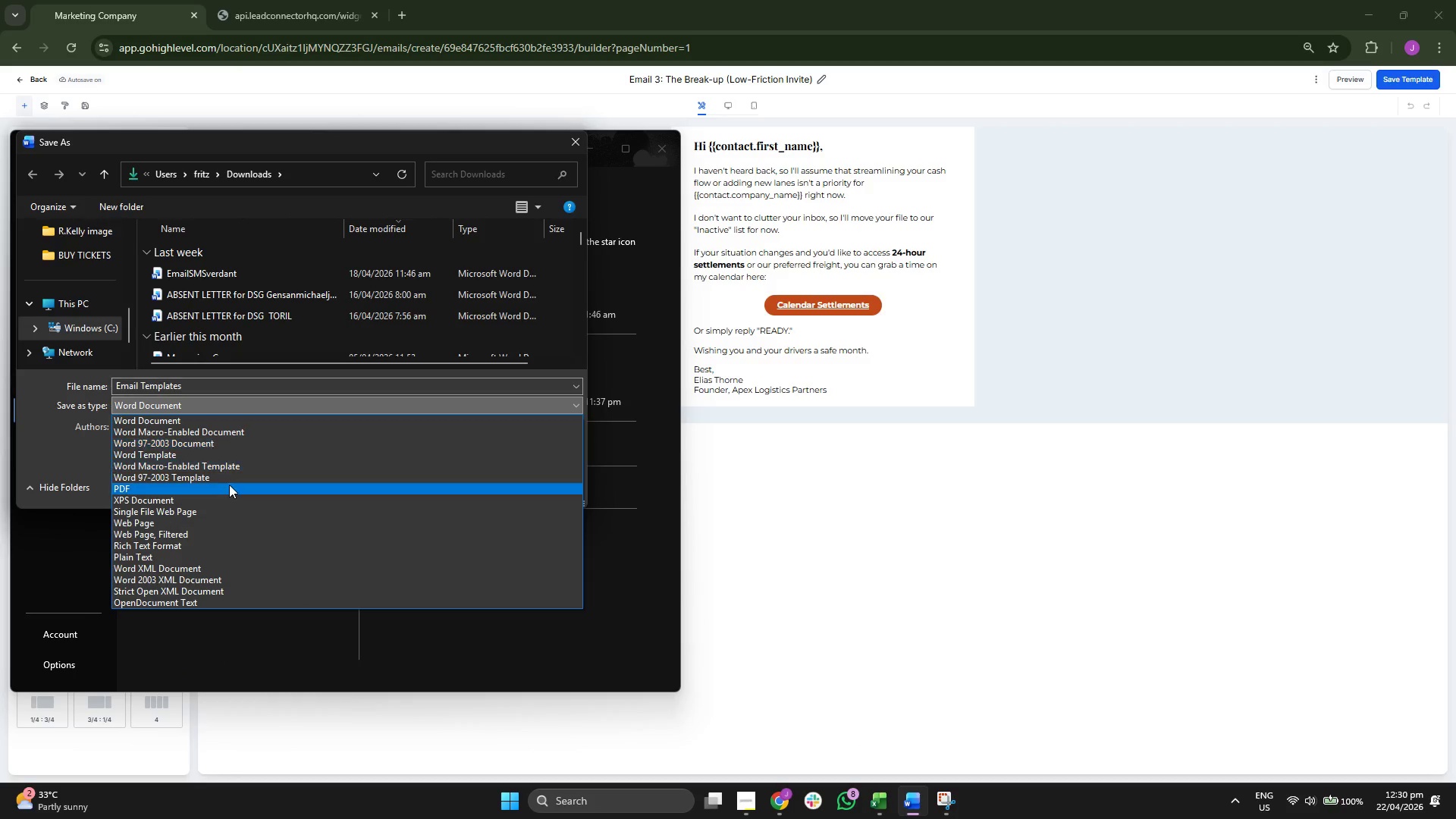 
left_click([229, 485])
 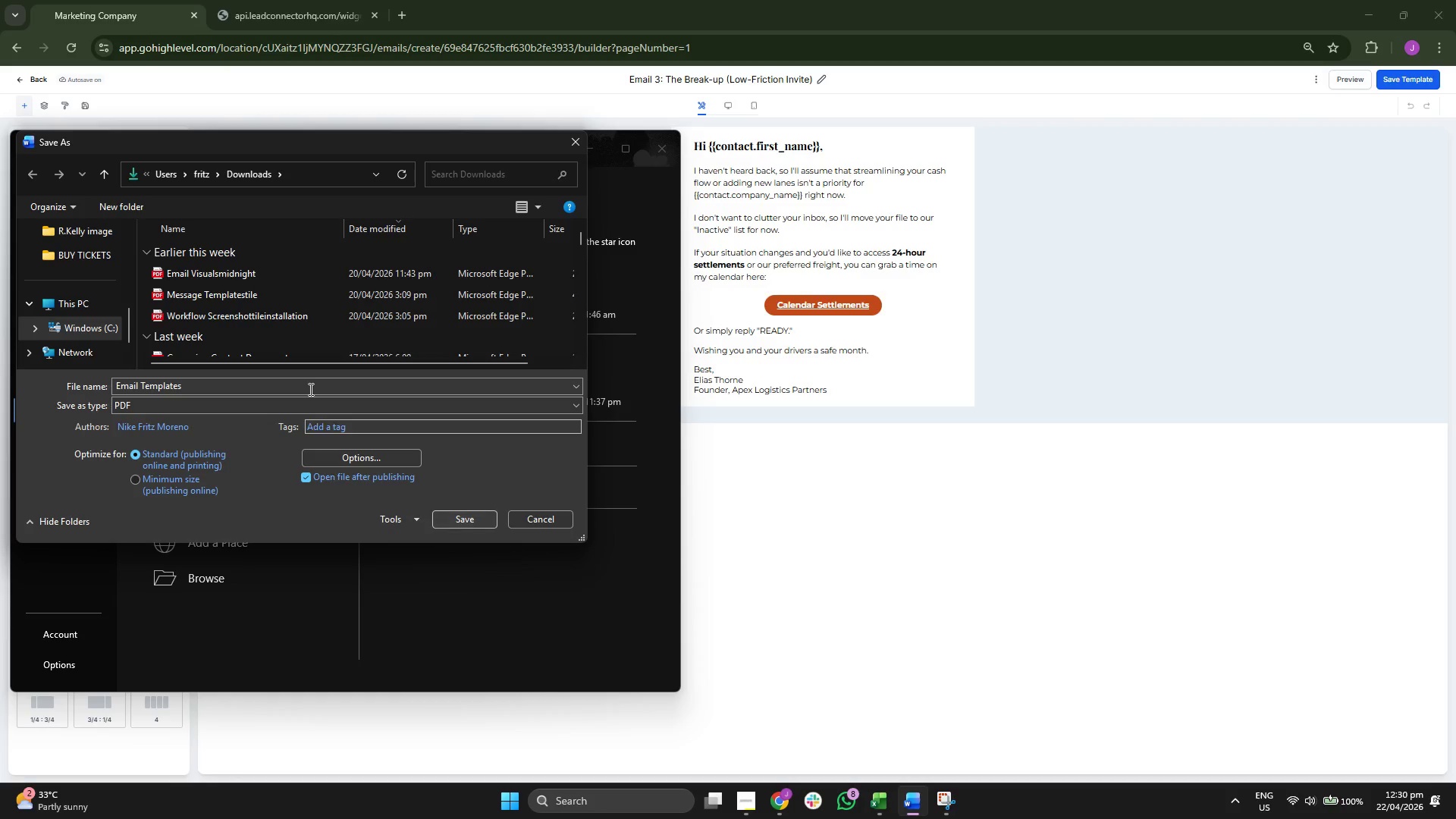 
double_click([309, 388])
 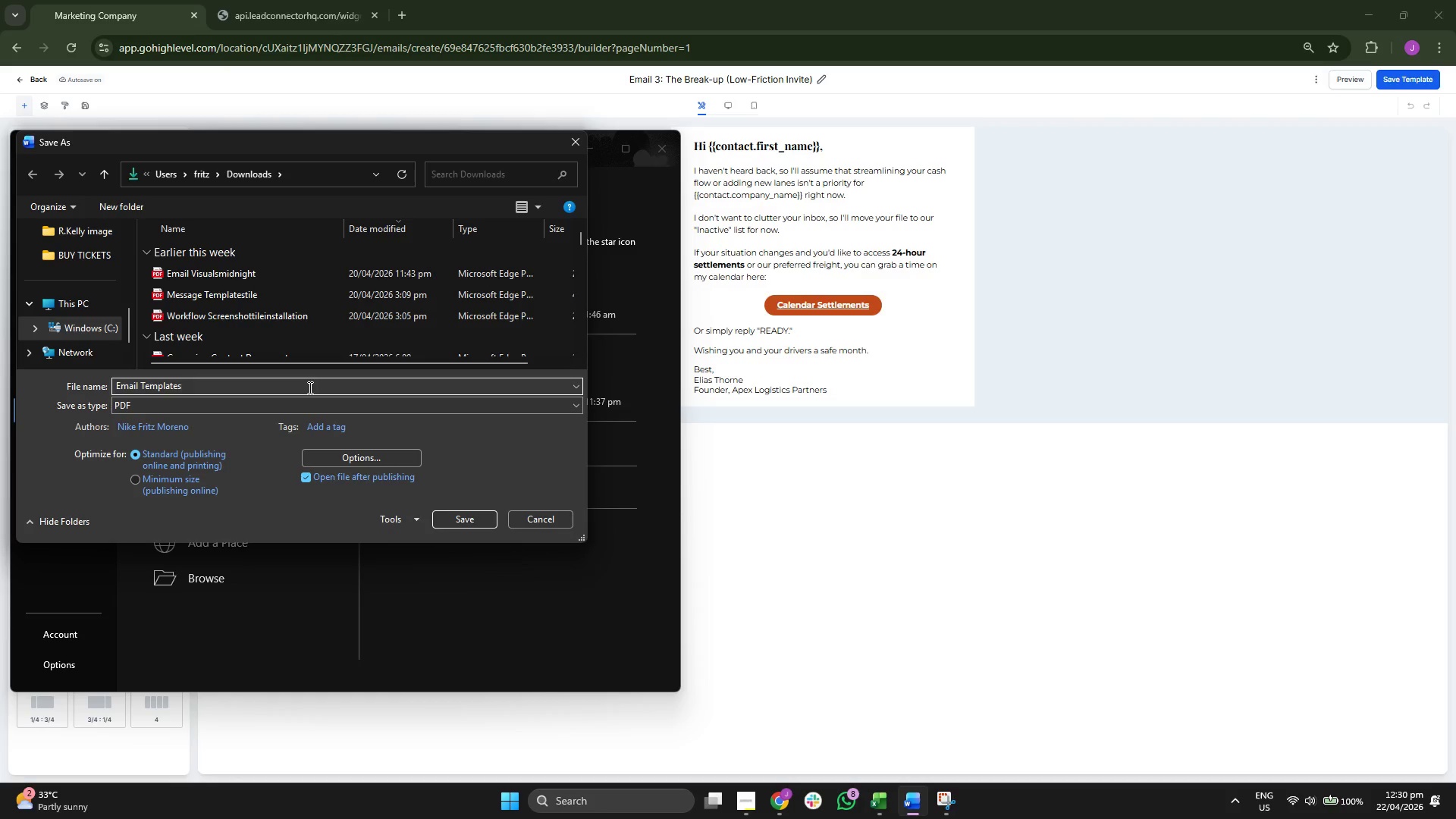 
type(apex)
 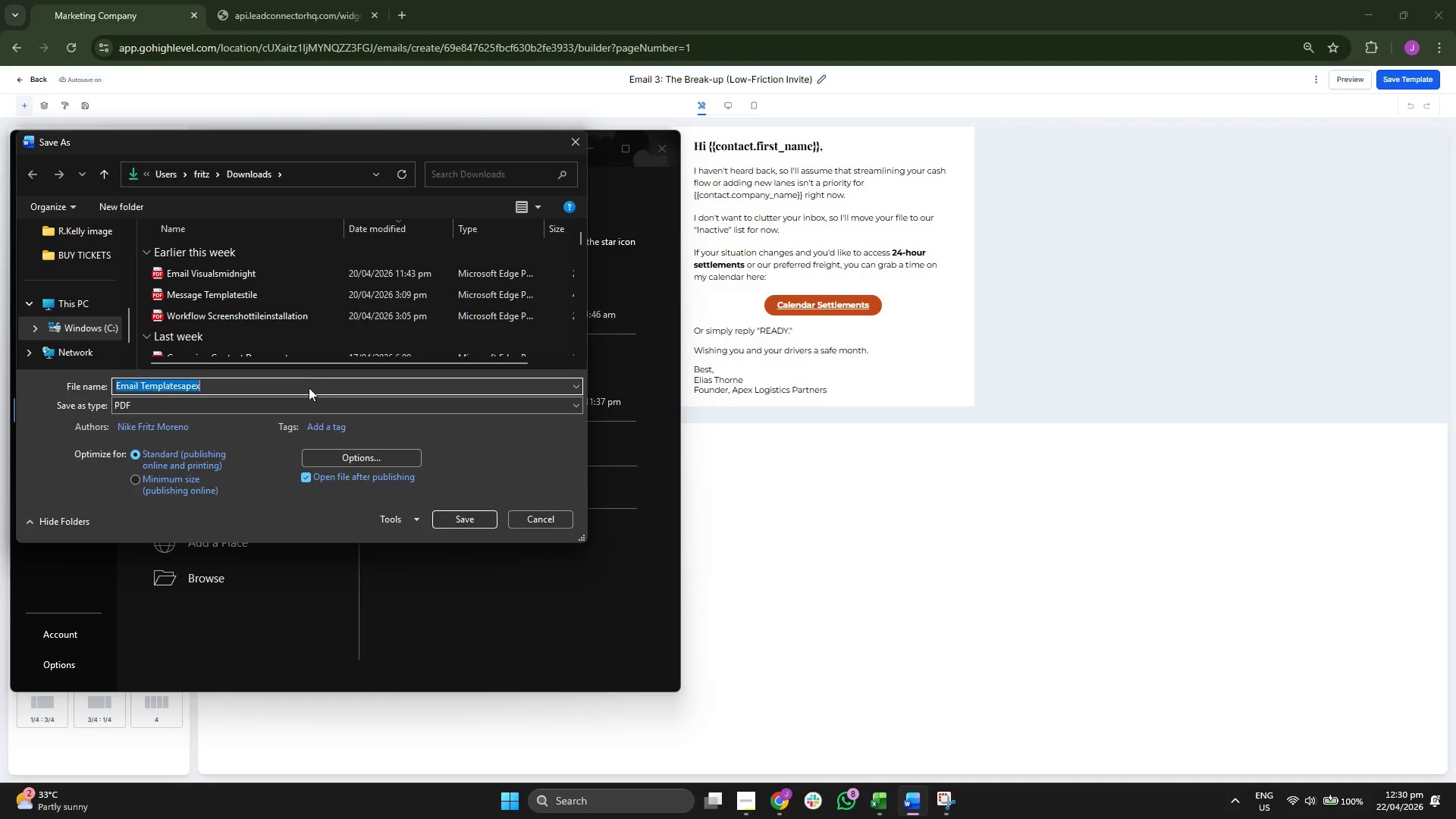 
key(Enter)
 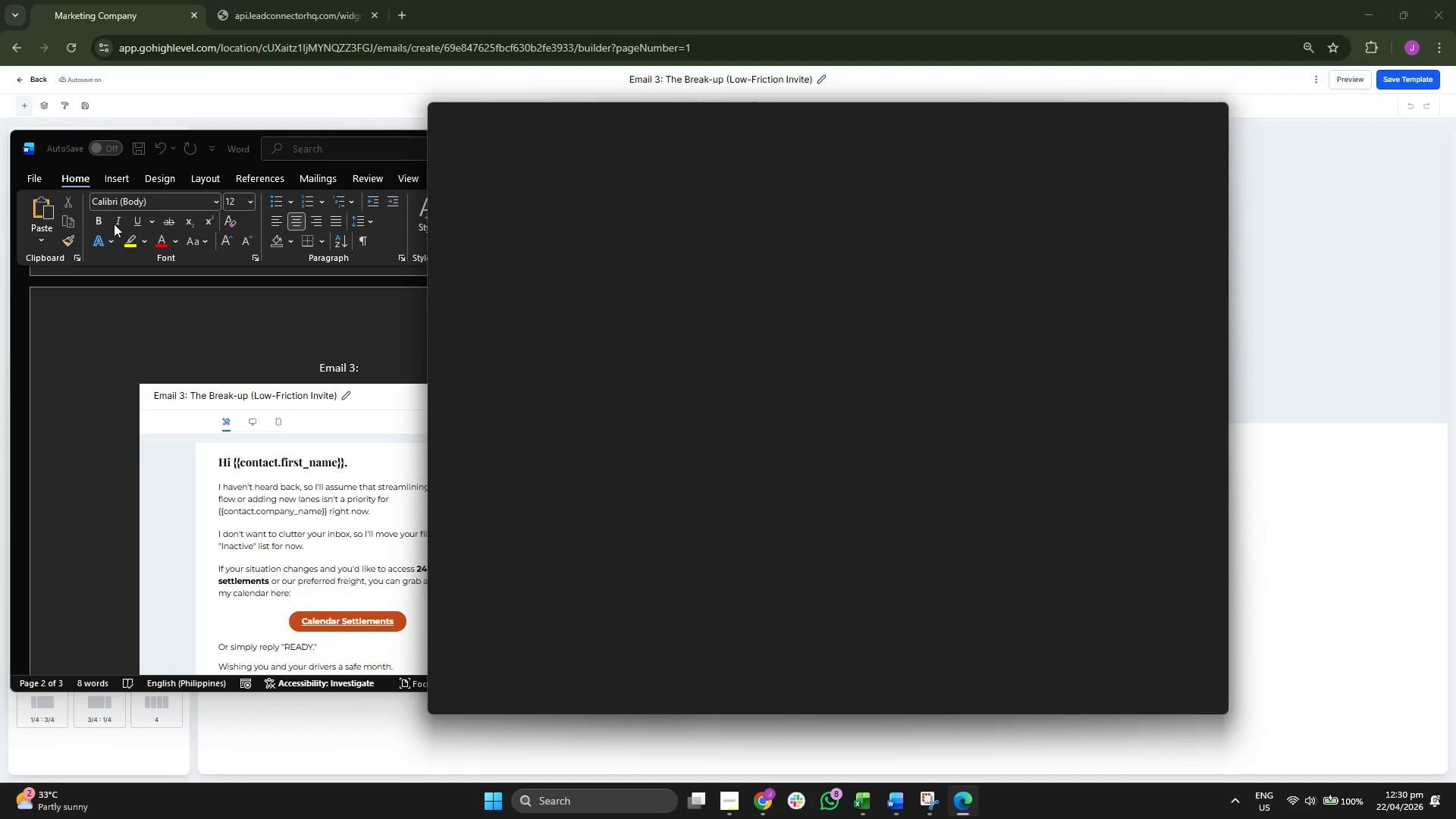 
wait(7.27)
 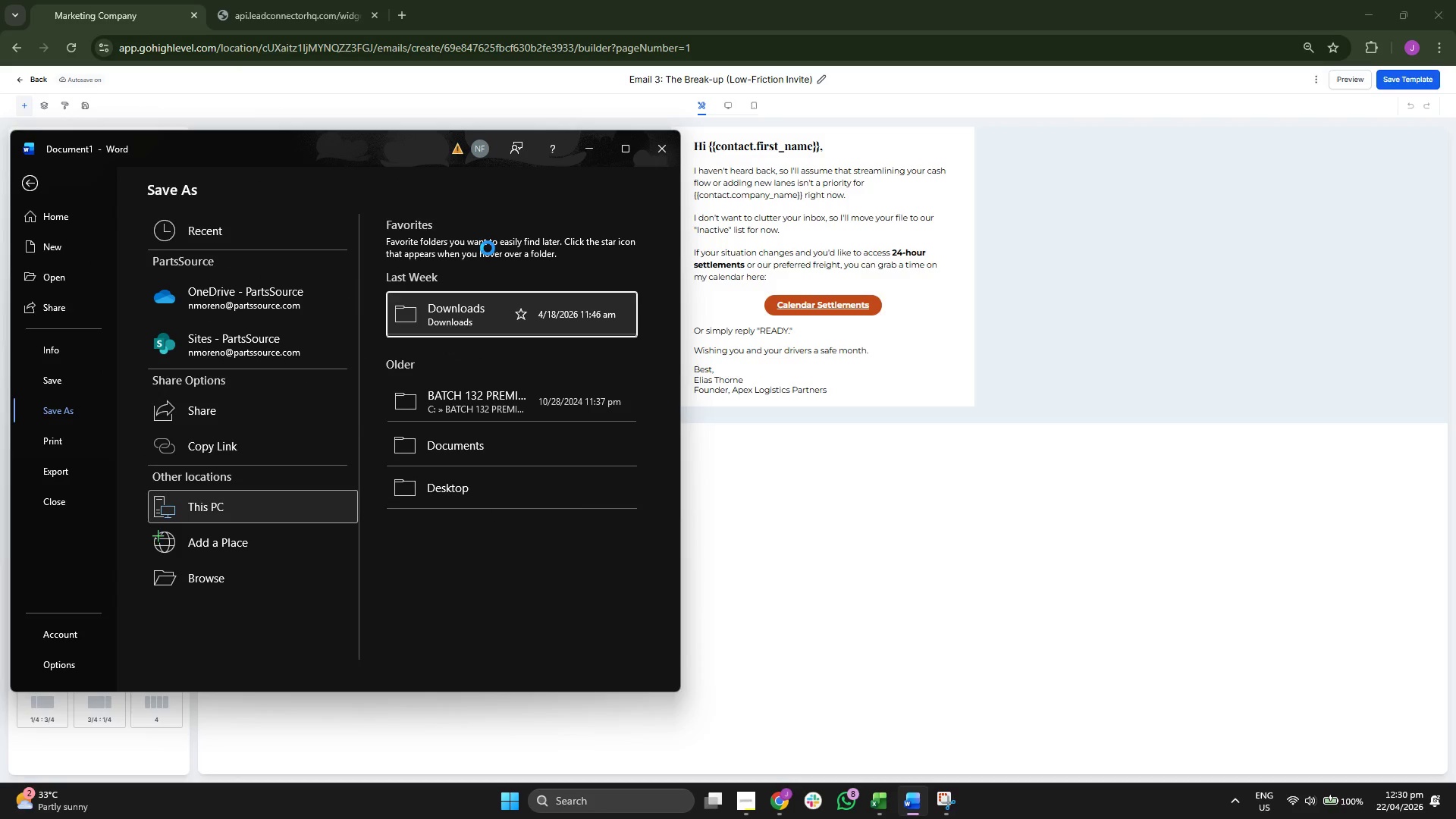 
left_click([274, 319])
 